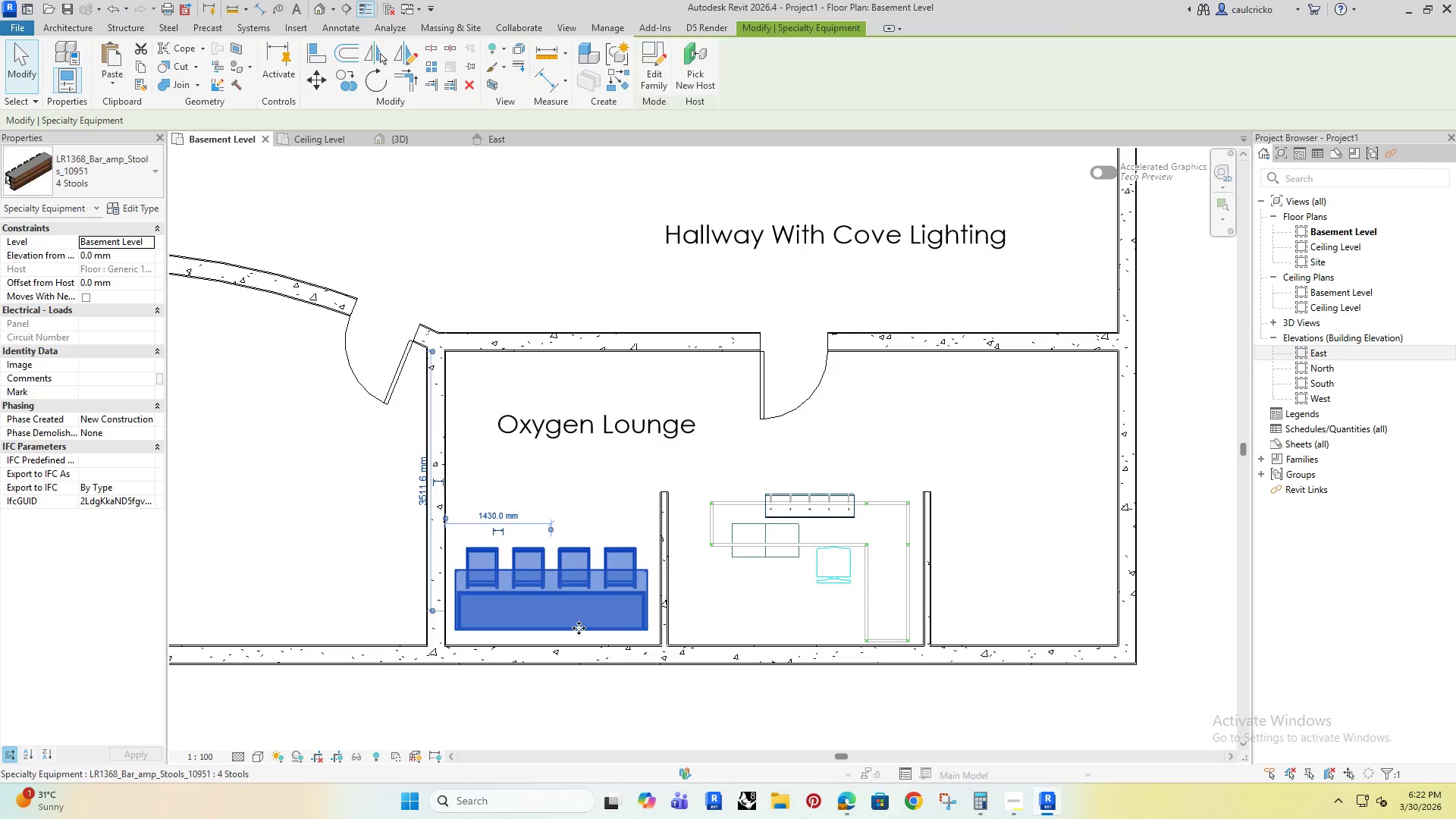 
key(ArrowDown)
 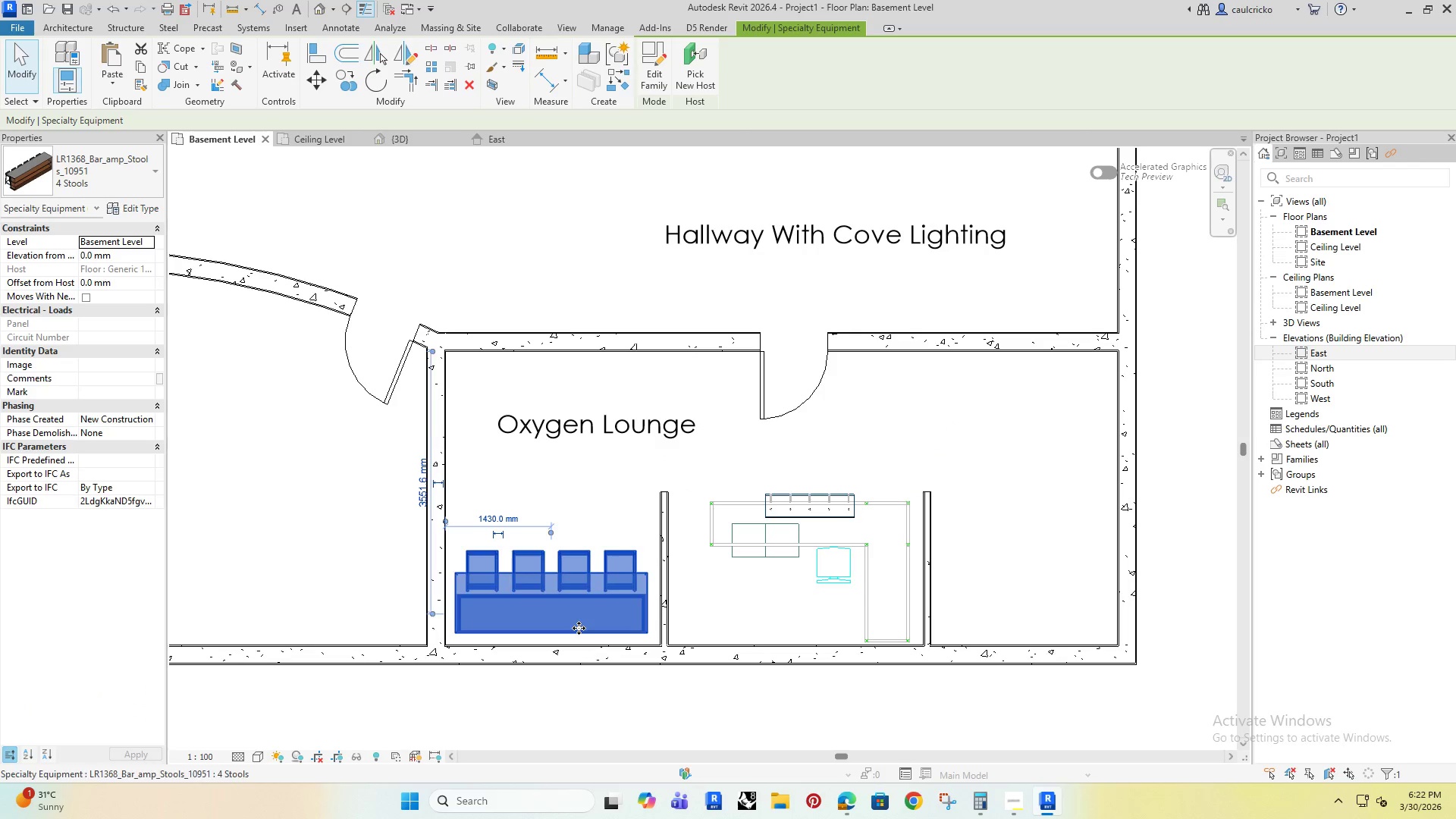 
key(ArrowDown)
 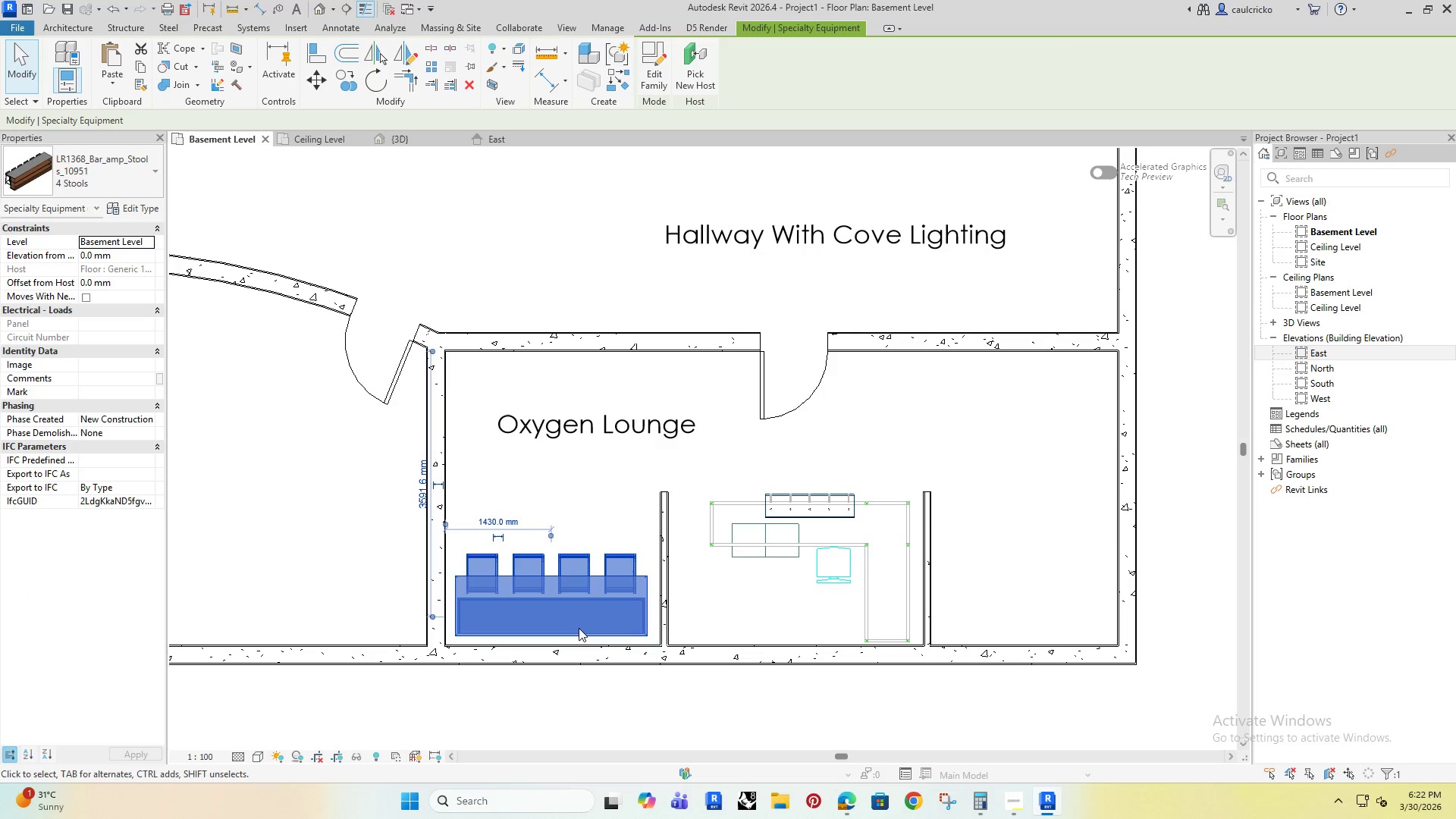 
key(A)
 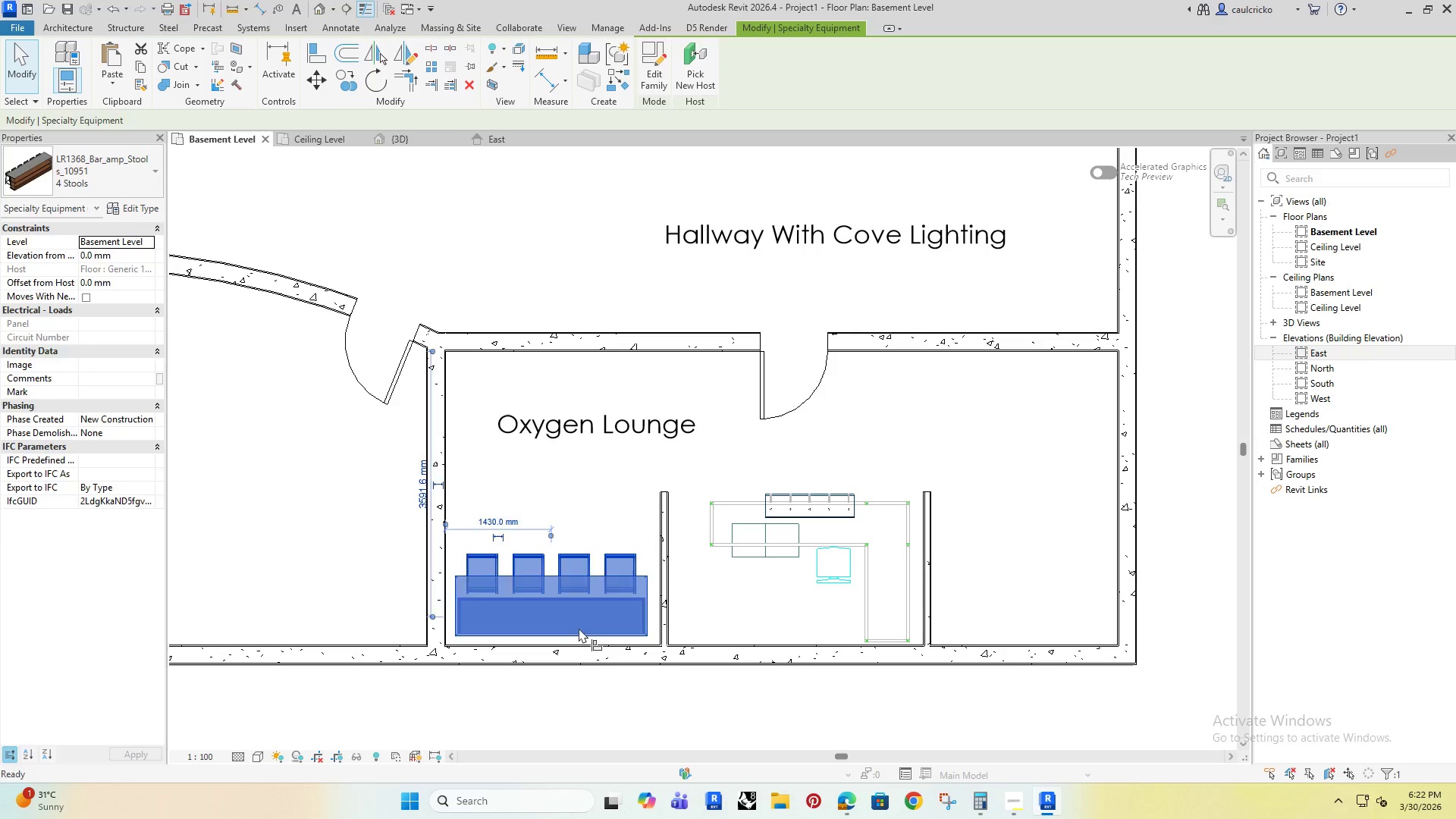 
hold_key(key=L, duration=14.95)
 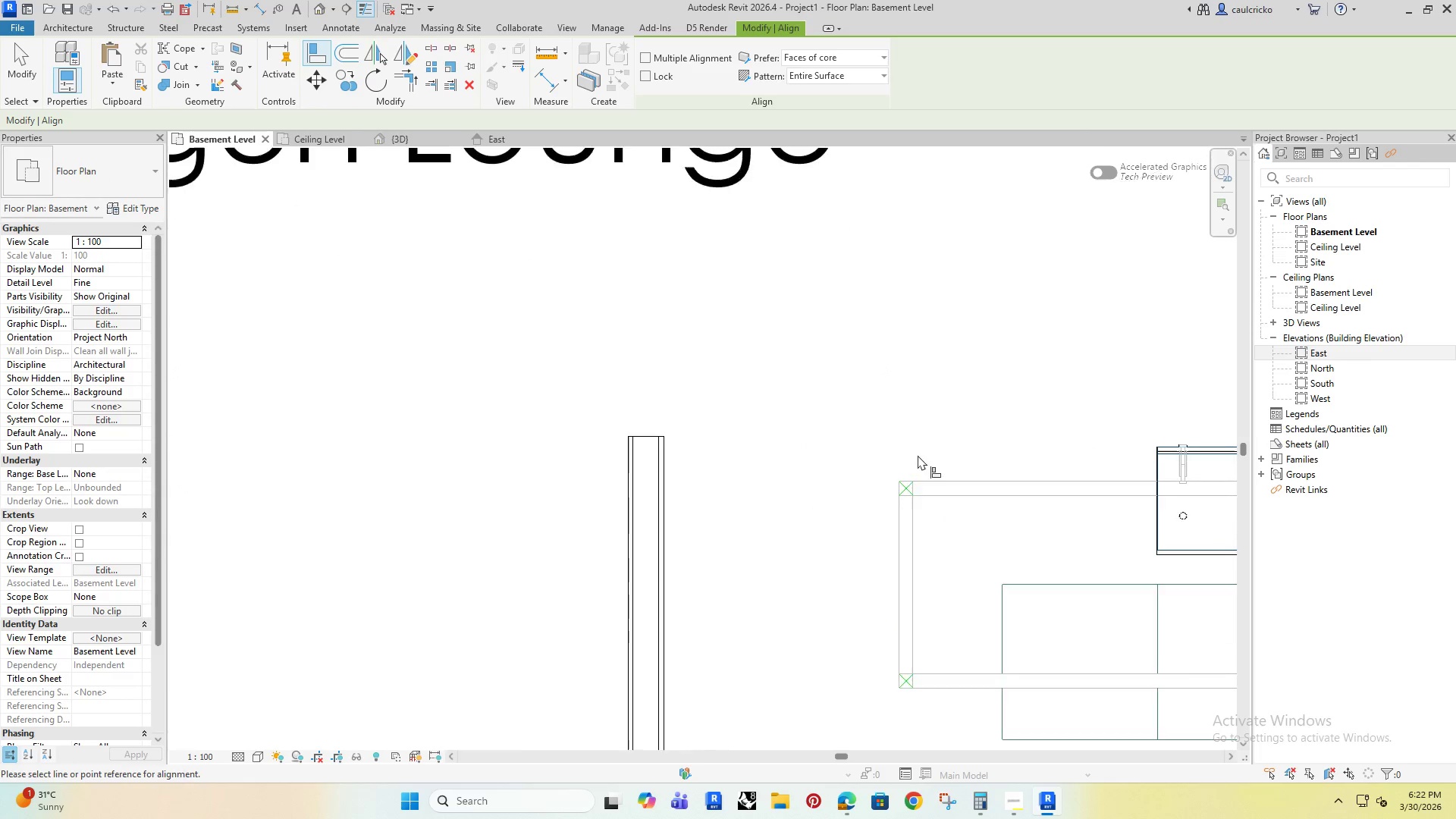 
left_click([808, 668])
 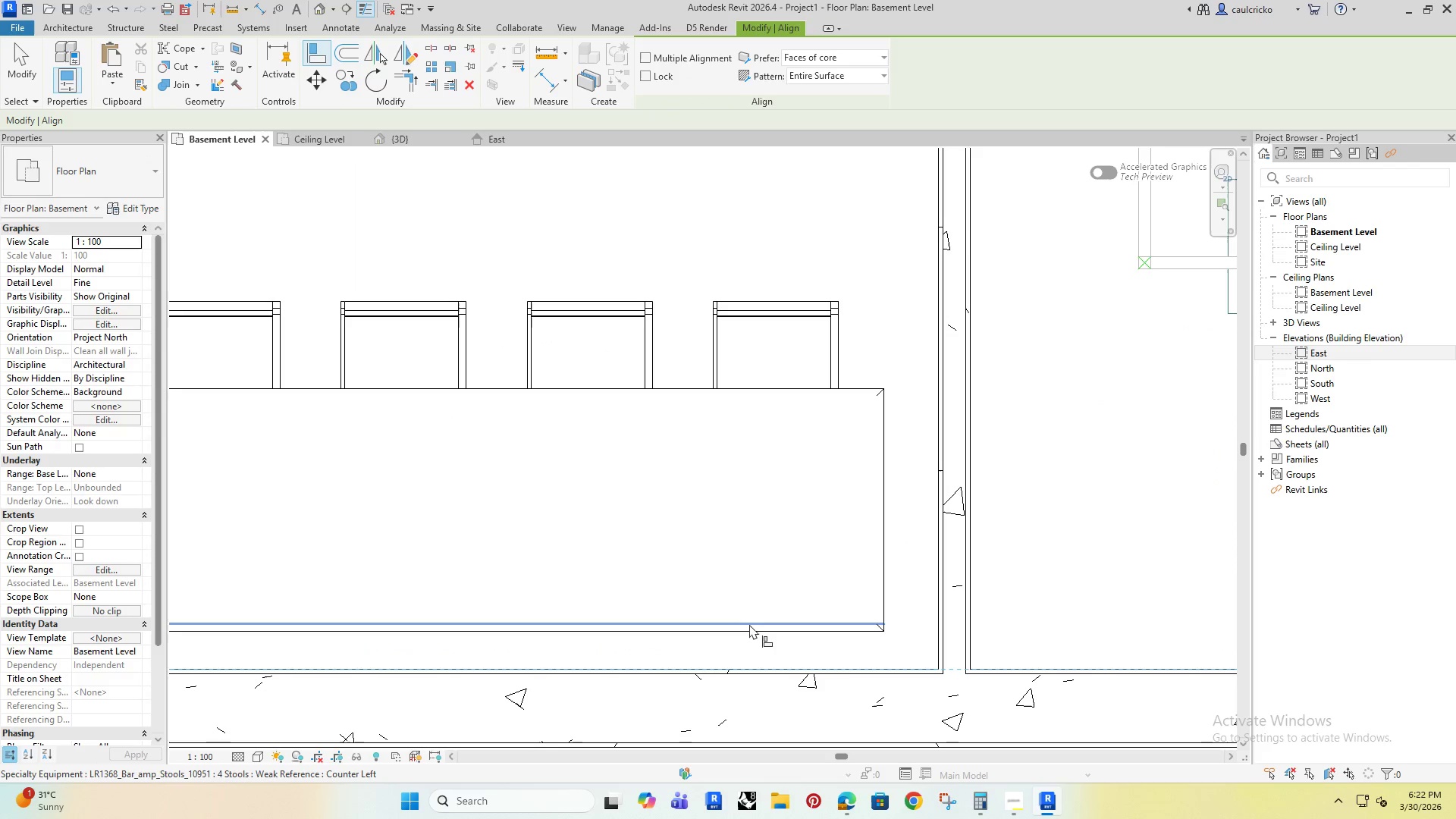 
left_click([745, 624])
 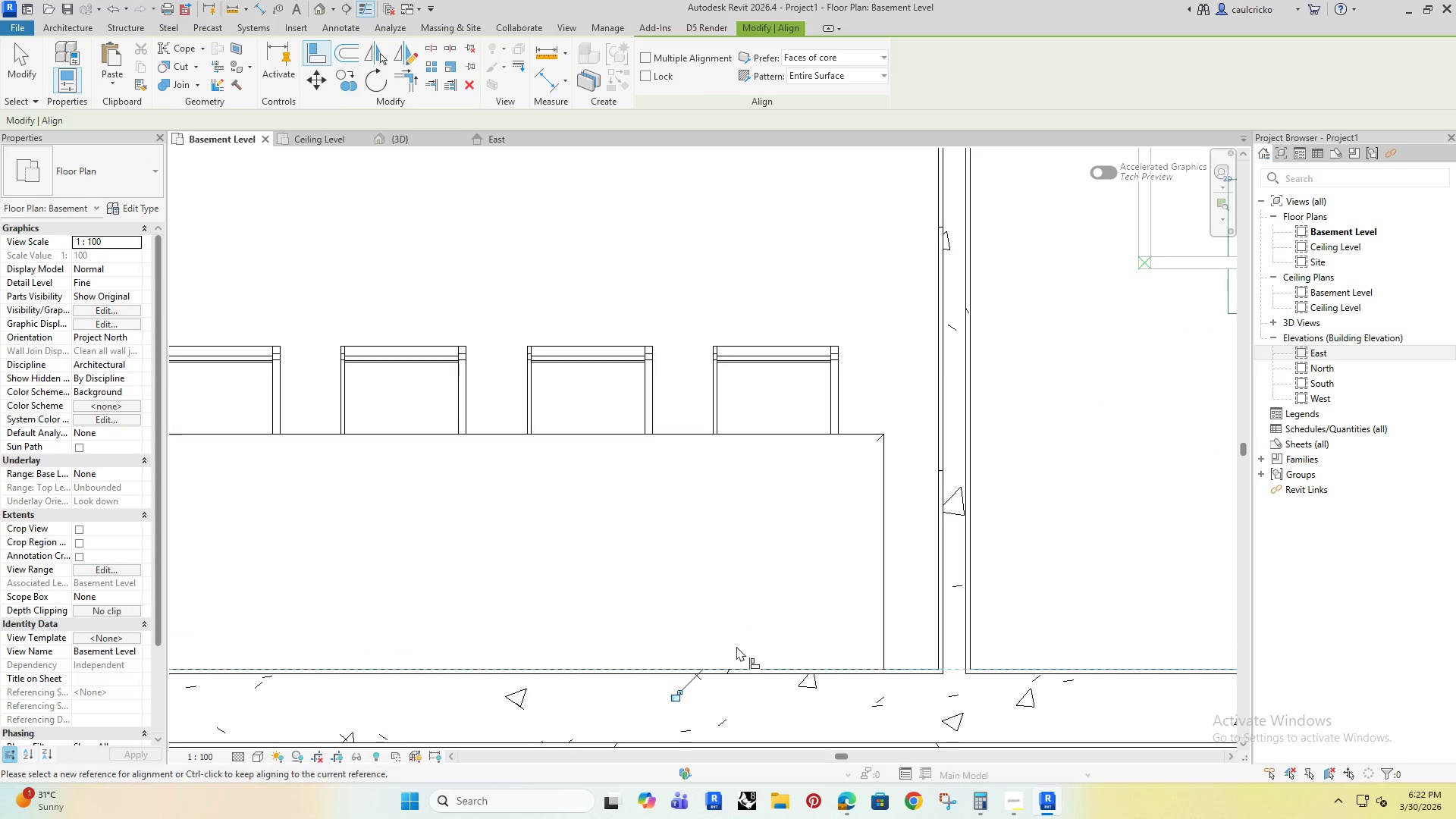 
scroll: coordinate [736, 575], scroll_direction: up, amount: 10.0
 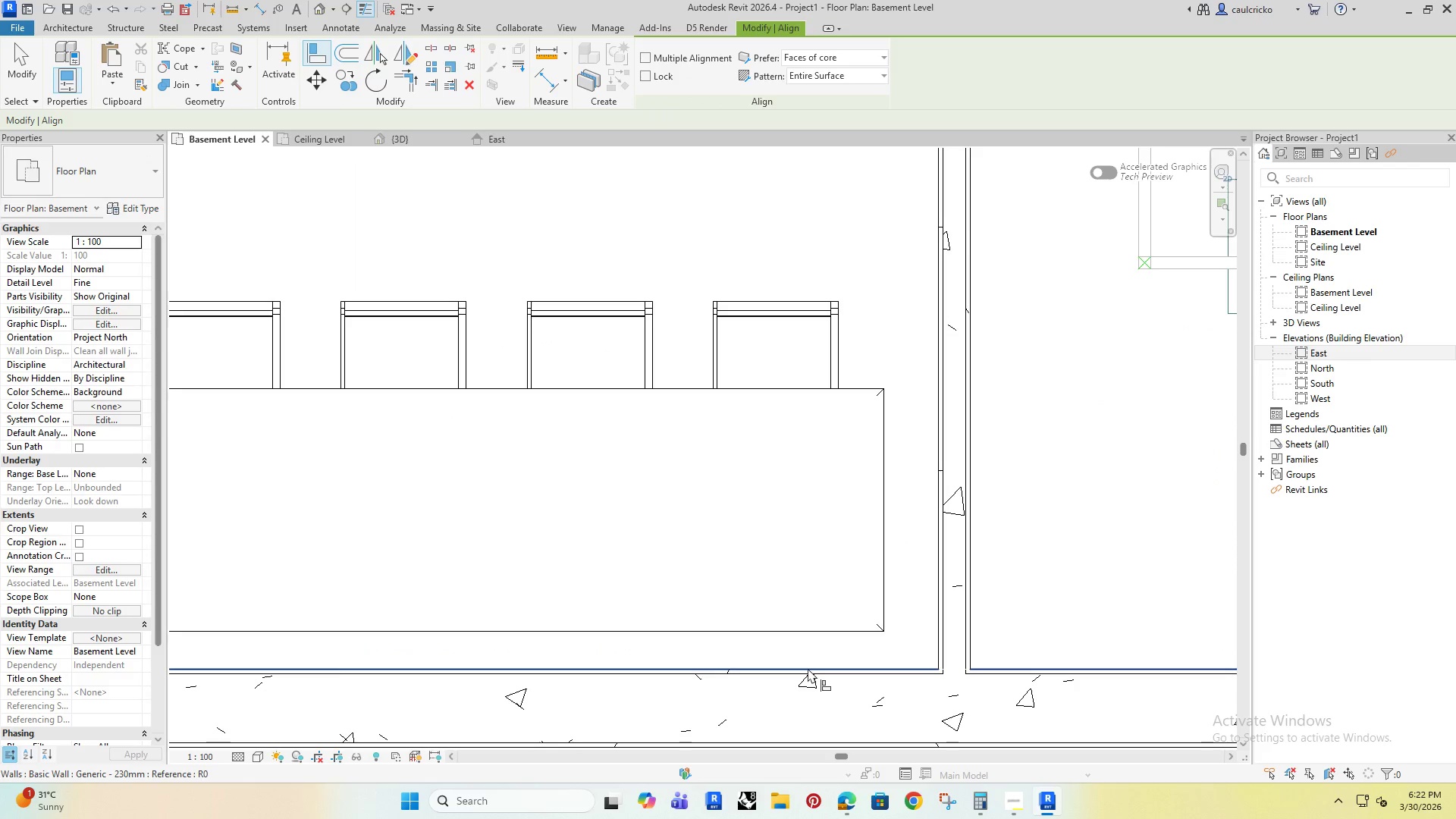 
key(Escape)
 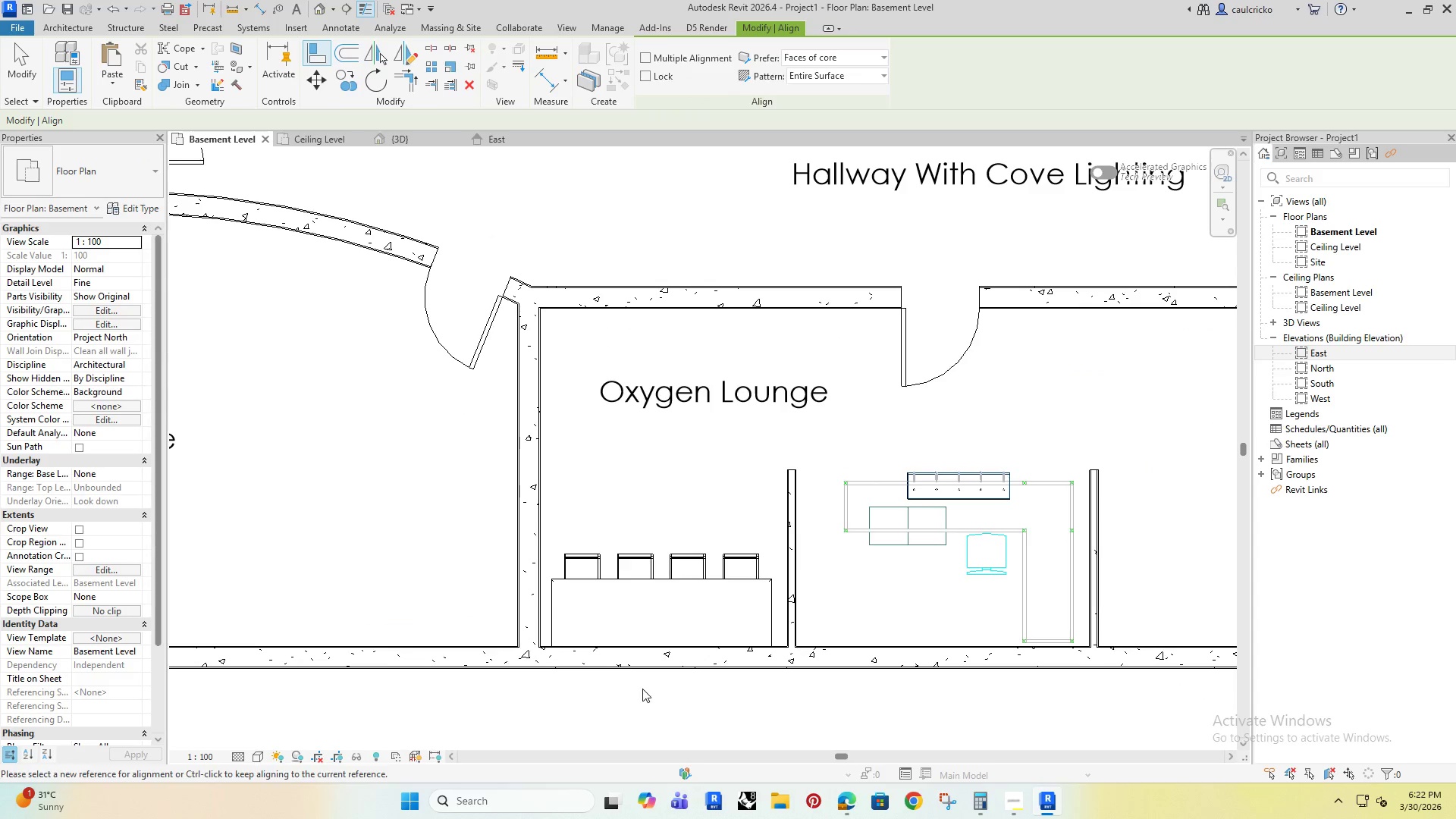 
key(Escape)
 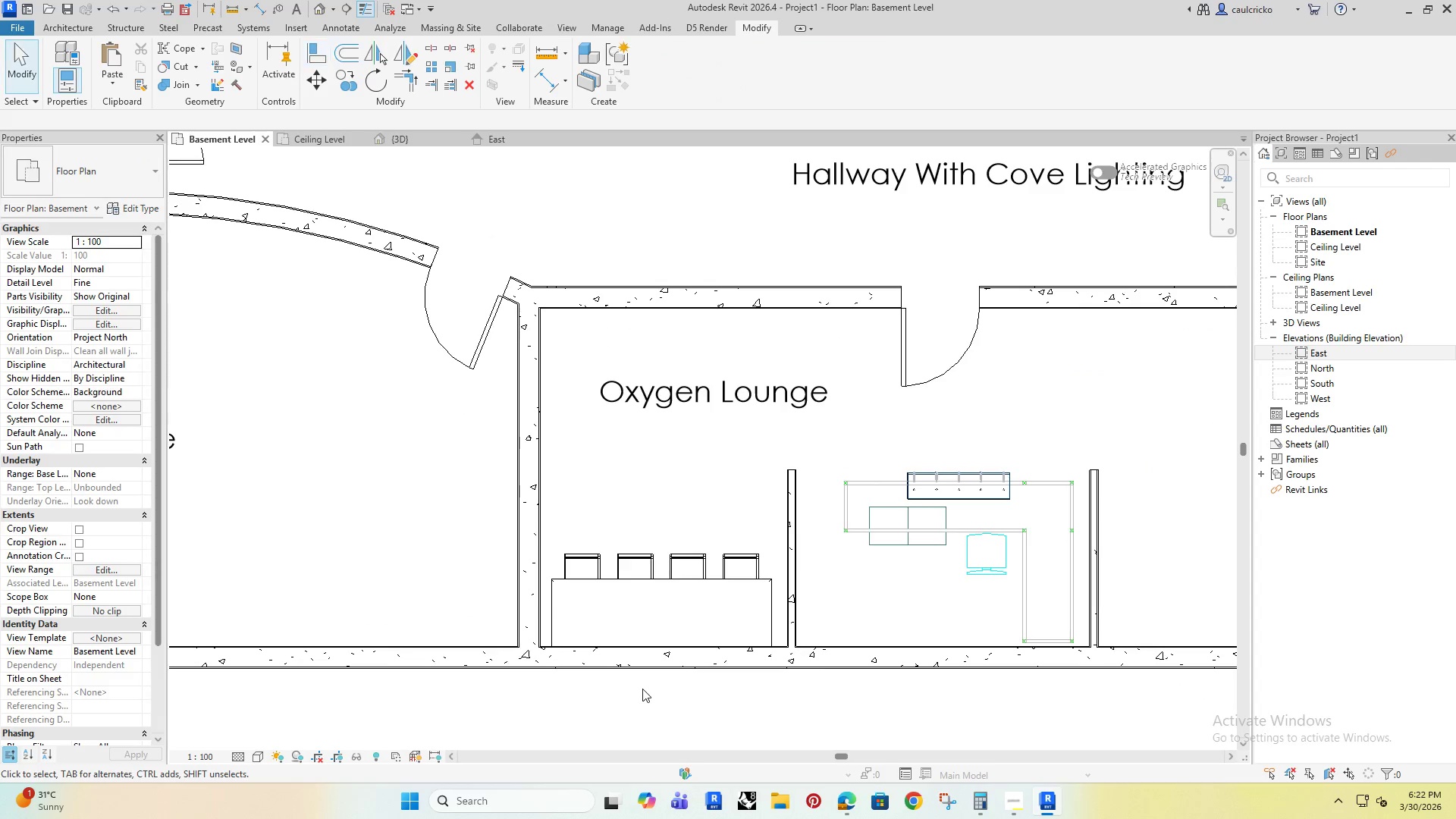 
key(Escape)
 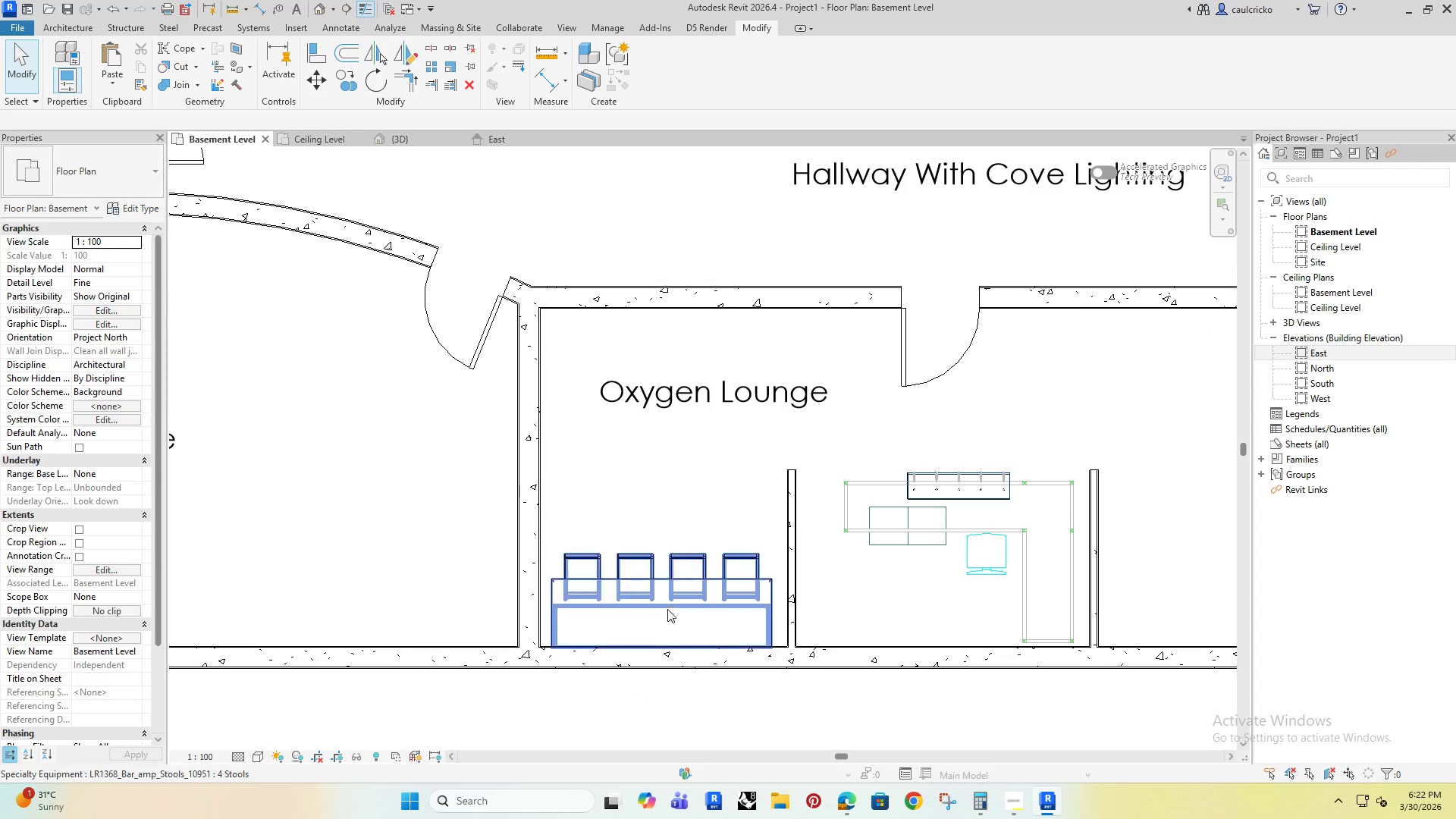 
scroll: coordinate [672, 638], scroll_direction: down, amount: 9.0
 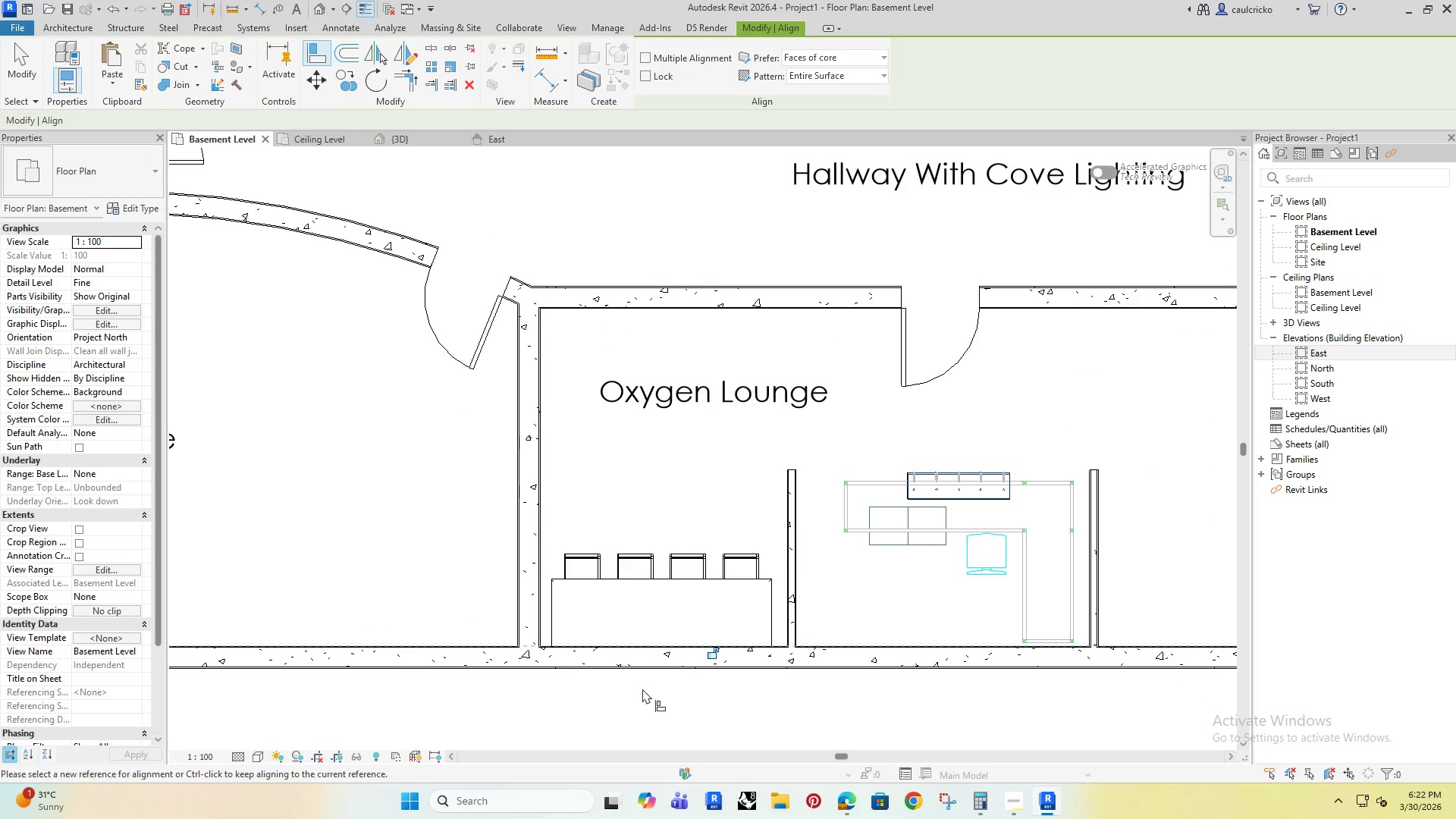 
left_click([670, 600])
 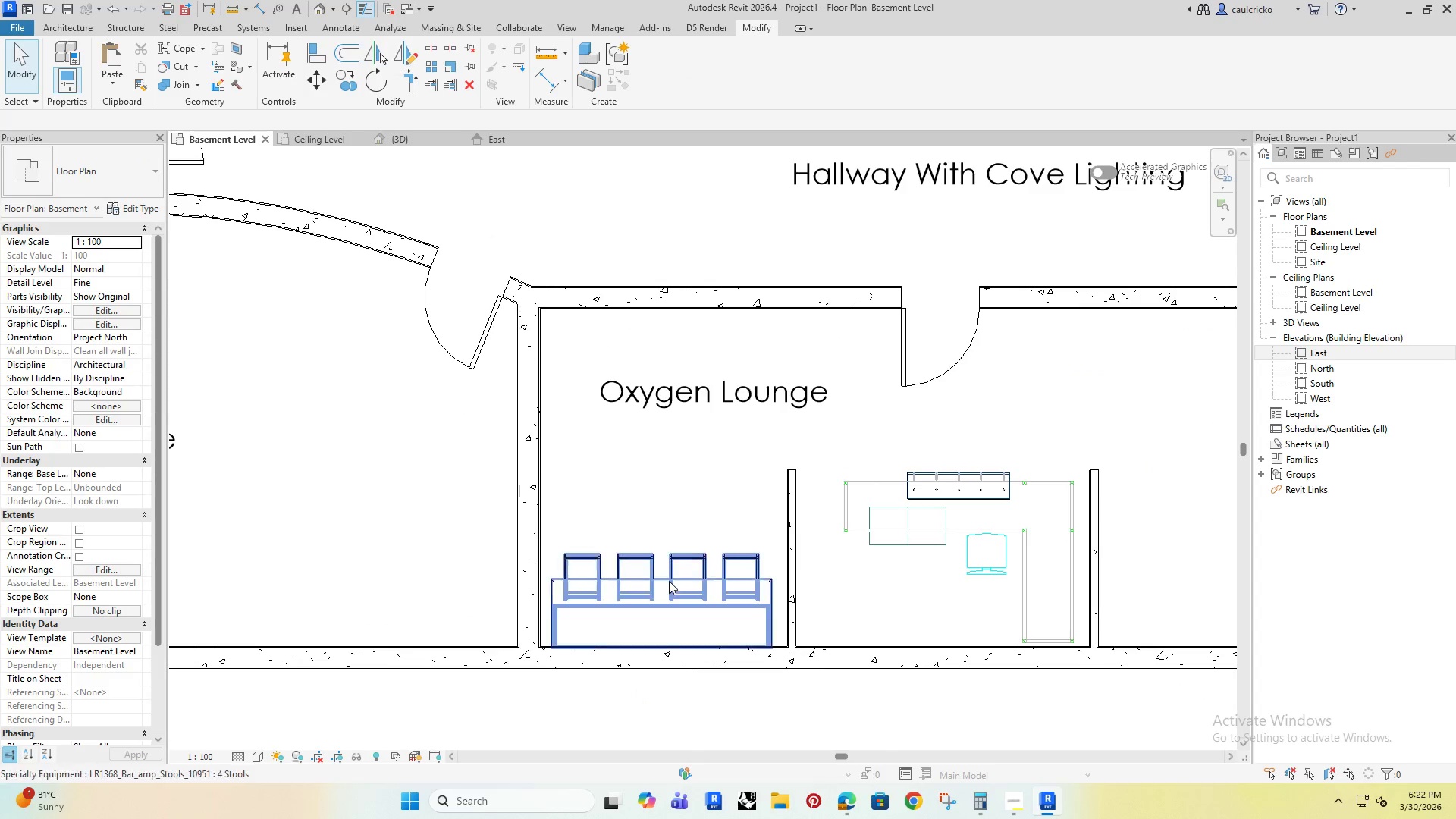 
left_click_drag(start_coordinate=[668, 579], to_coordinate=[717, 503])
 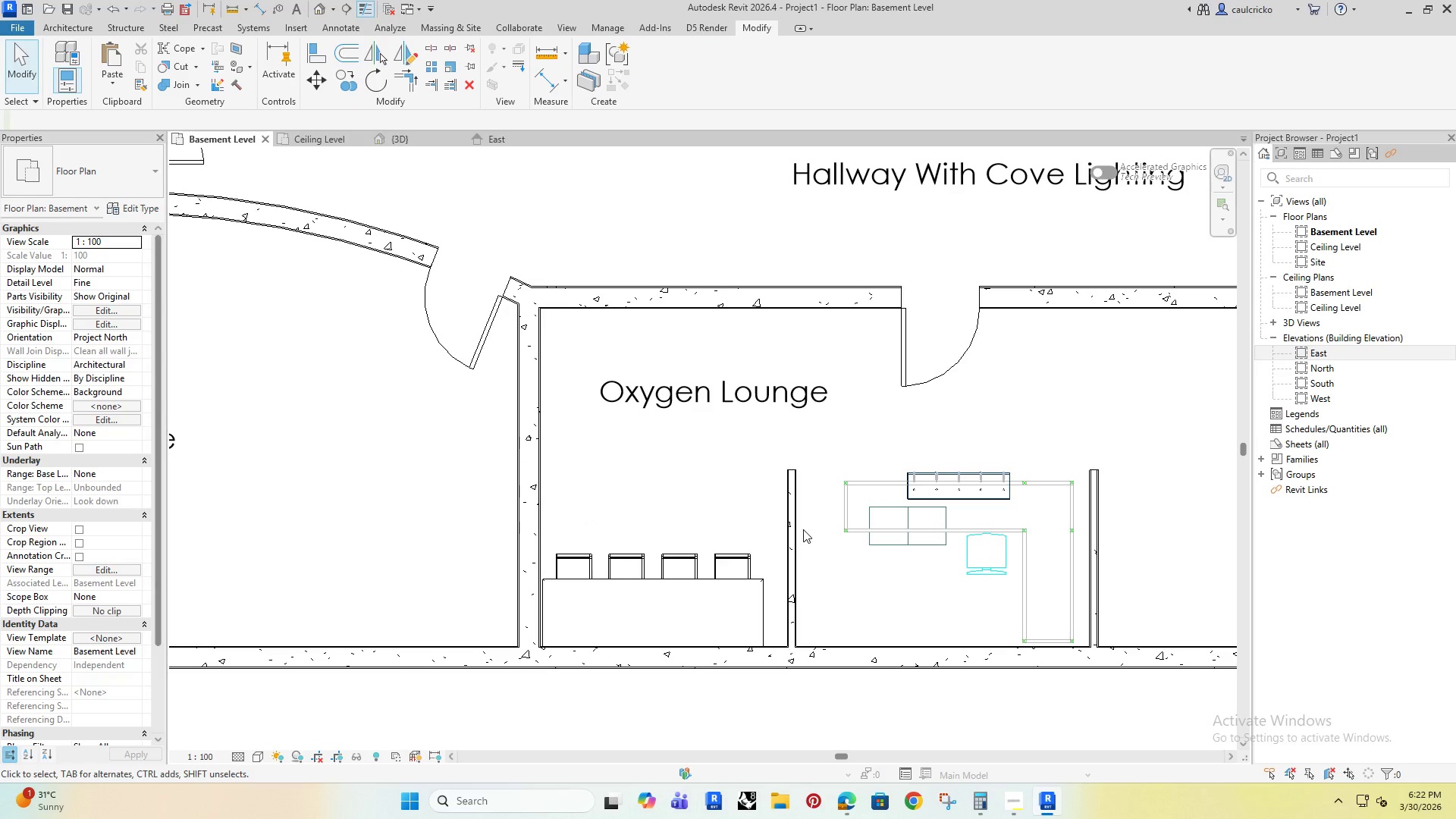 
key(ArrowRight)
 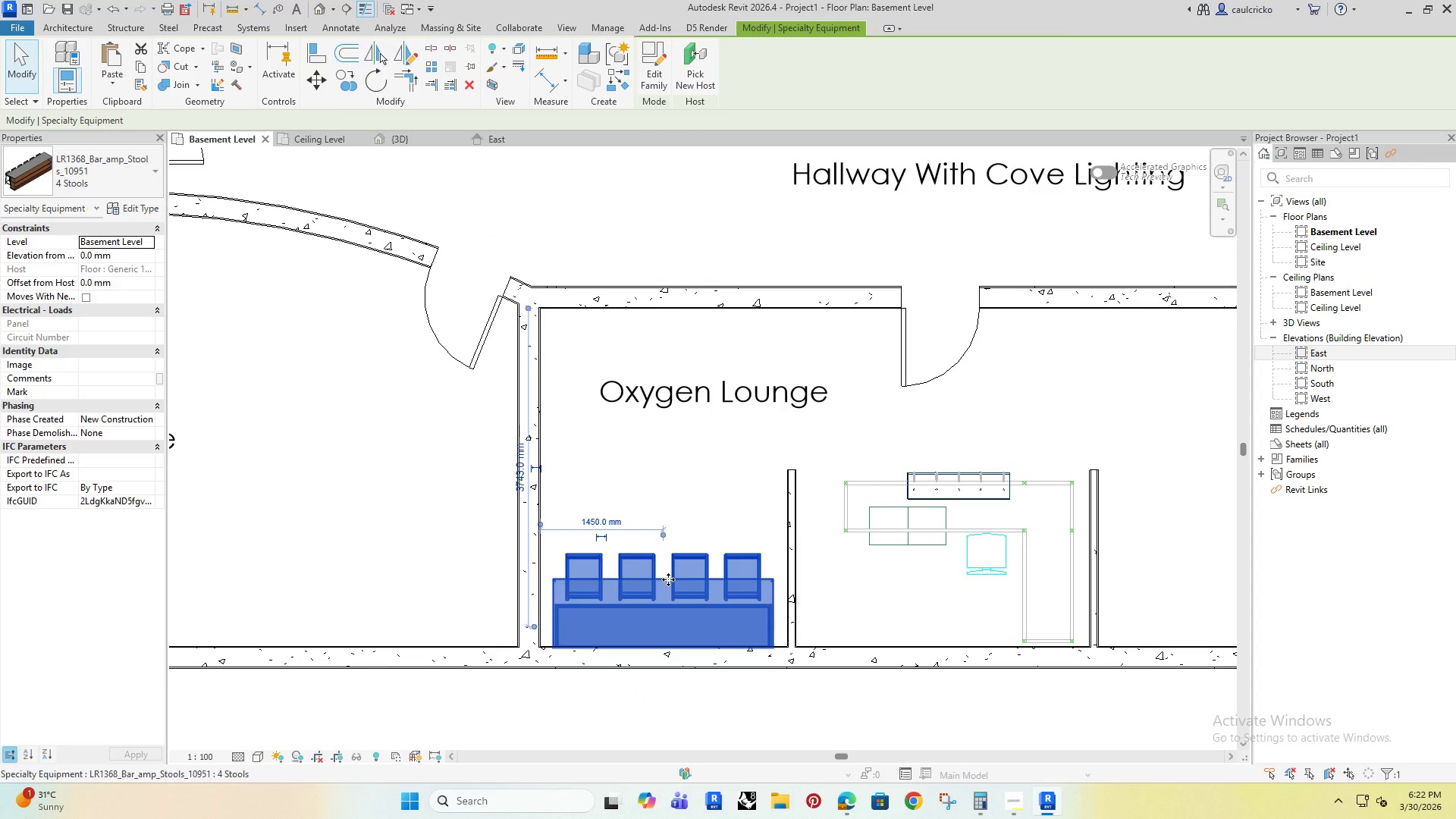 
key(ArrowLeft)
 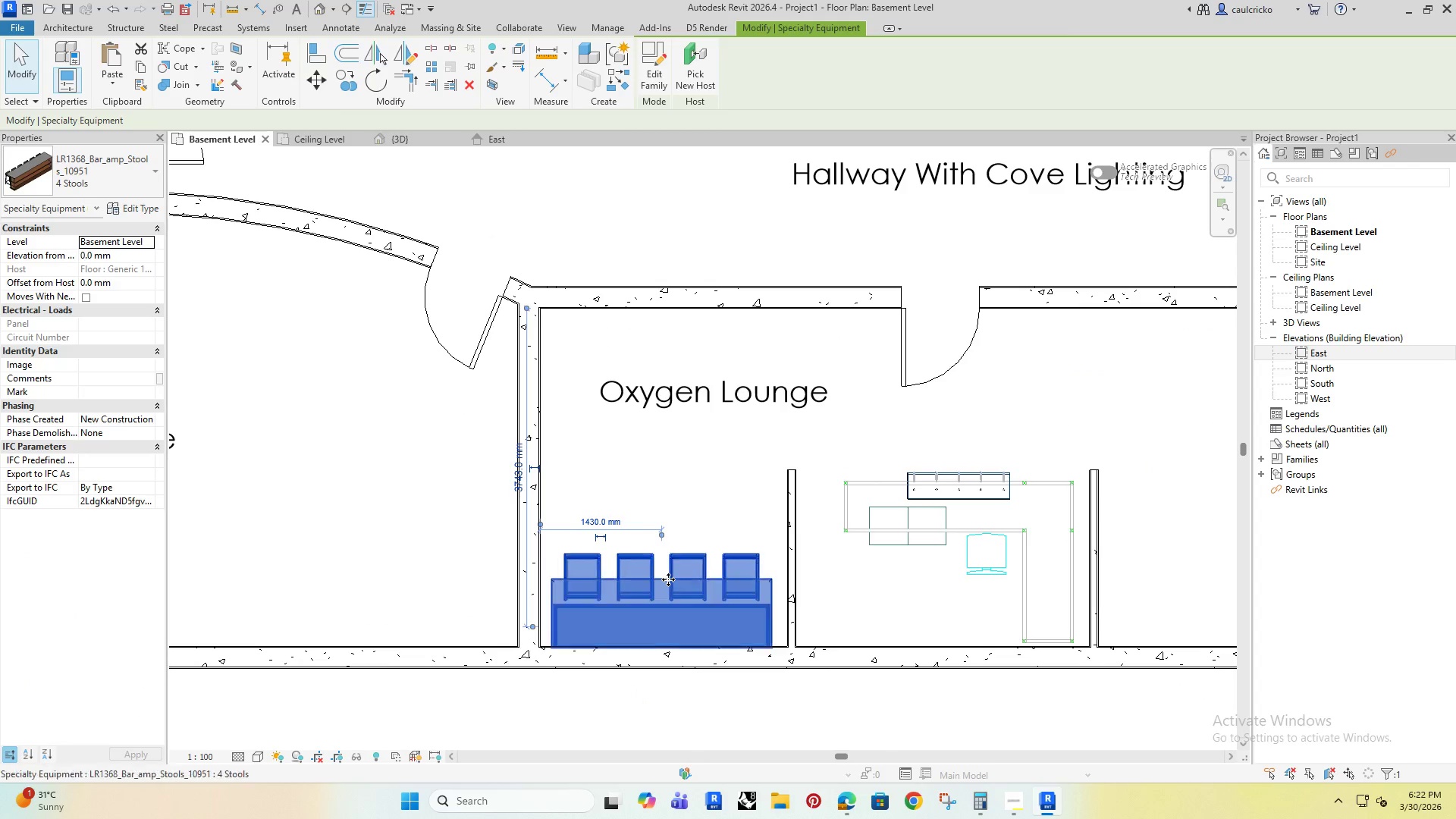 
key(ArrowLeft)
 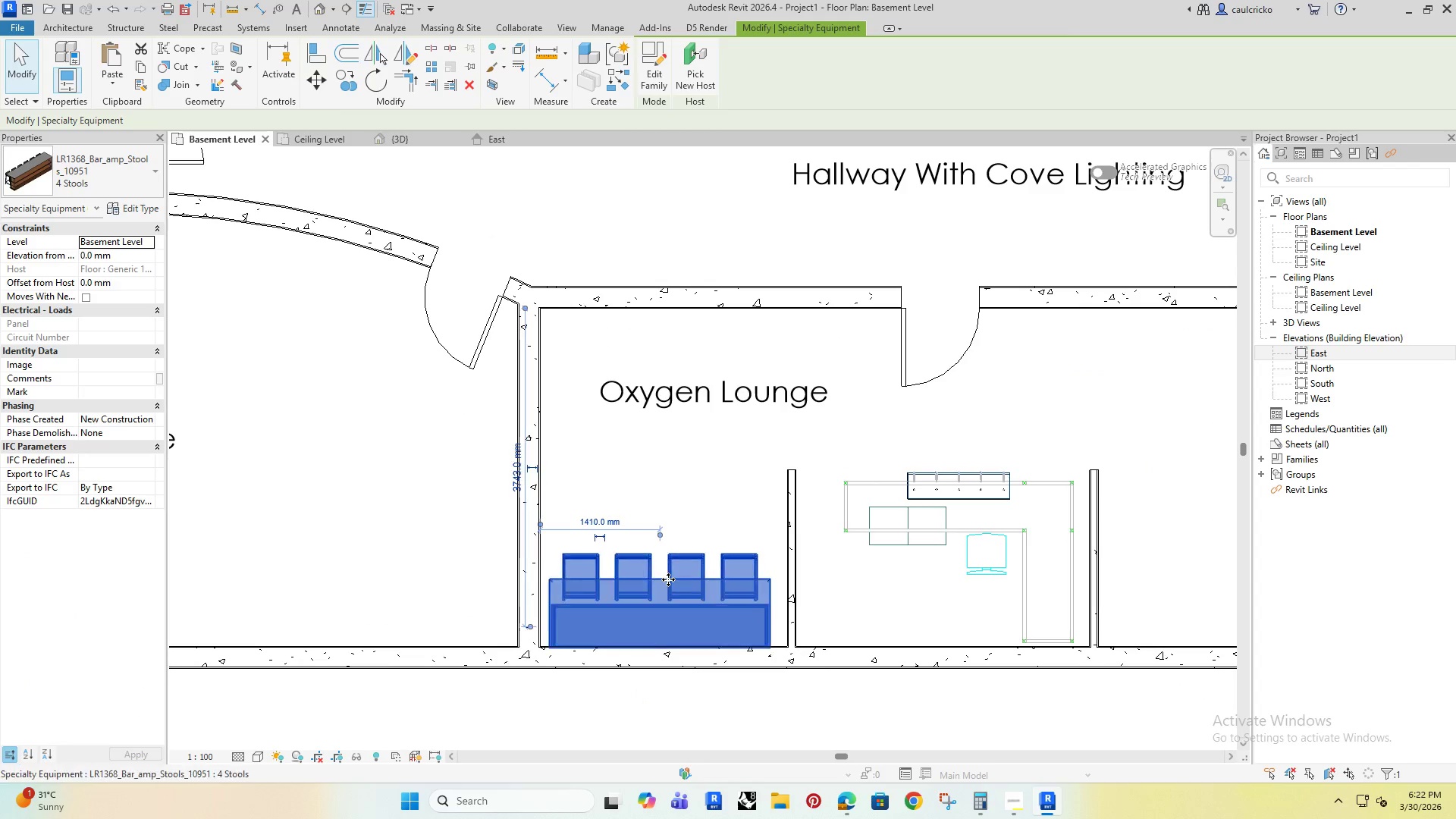 
key(ArrowLeft)
 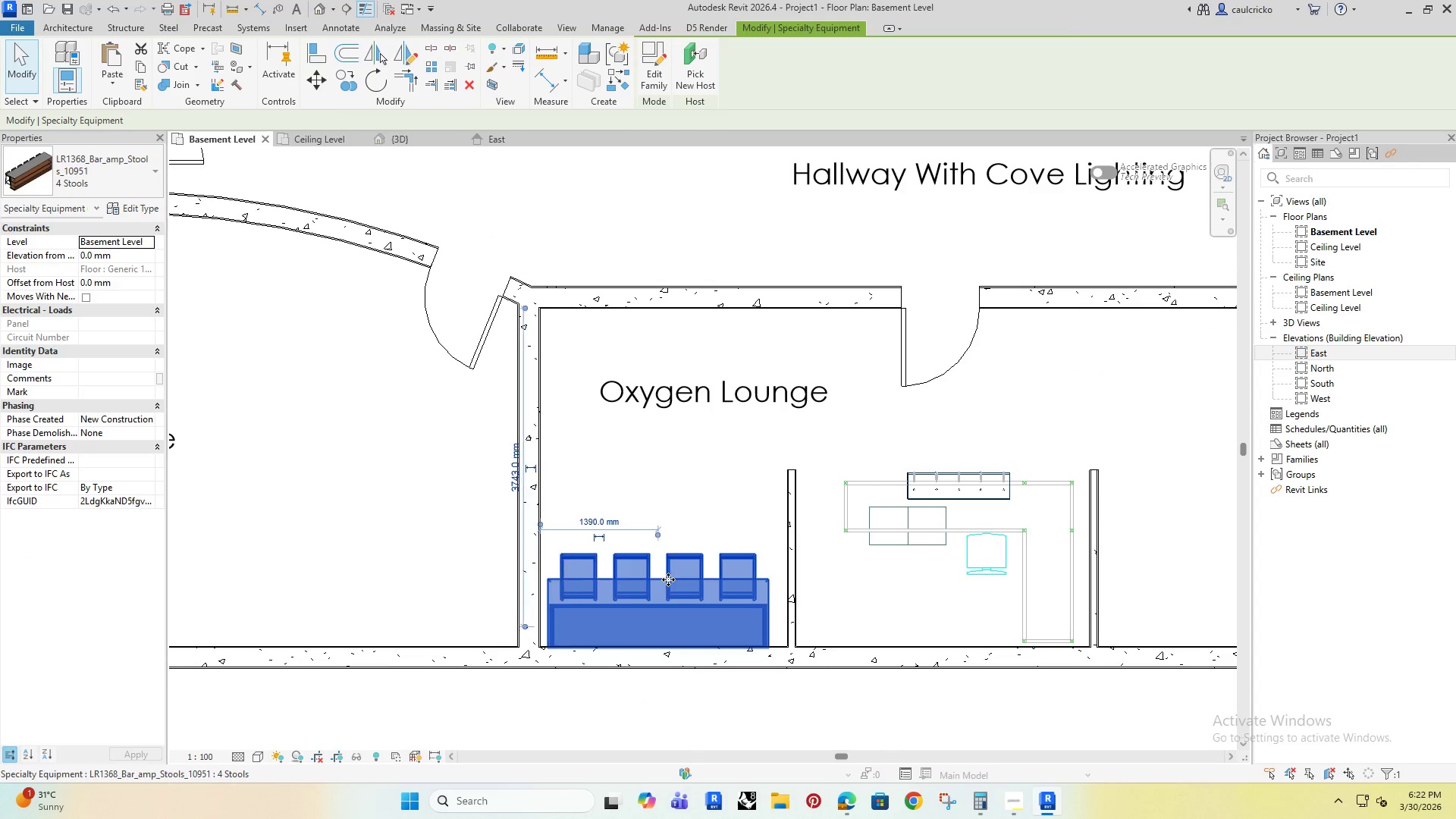 
key(ArrowLeft)
 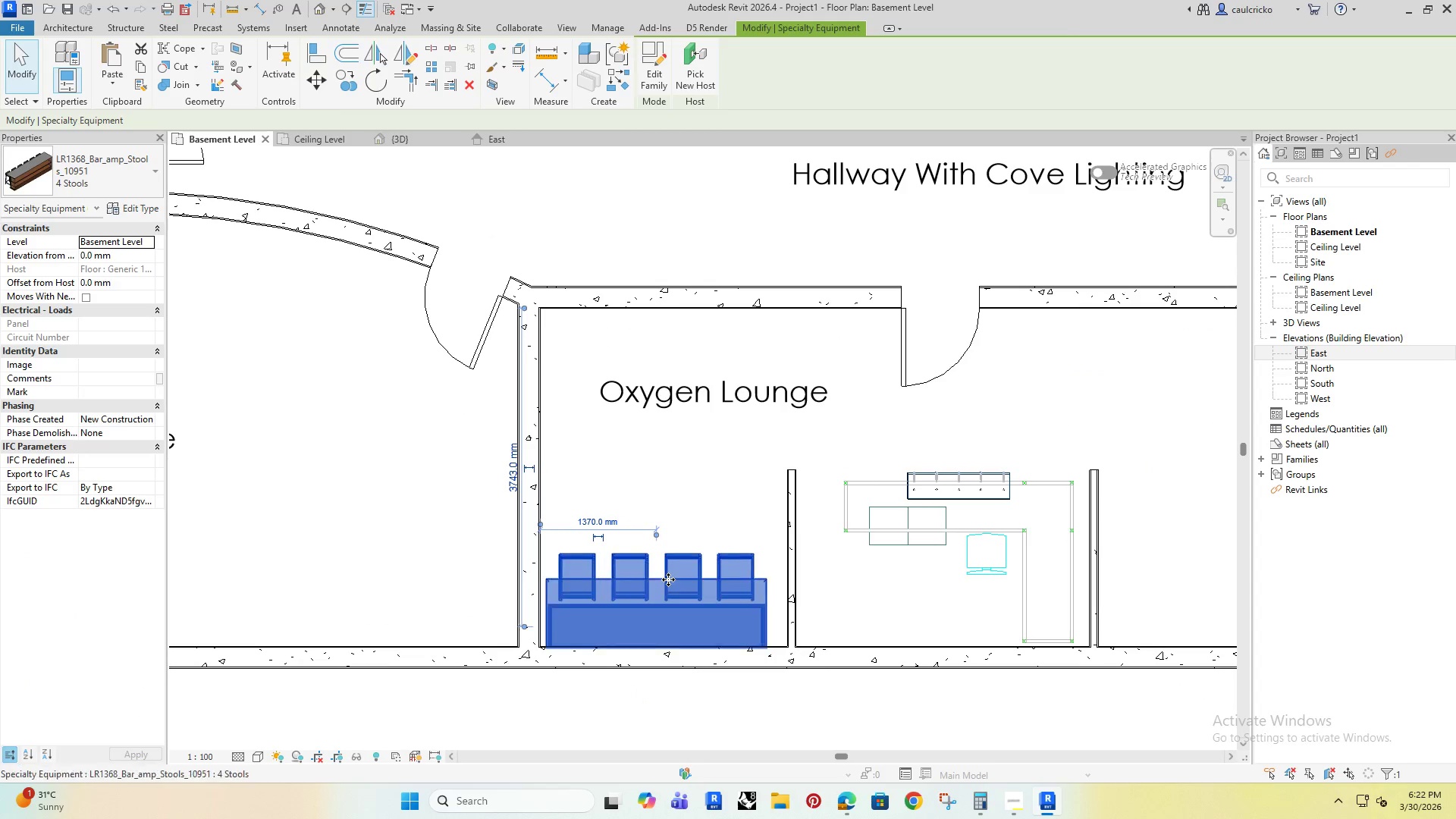 
key(ArrowLeft)
 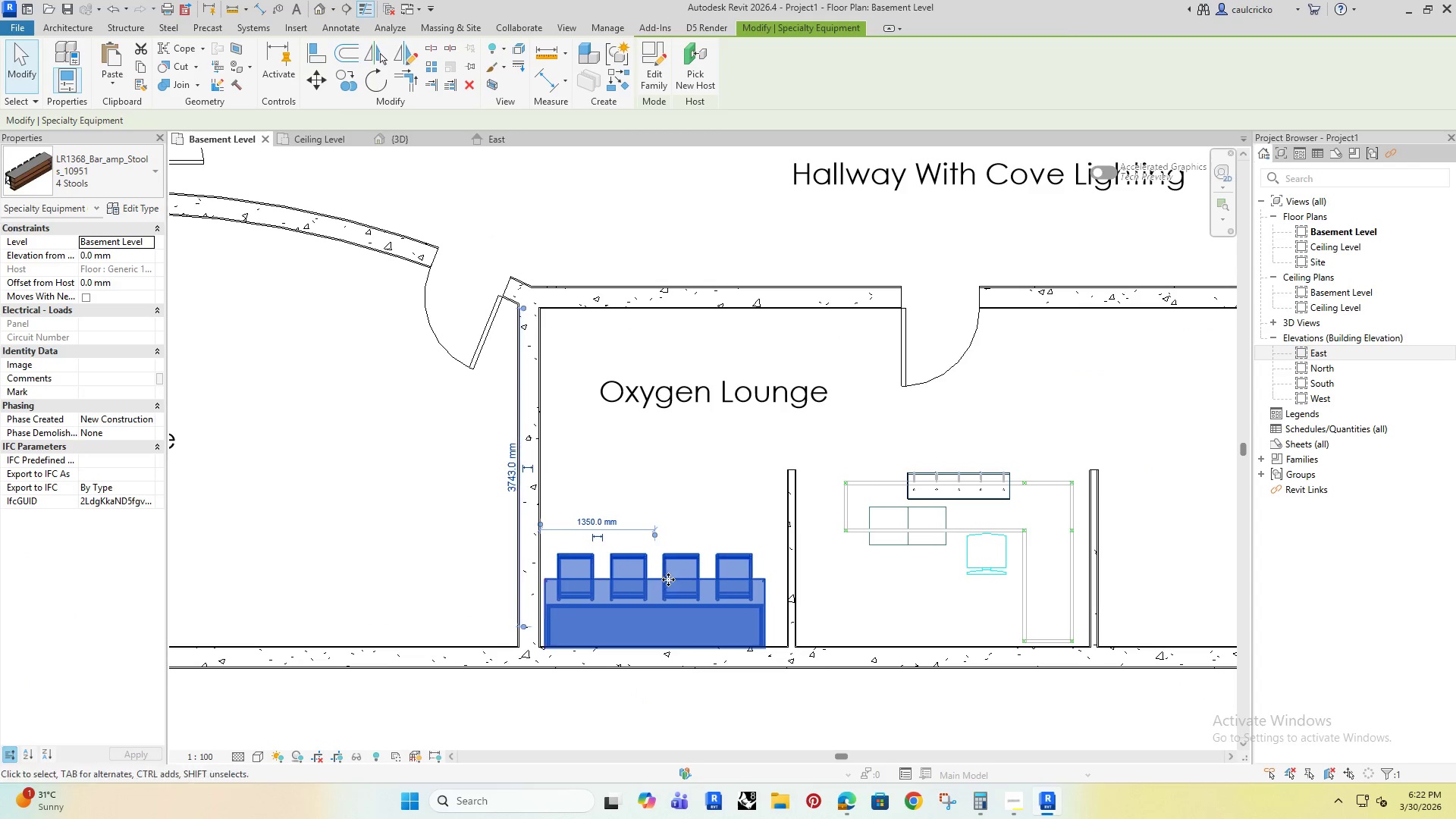 
key(ArrowLeft)
 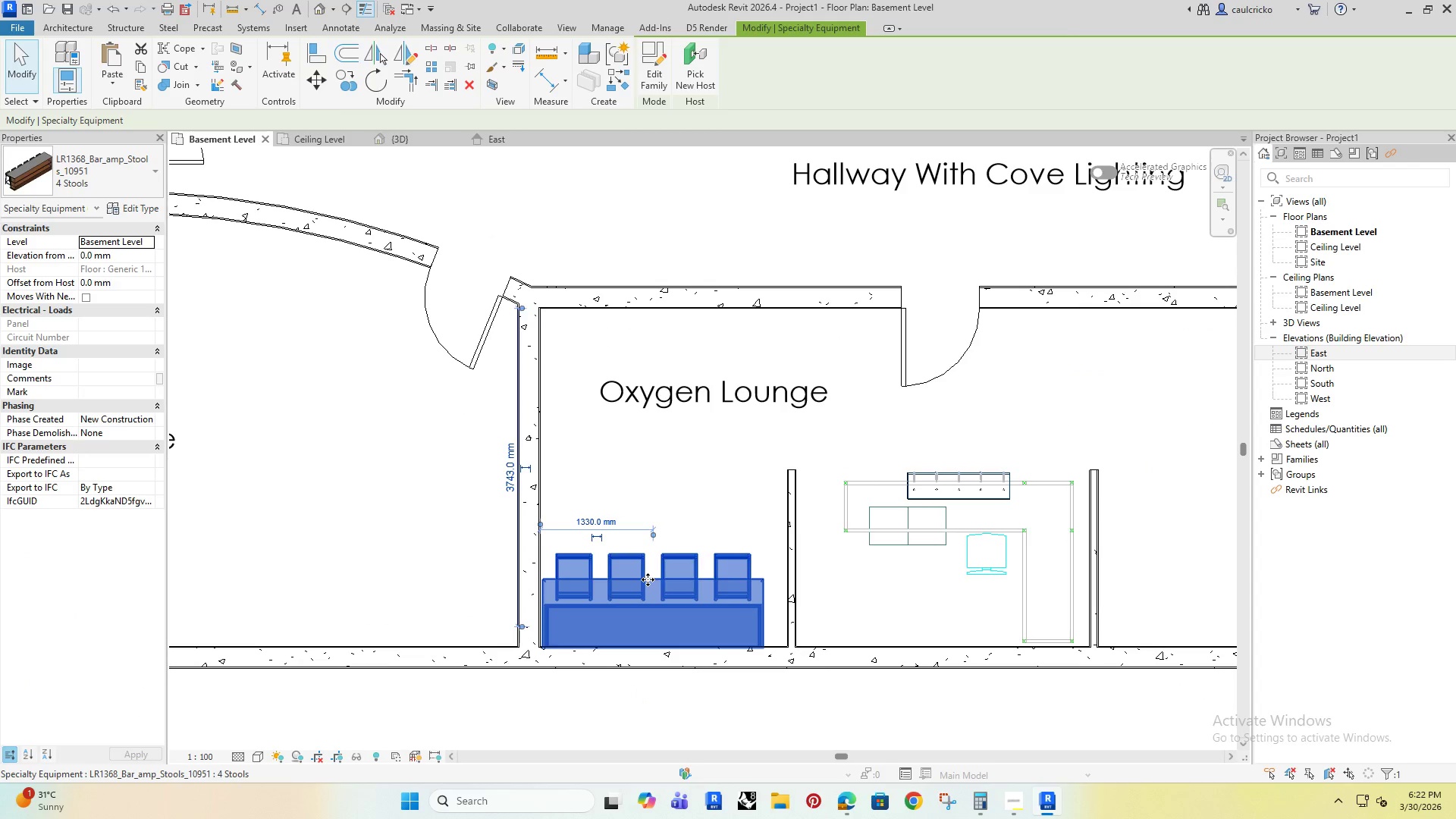 
key(ArrowLeft)
 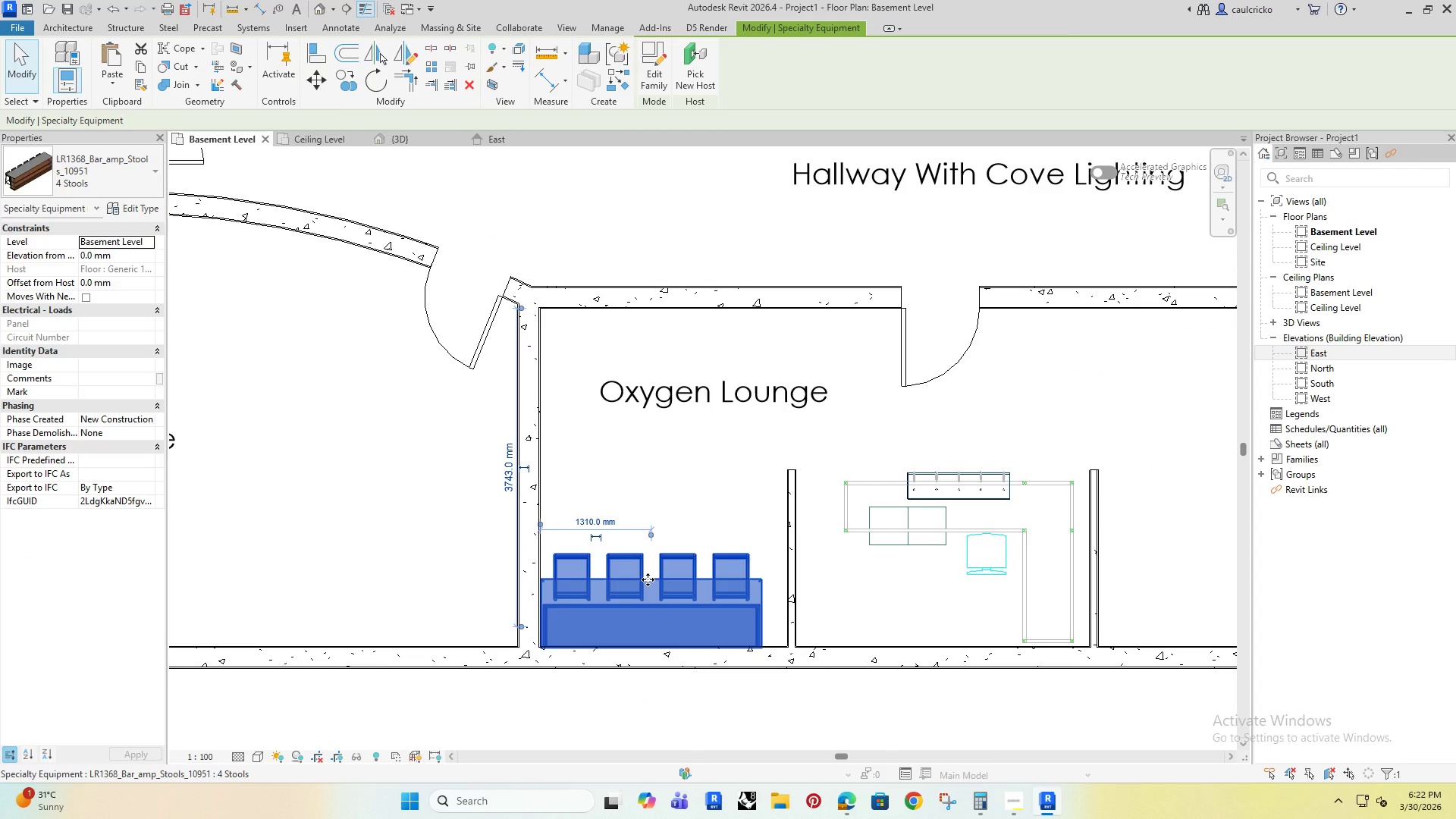 
key(ArrowRight)
 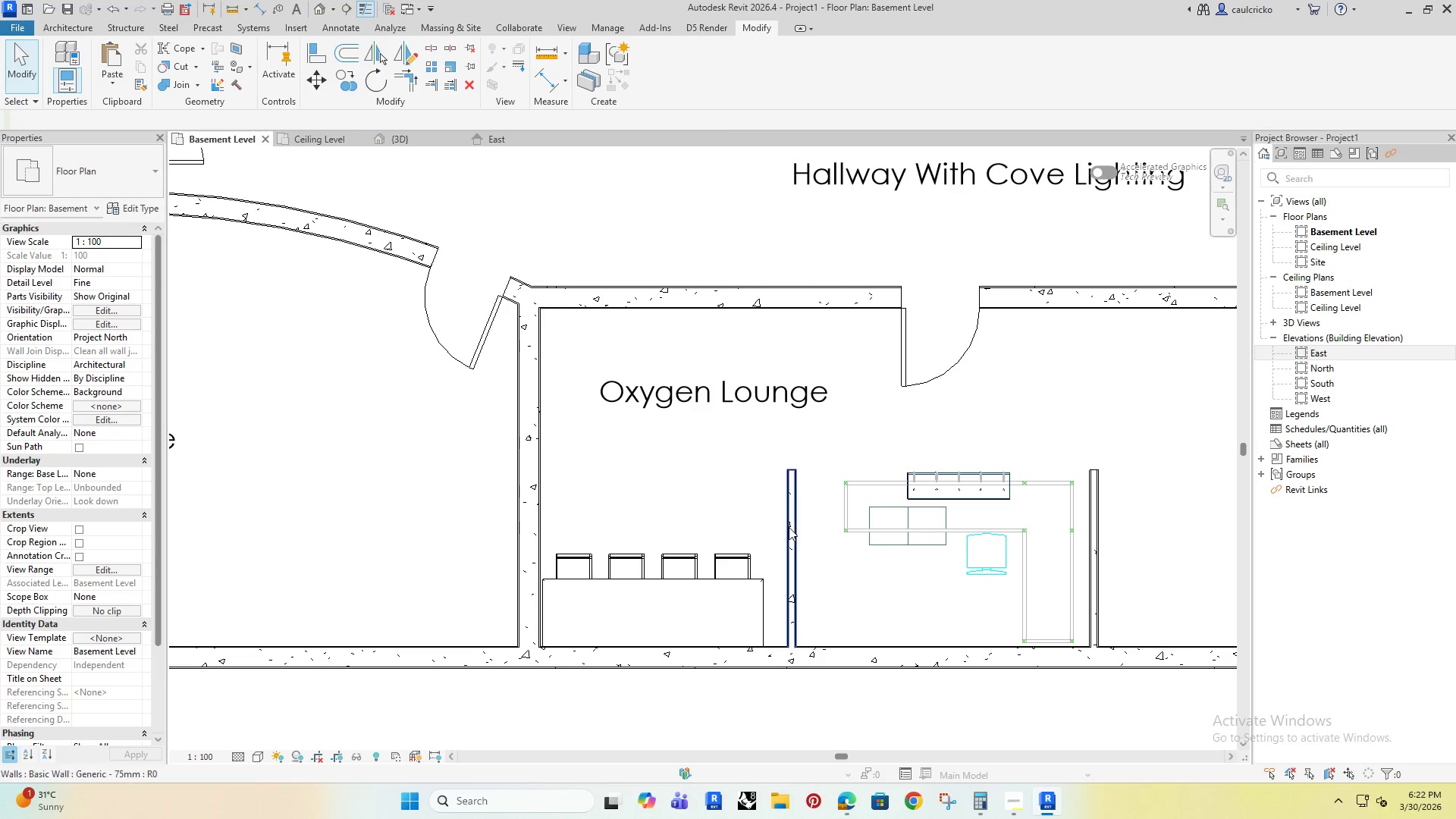 
double_click([803, 529])
 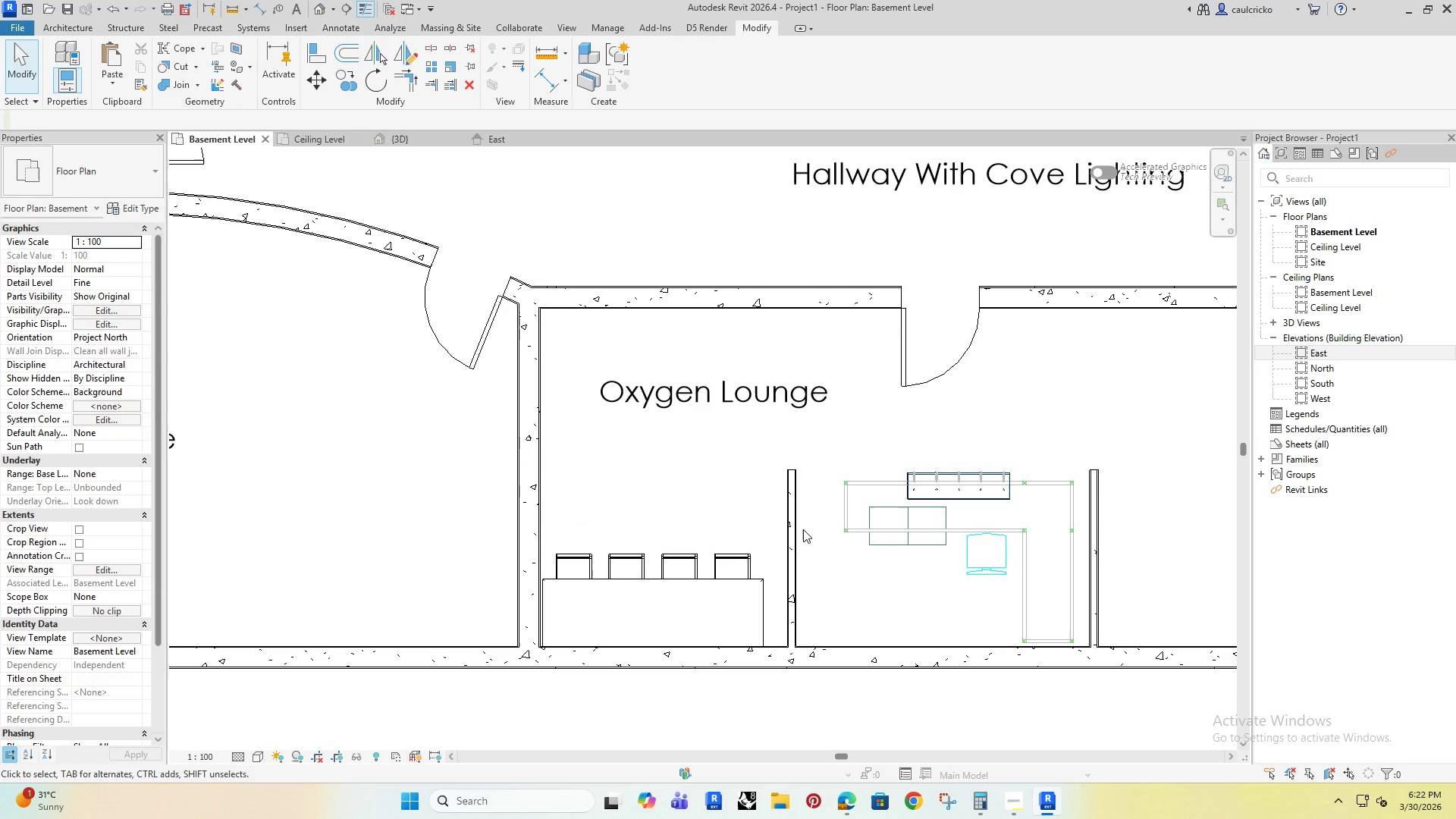 
key(ArrowLeft)
 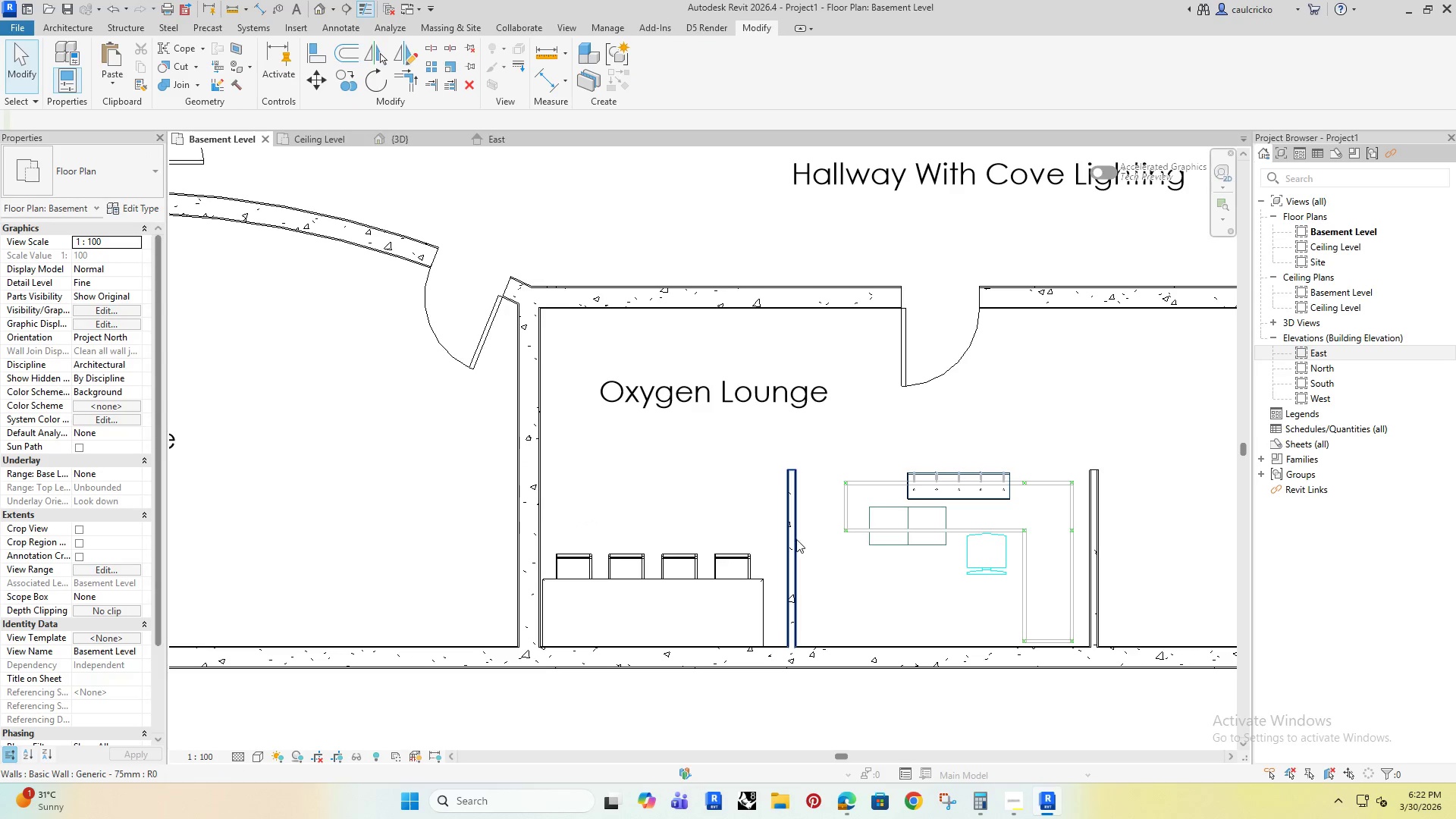 
left_click([795, 539])
 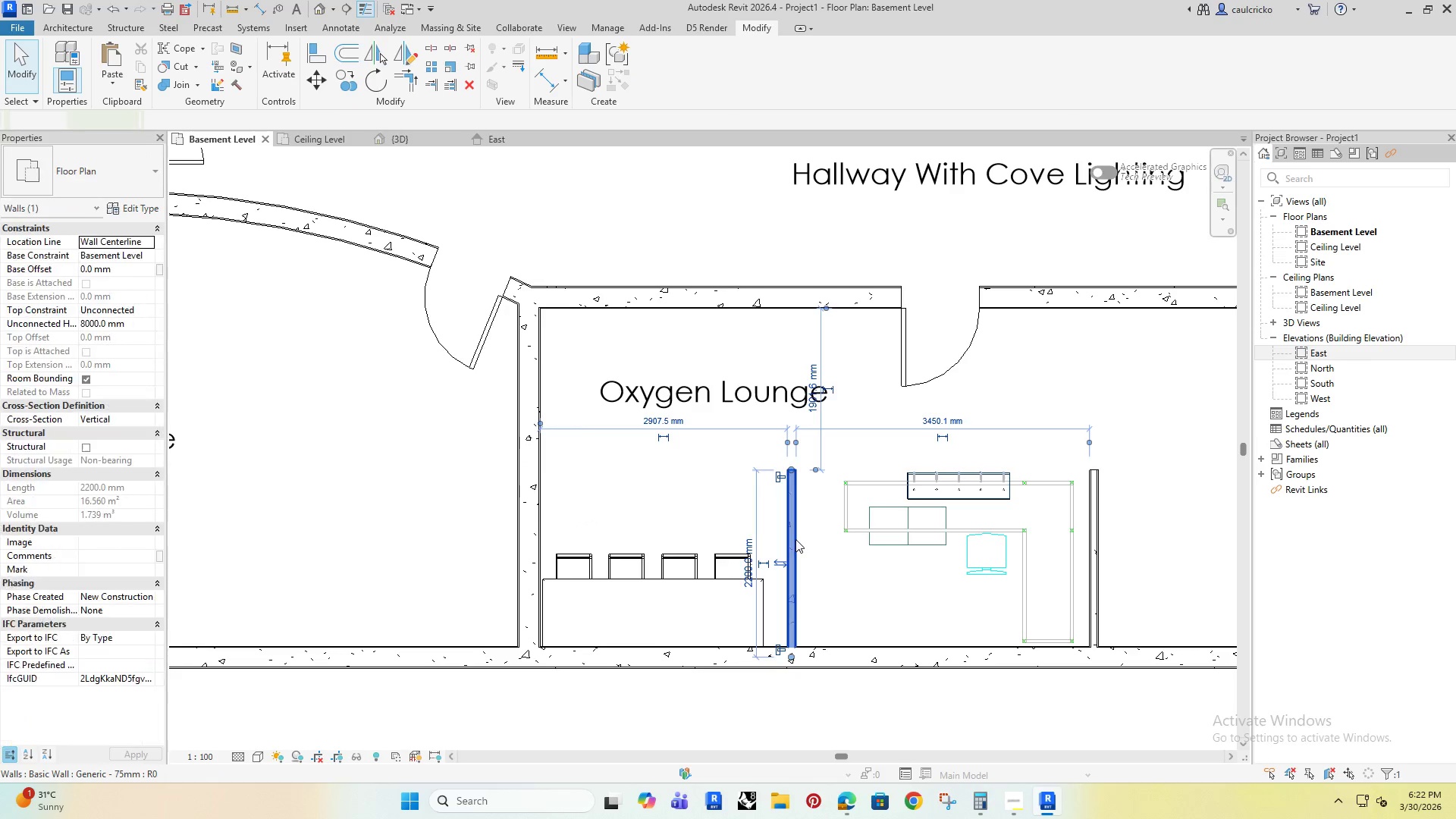 
key(ArrowLeft)
 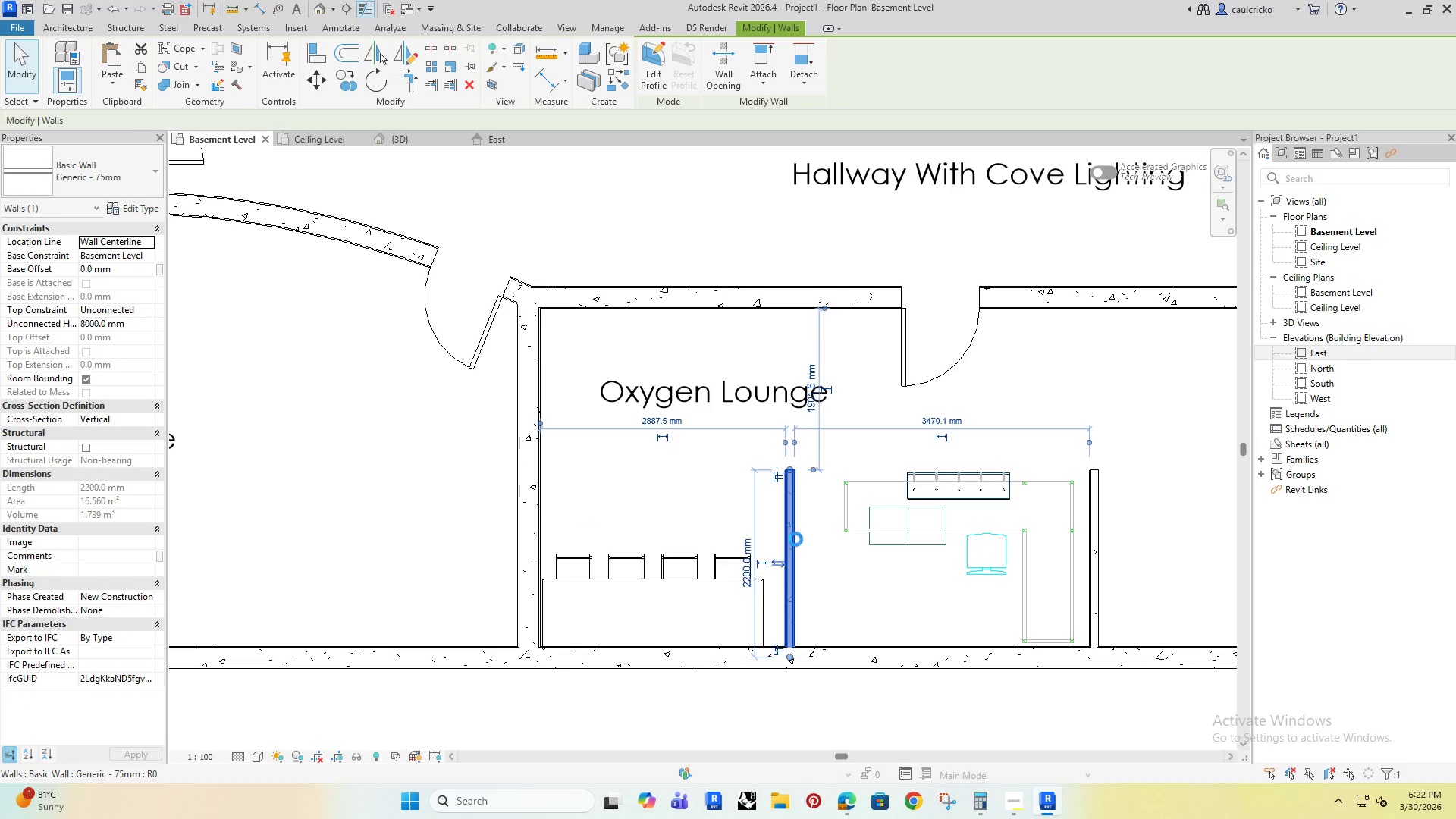 
key(ArrowLeft)
 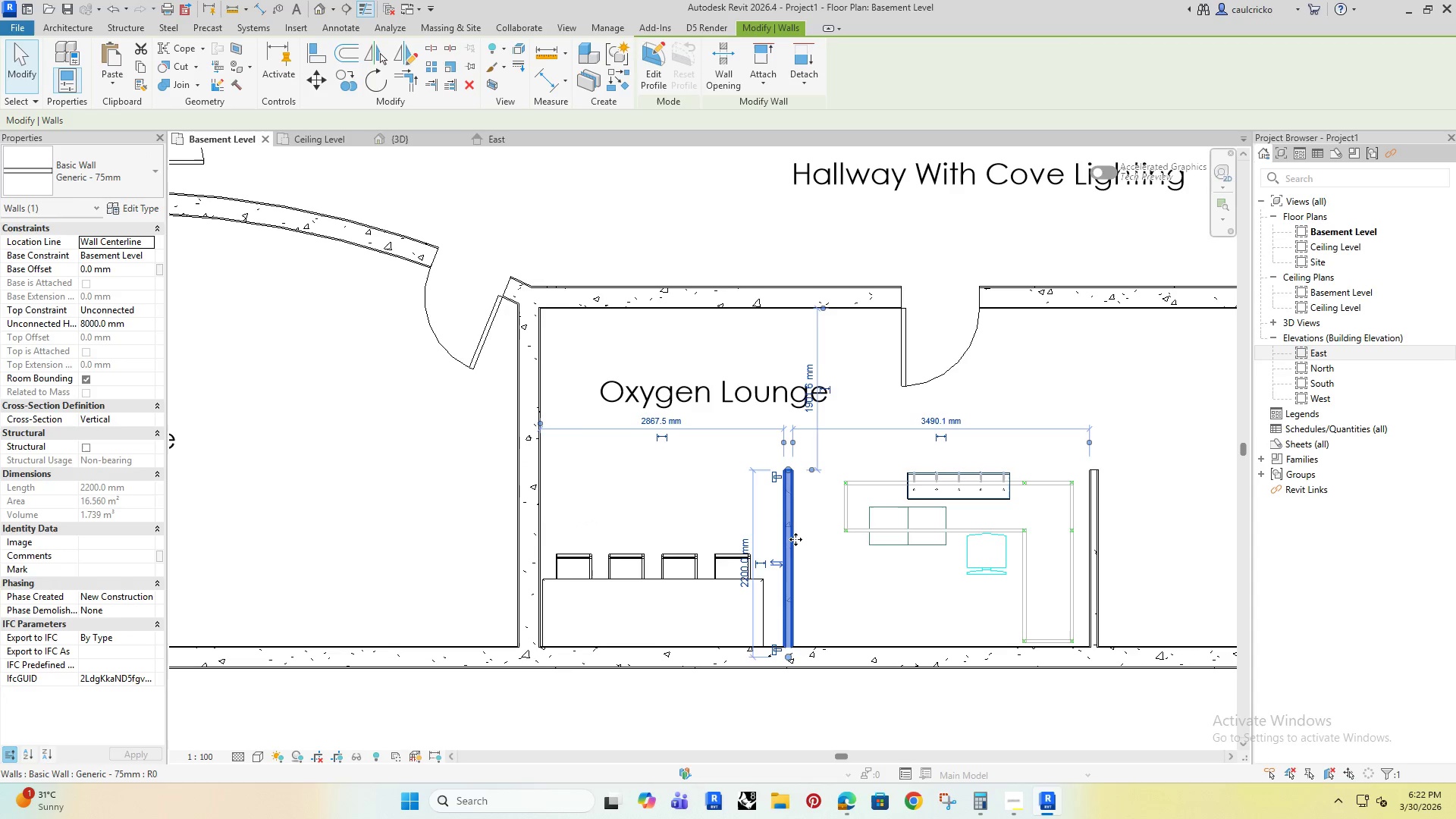 
key(ArrowLeft)
 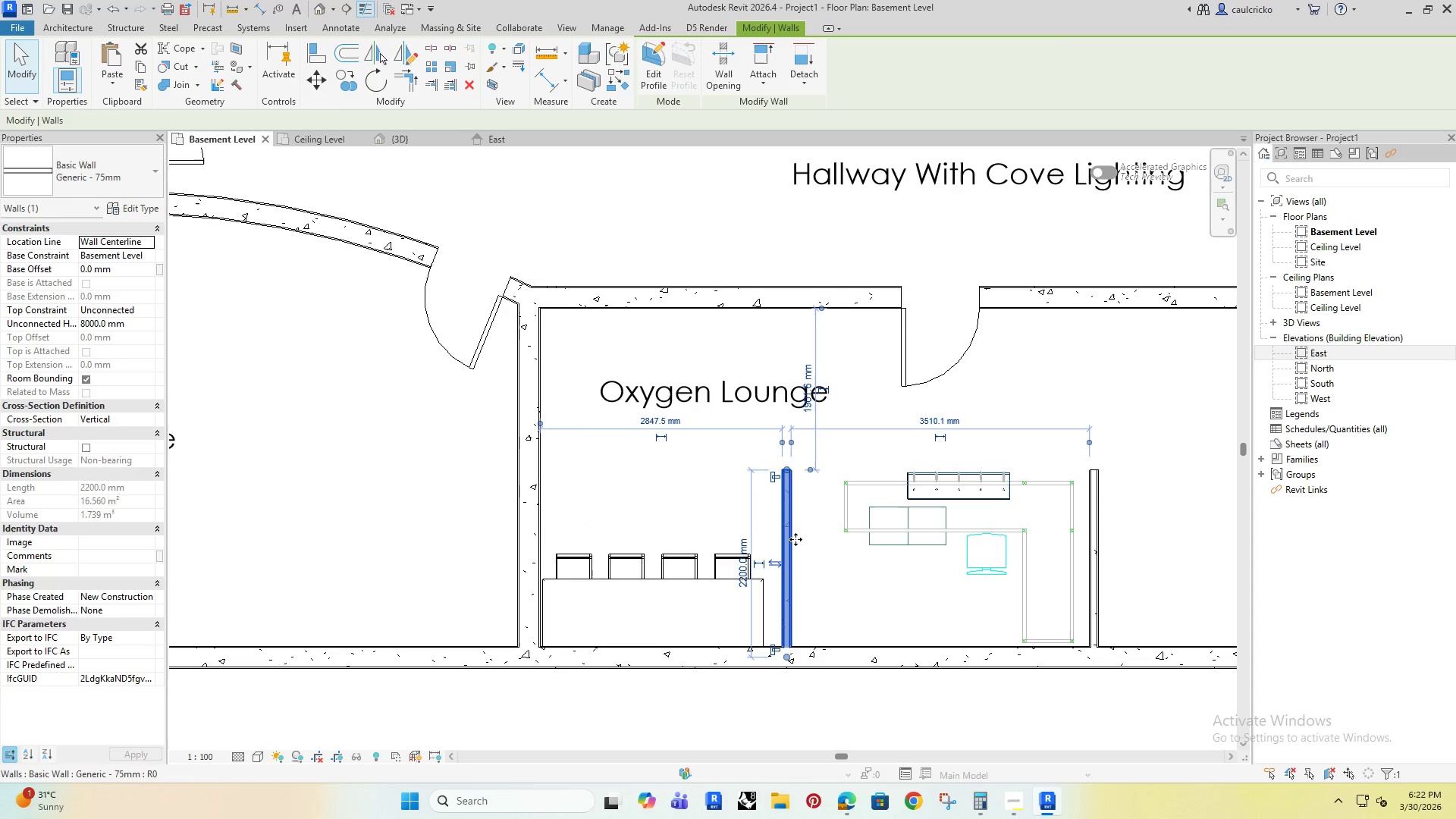 
key(ArrowLeft)
 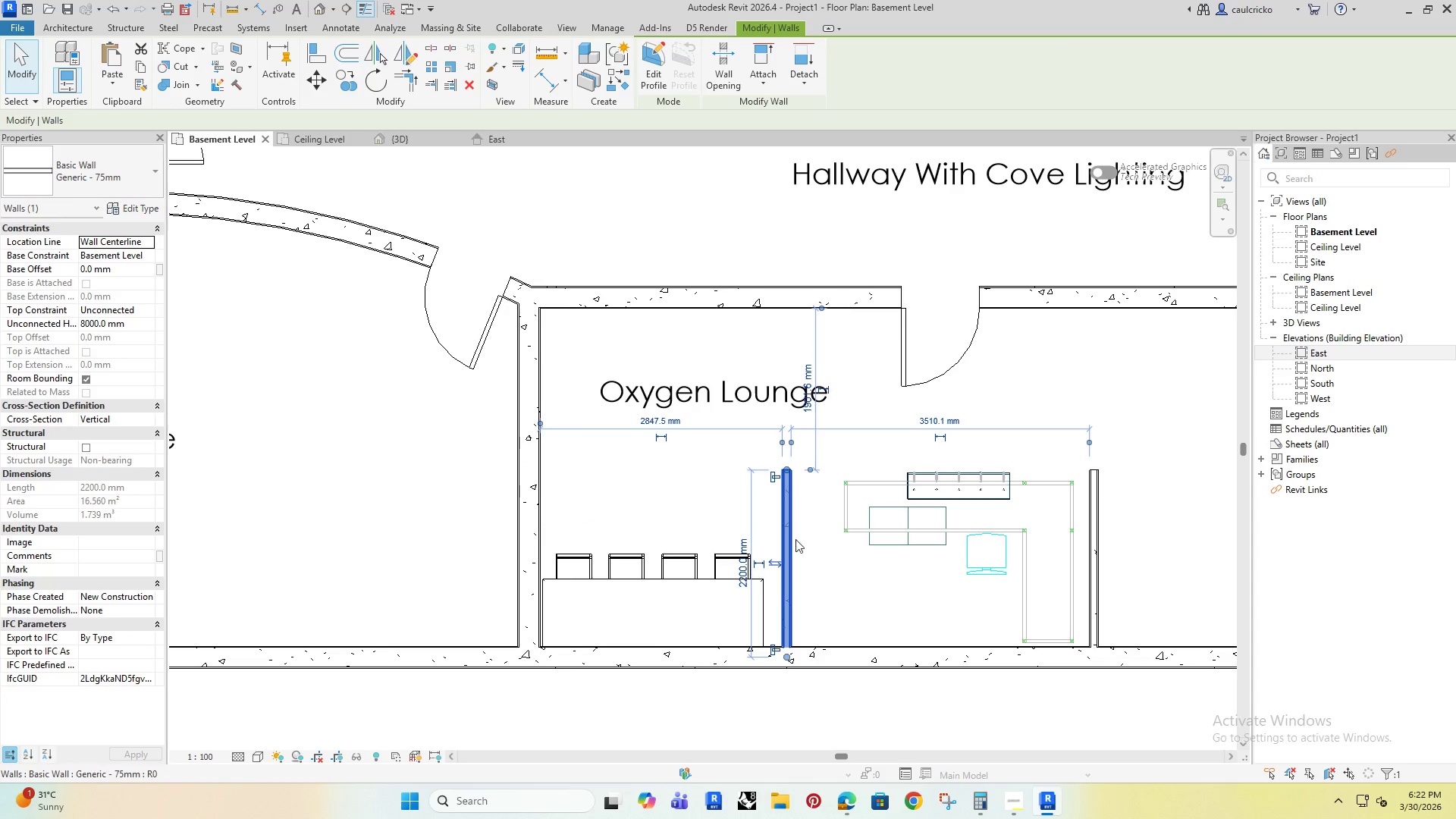 
key(ArrowLeft)
 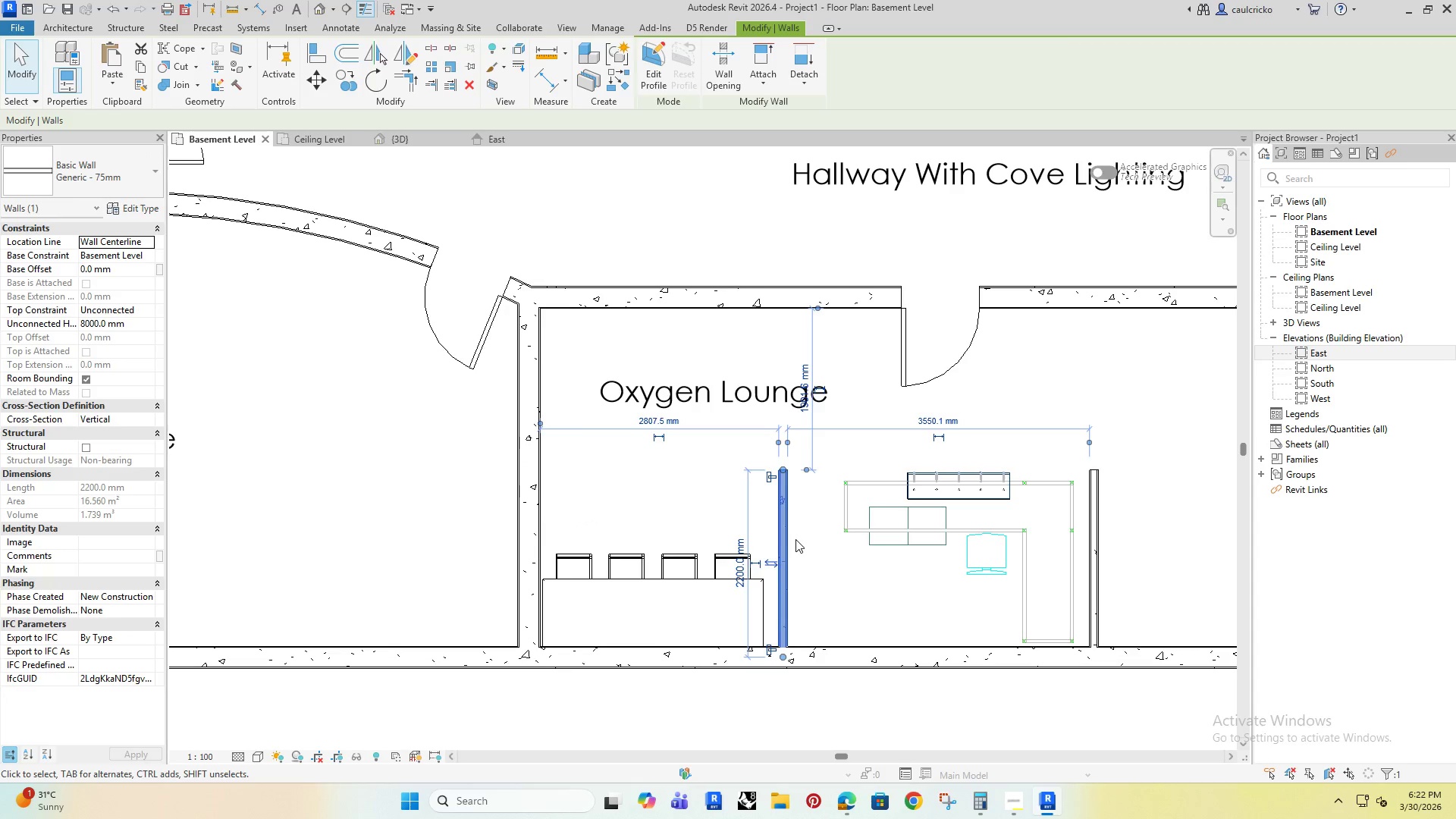 
key(ArrowLeft)
 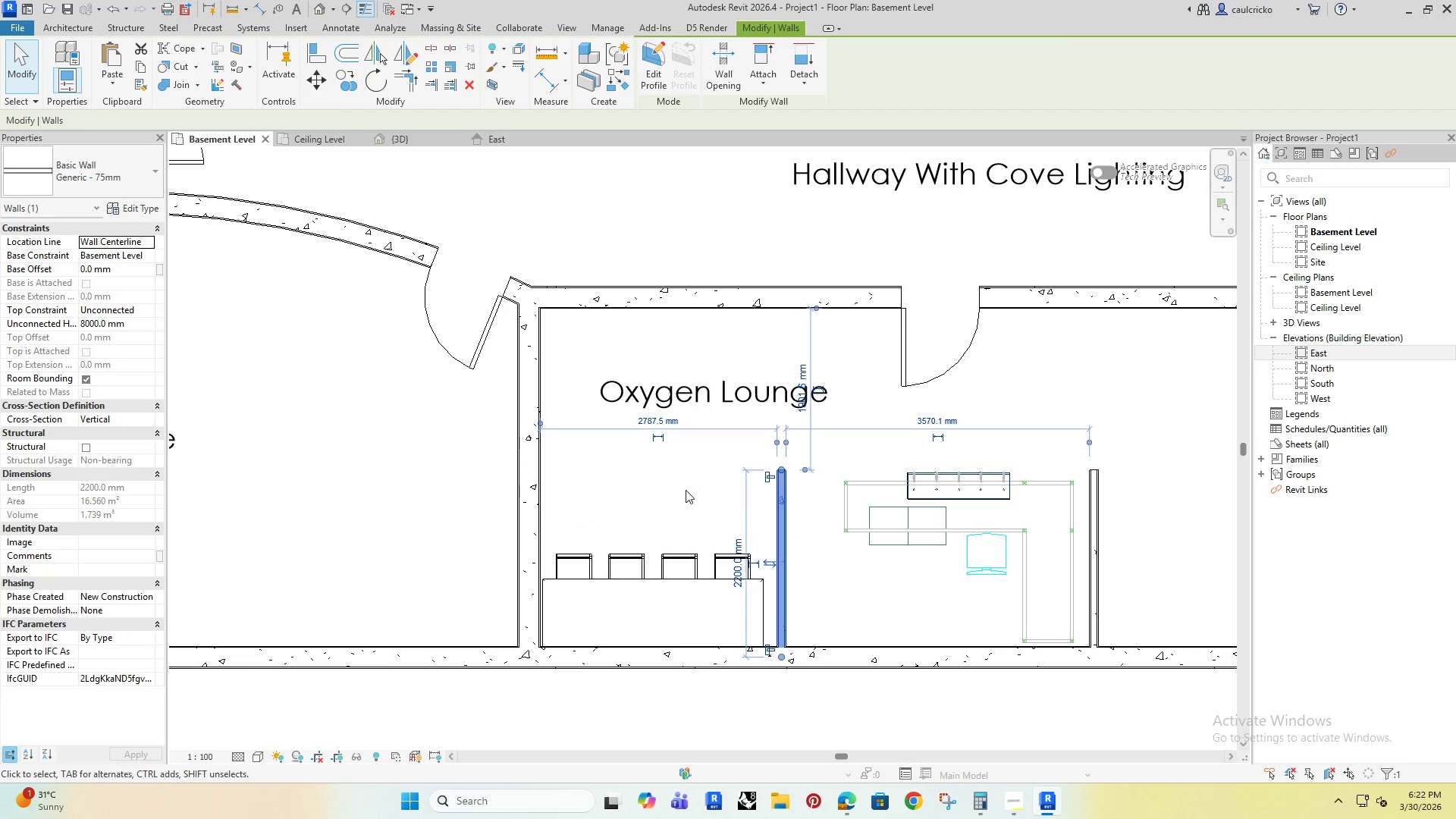 
left_click([684, 489])
 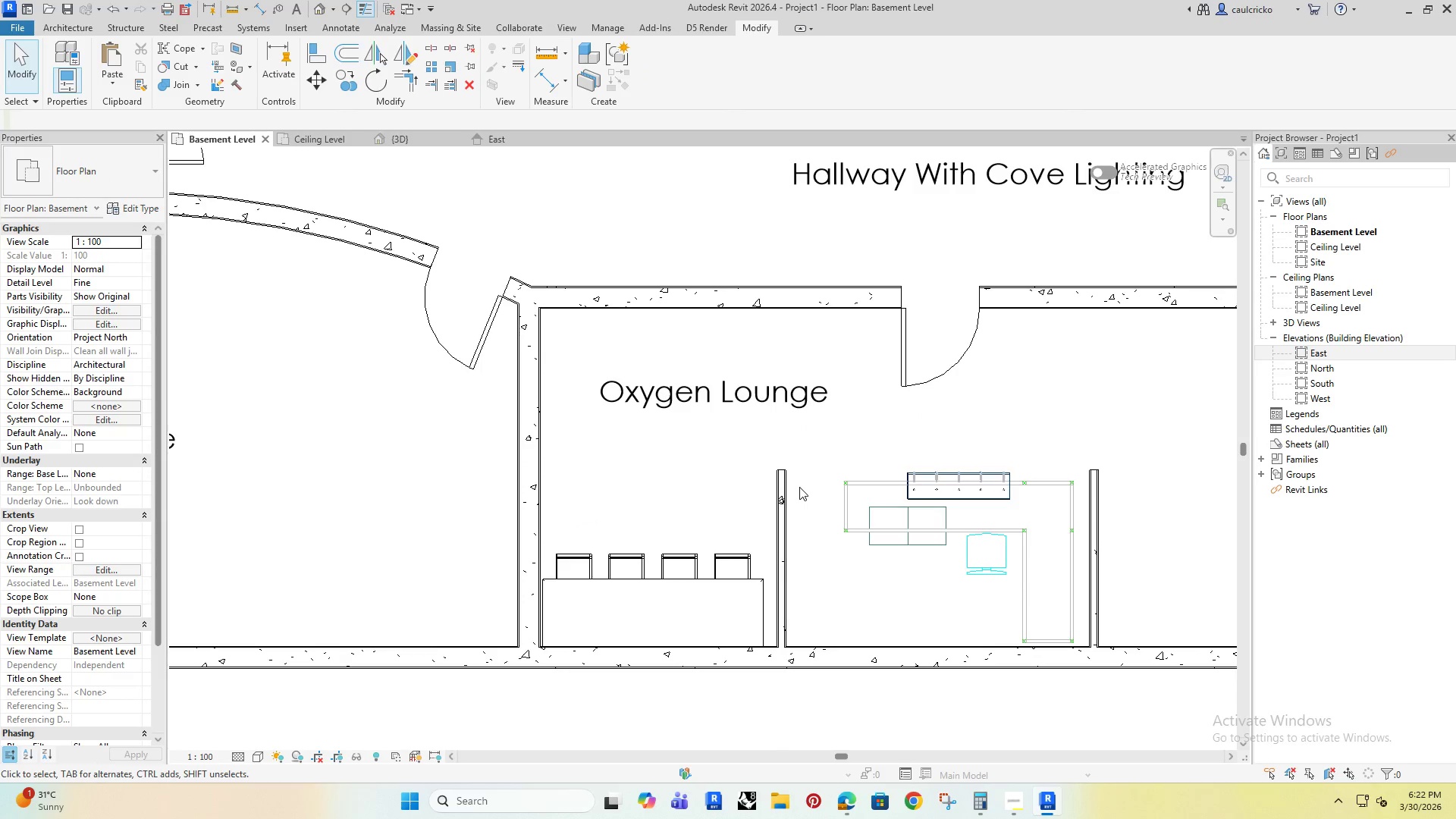 
key(A)
 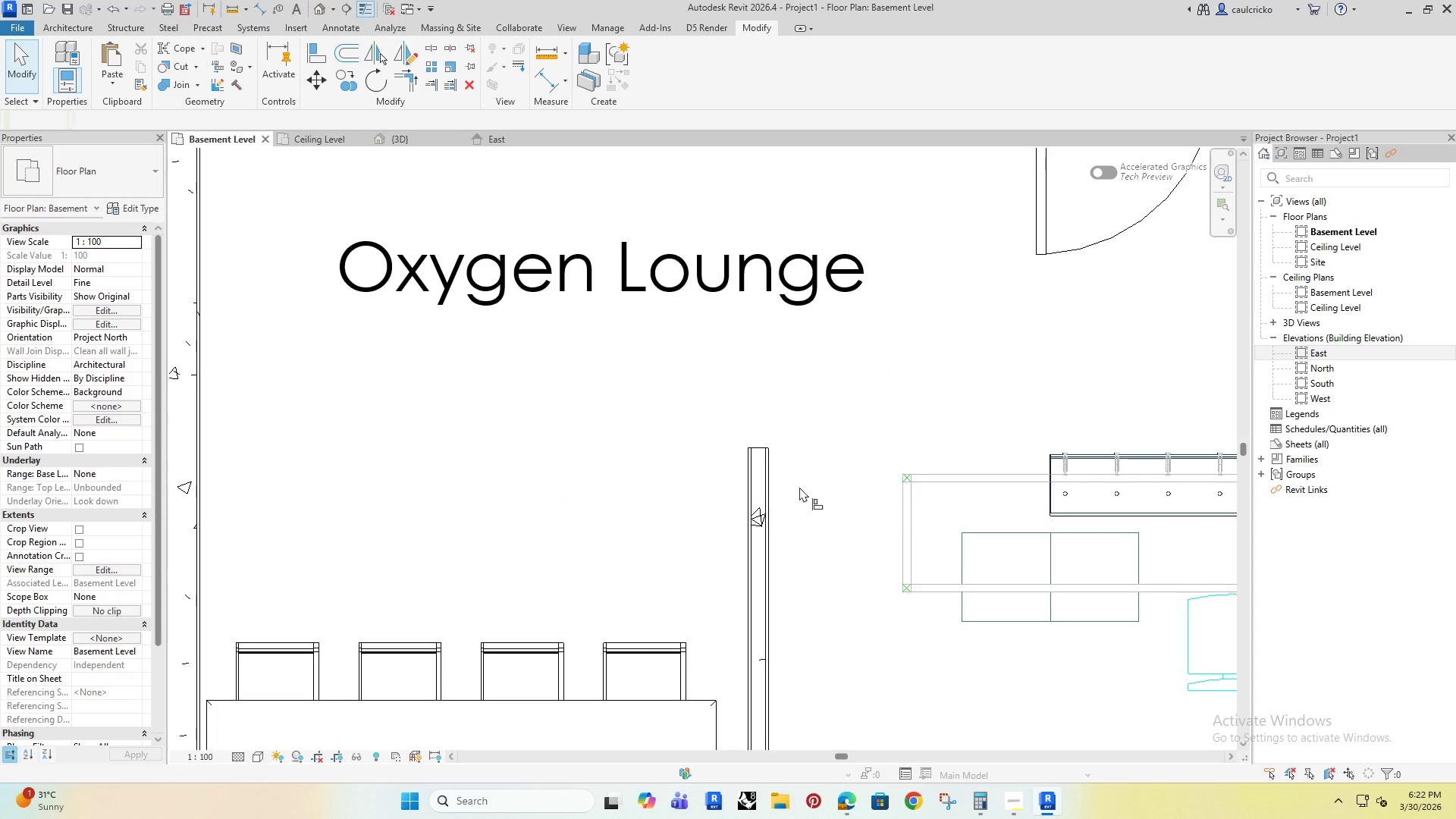 
left_click([949, 483])
 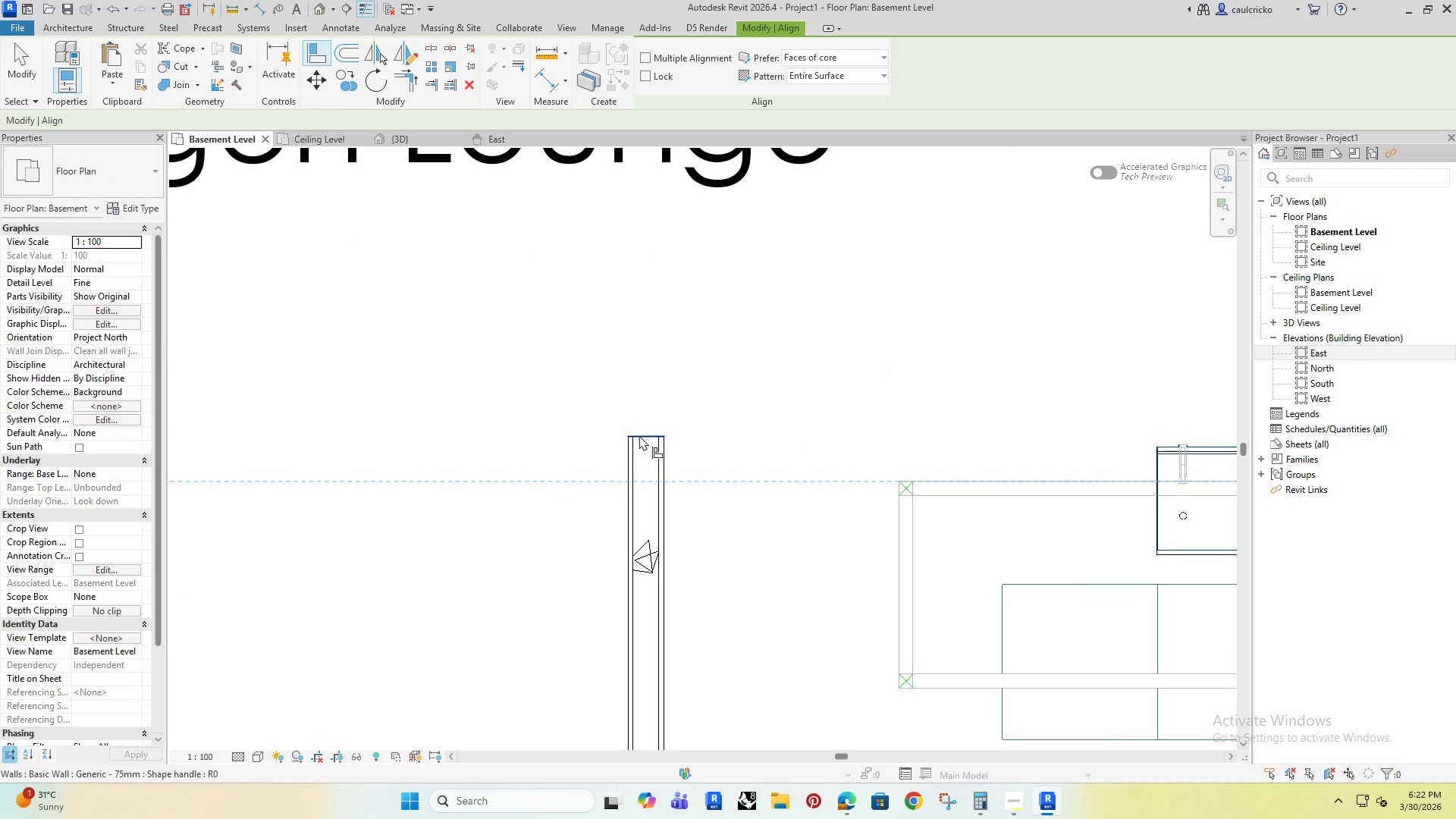 
scroll: coordinate [799, 487], scroll_direction: up, amount: 6.0
 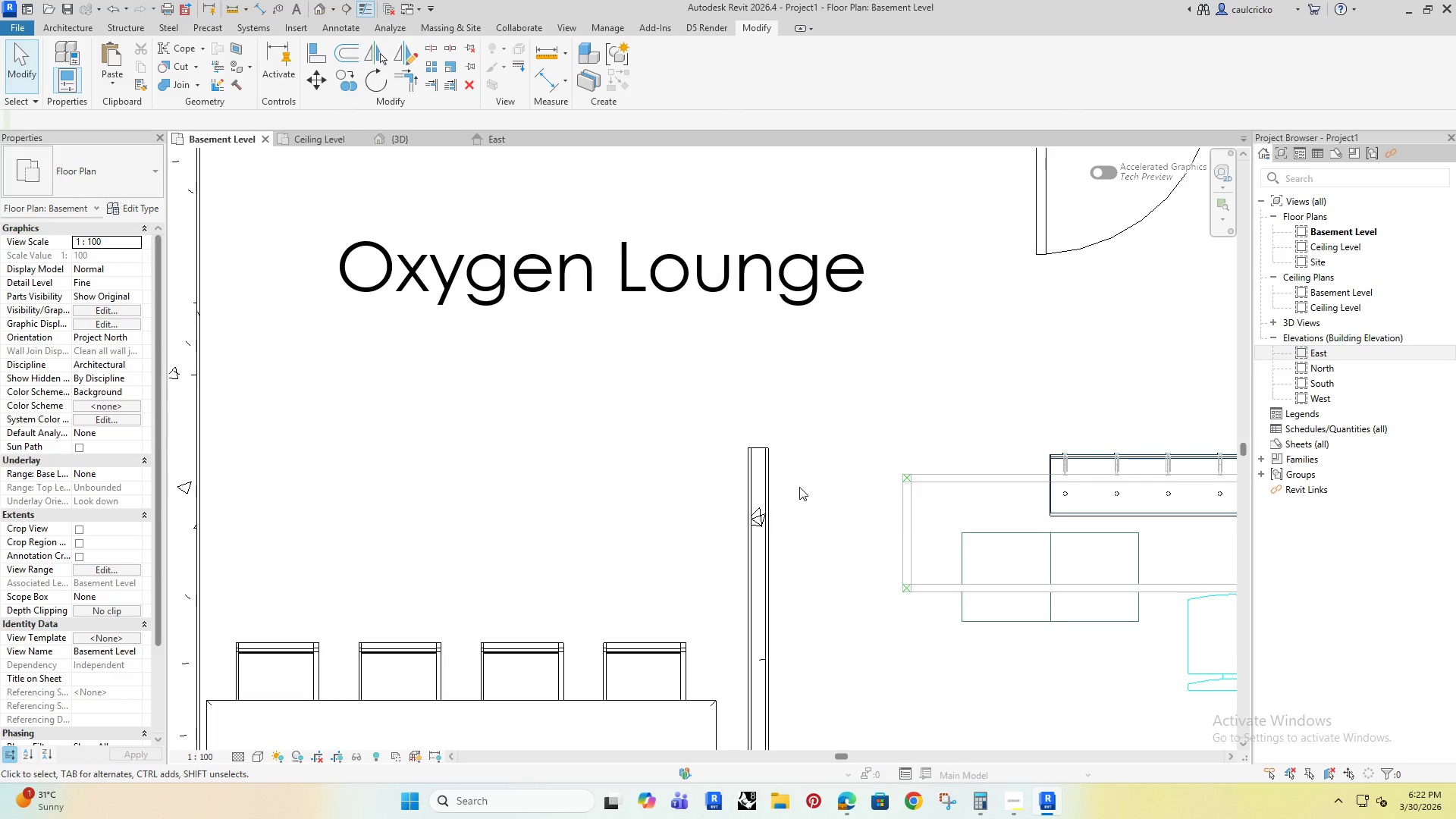 
left_click([639, 435])
 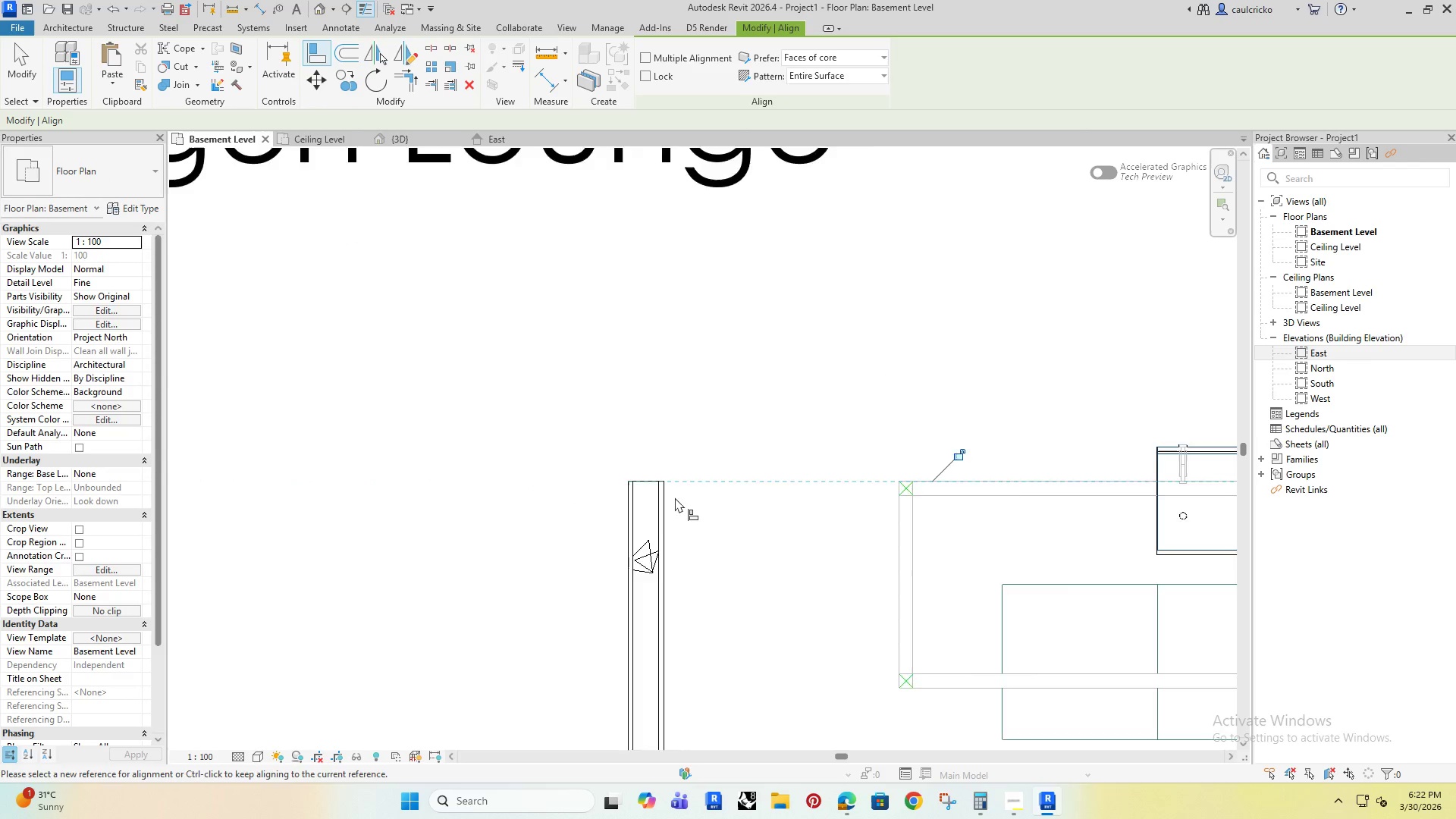 
scroll: coordinate [908, 464], scroll_direction: up, amount: 4.0
 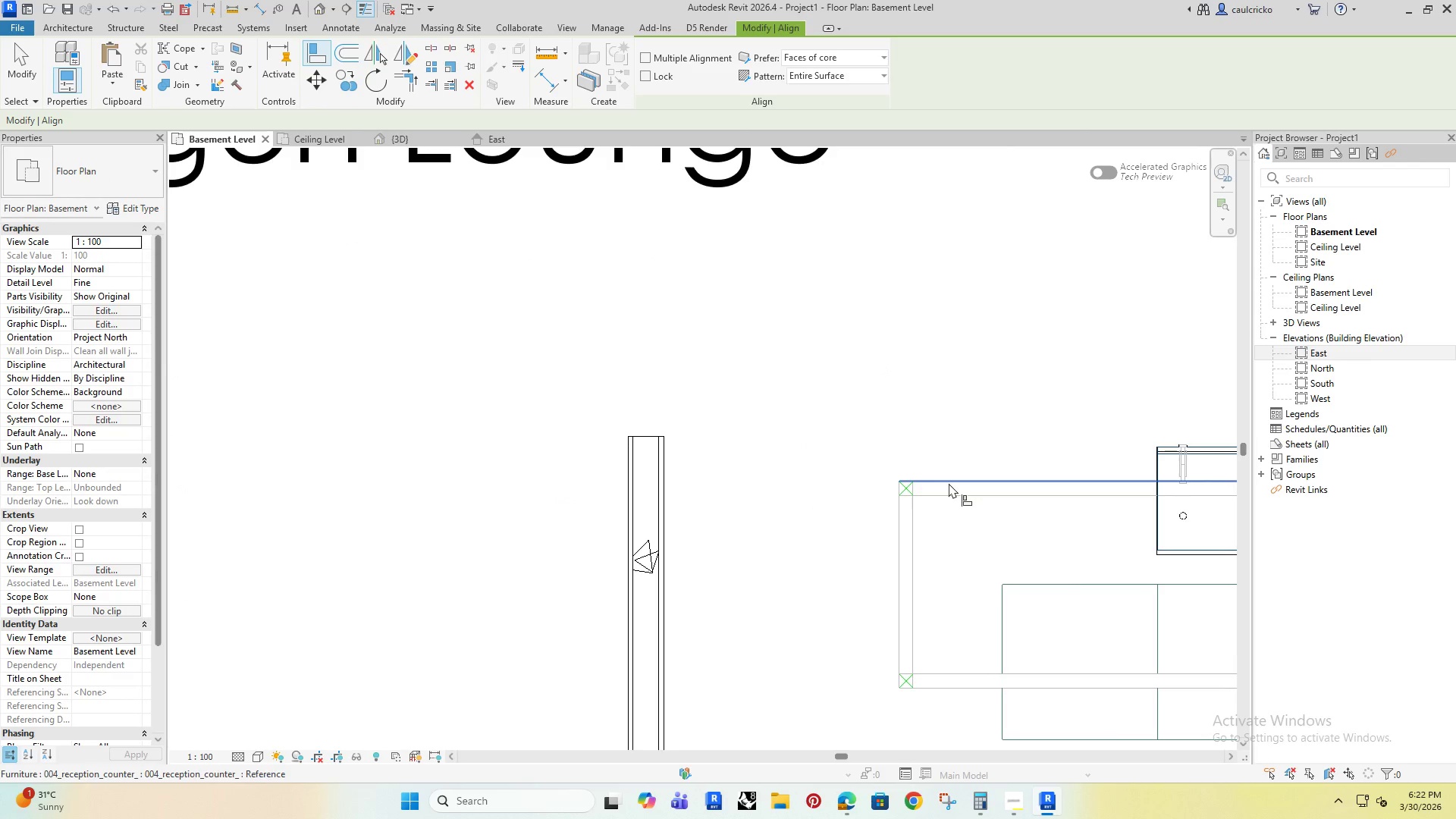 
key(Escape)
 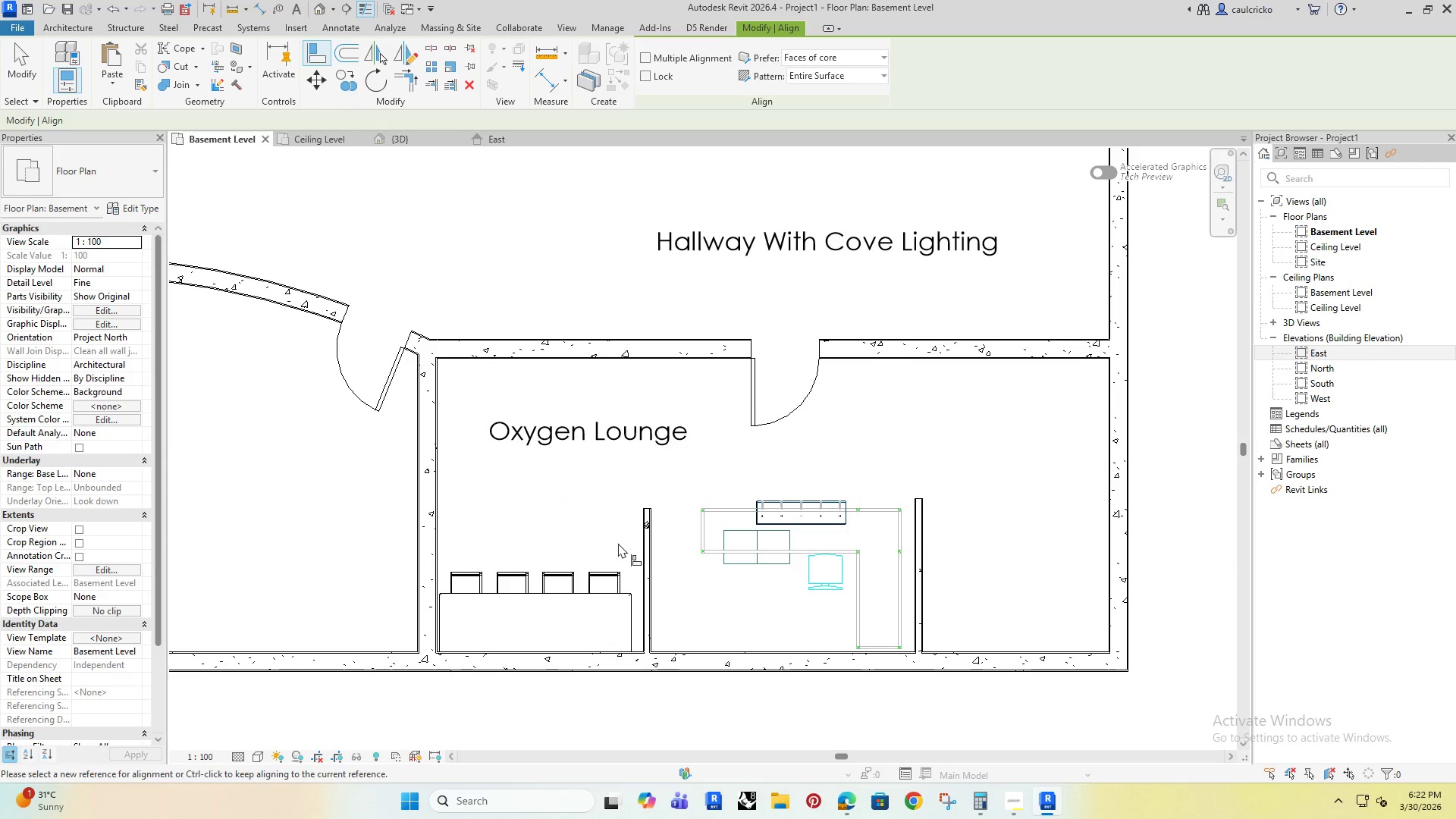 
key(Escape)
 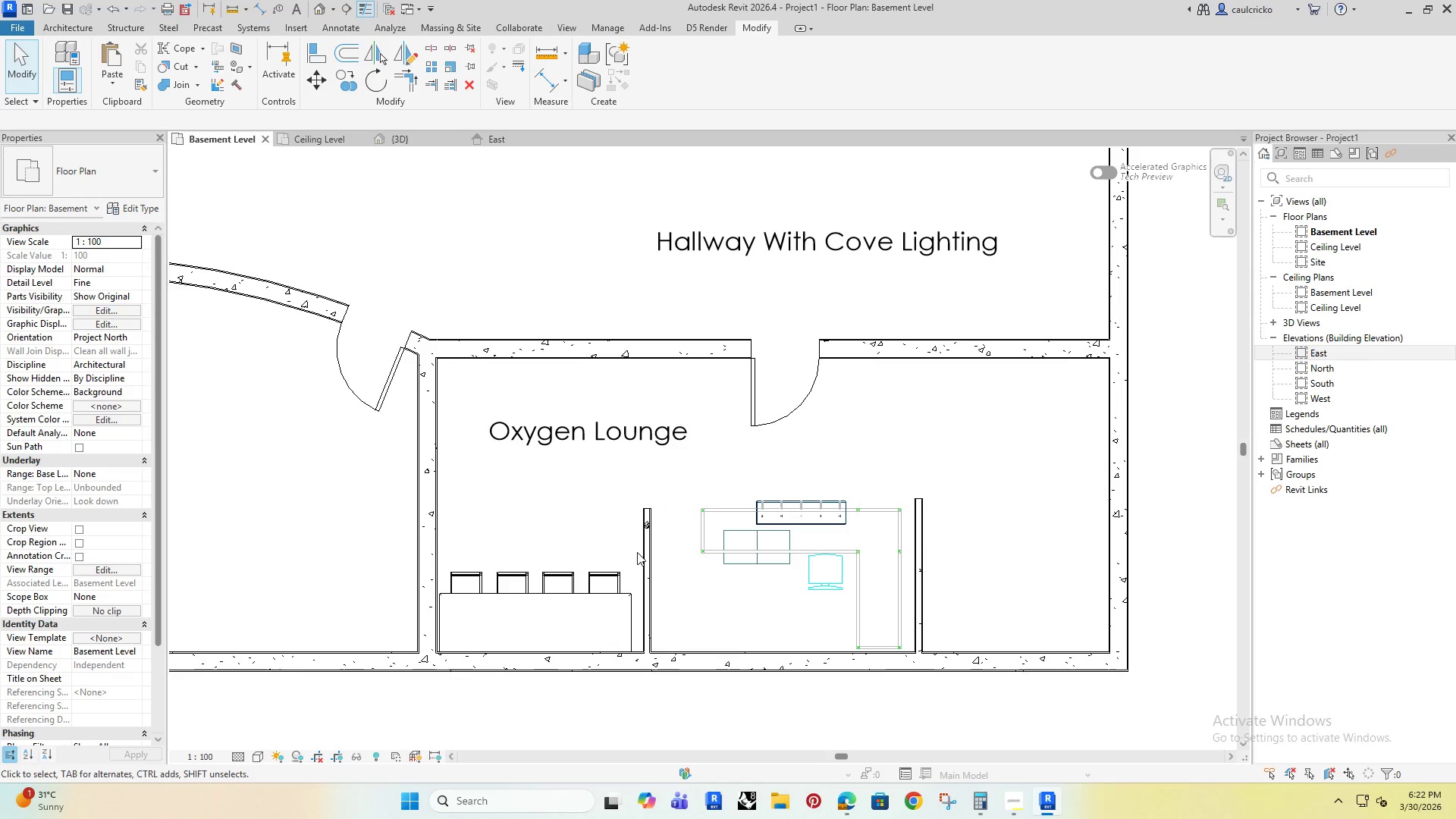 
left_click([641, 555])
 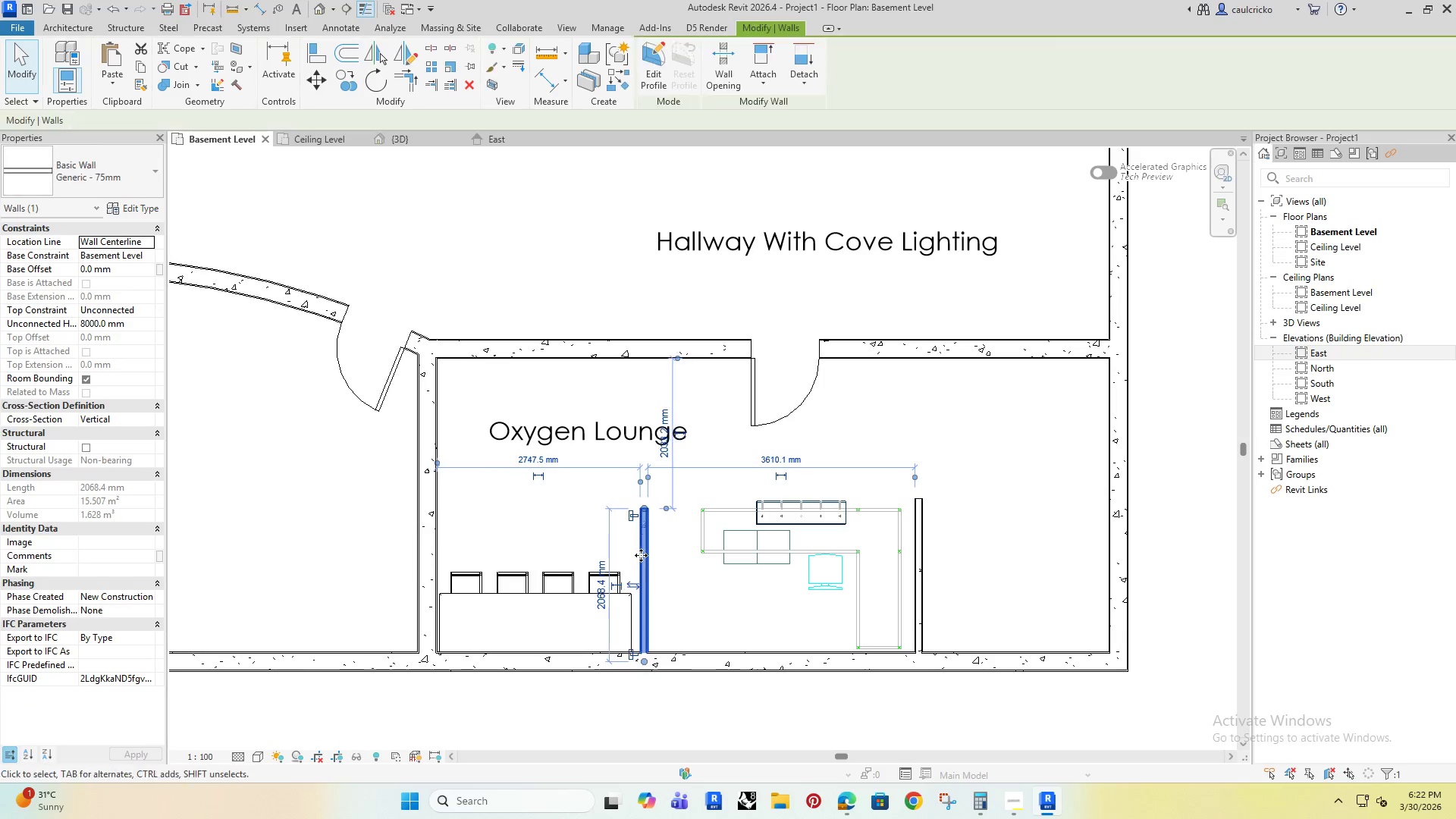 
key(ArrowLeft)
 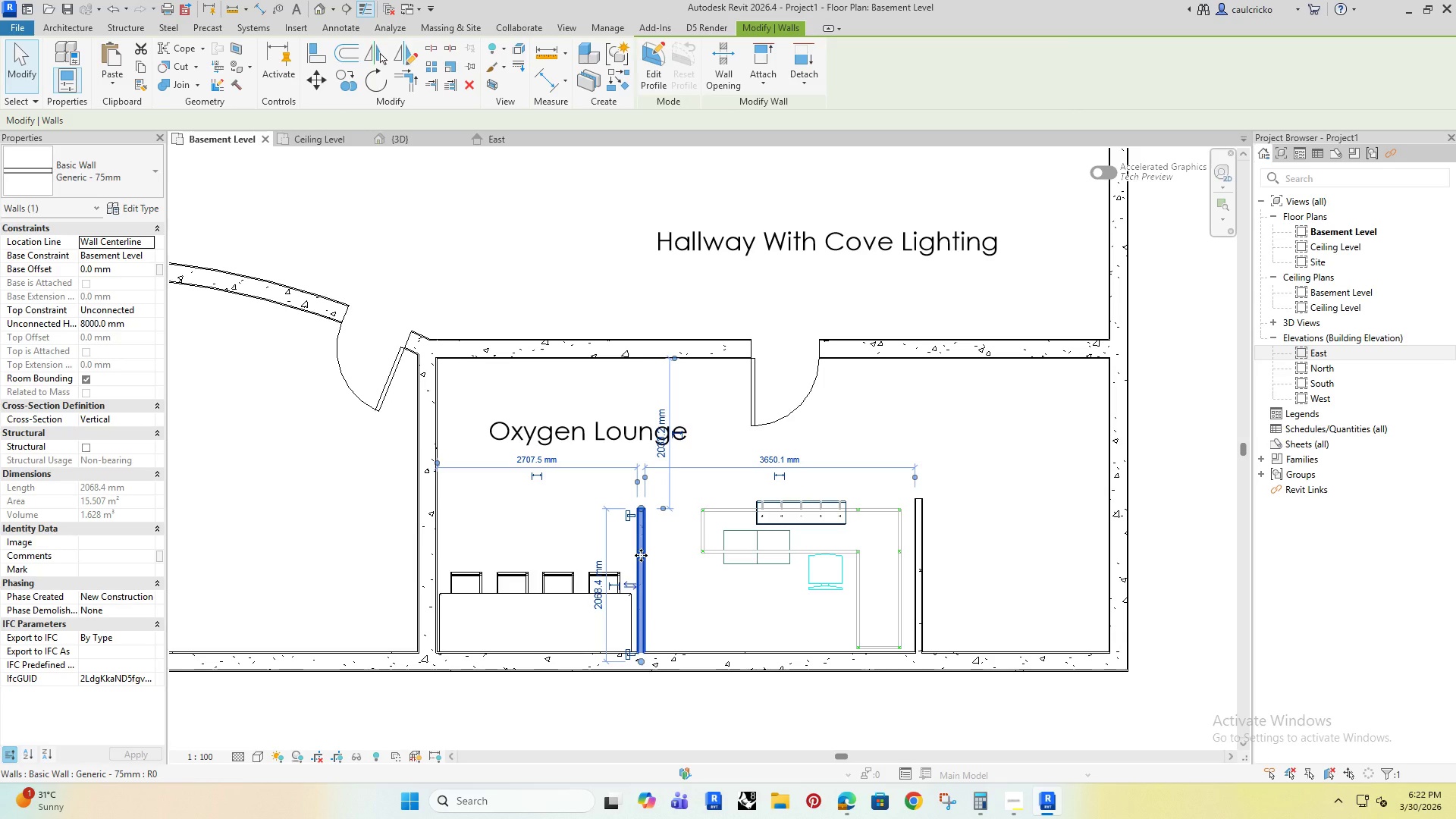 
scroll: coordinate [624, 532], scroll_direction: down, amount: 11.0
 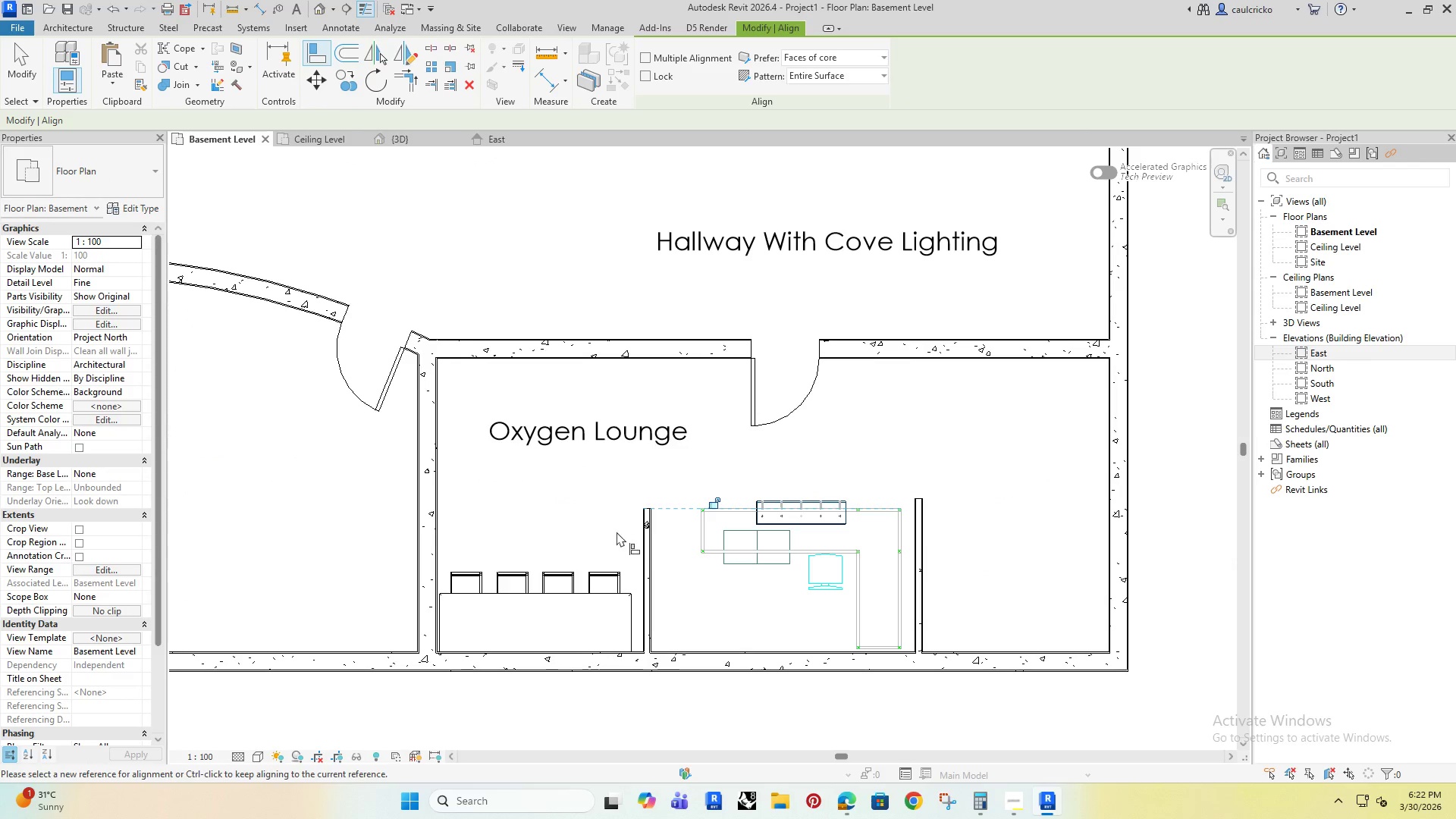 
key(ArrowLeft)
 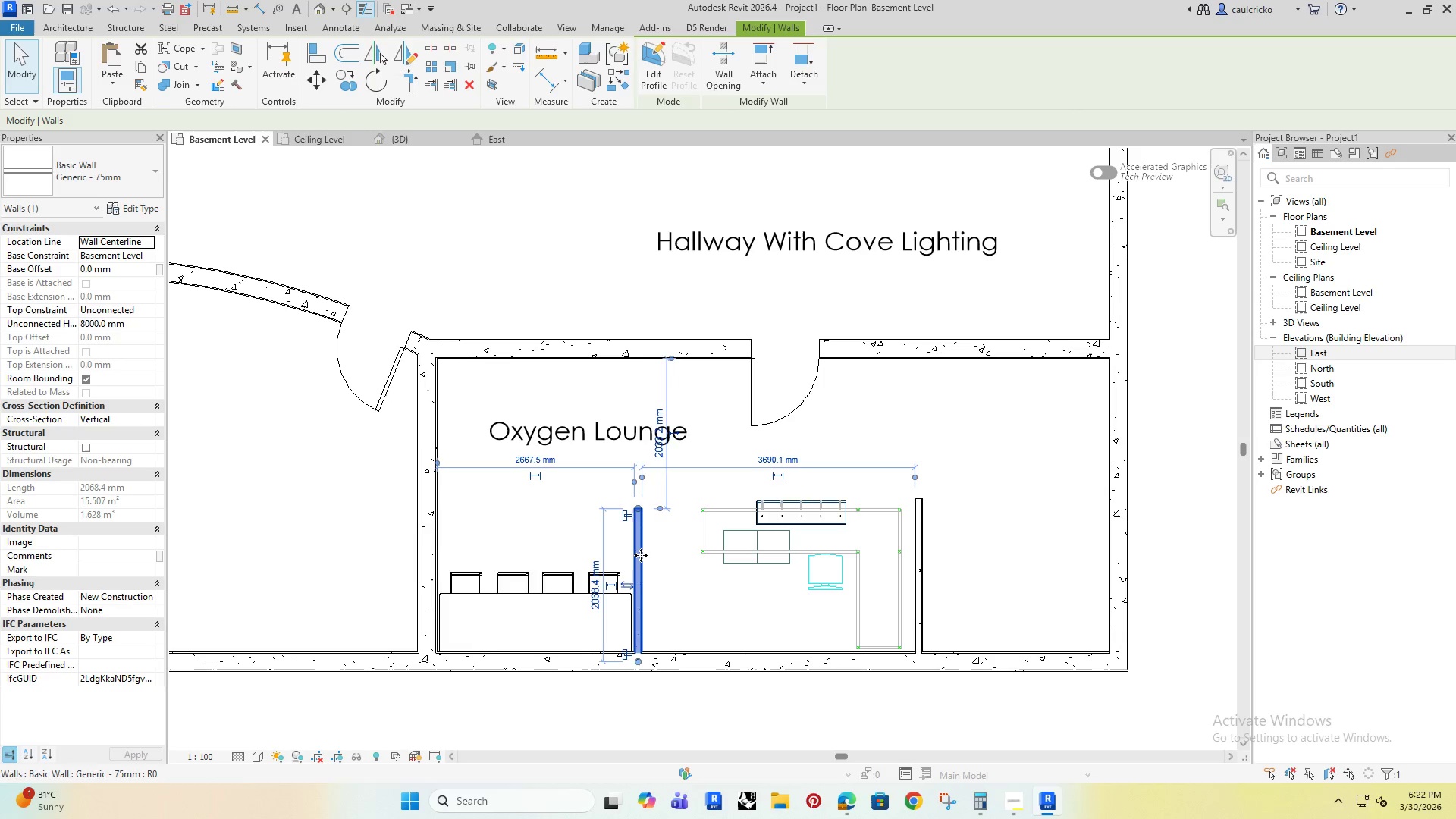 
key(ArrowLeft)
 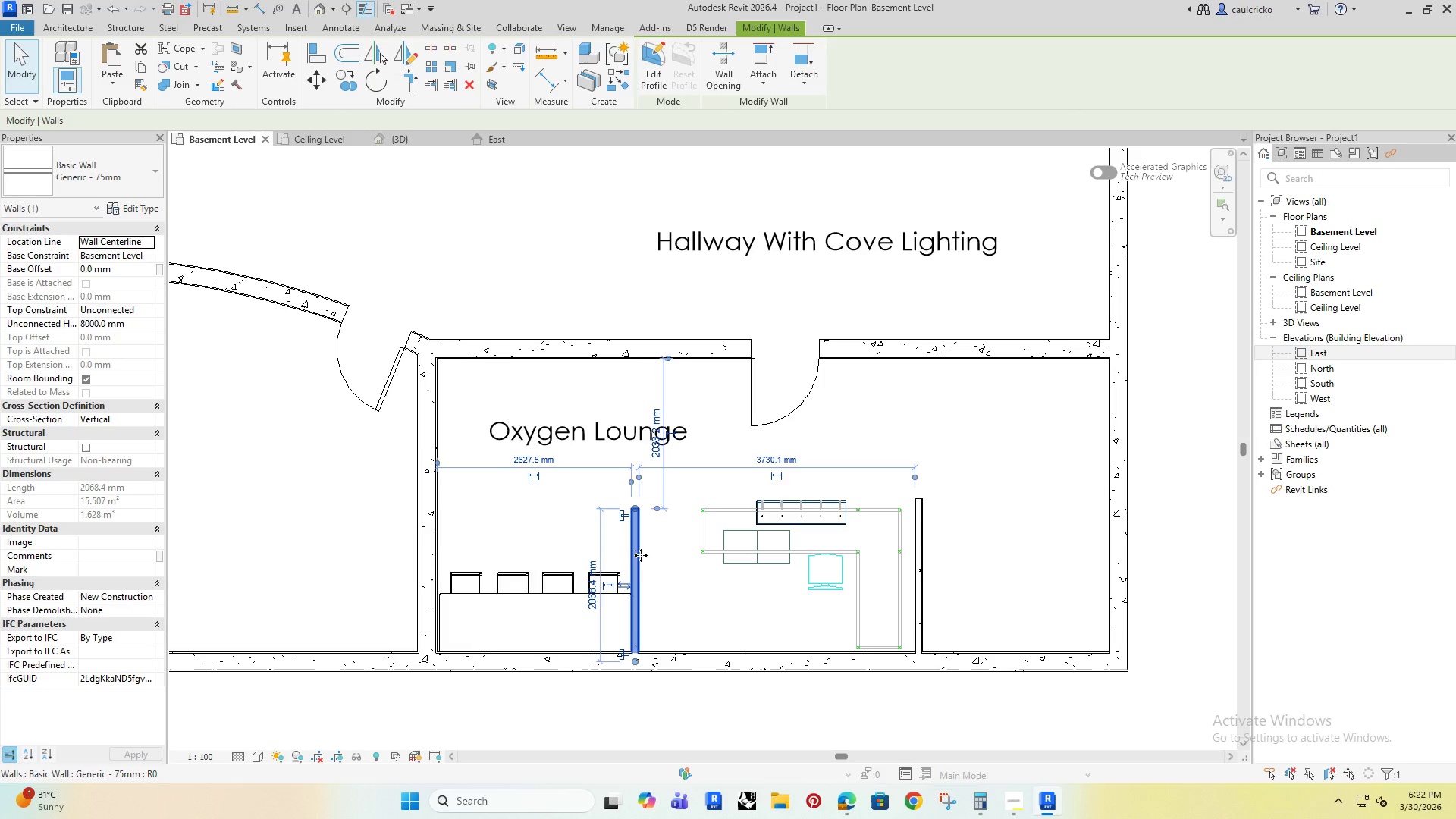 
key(ArrowRight)
 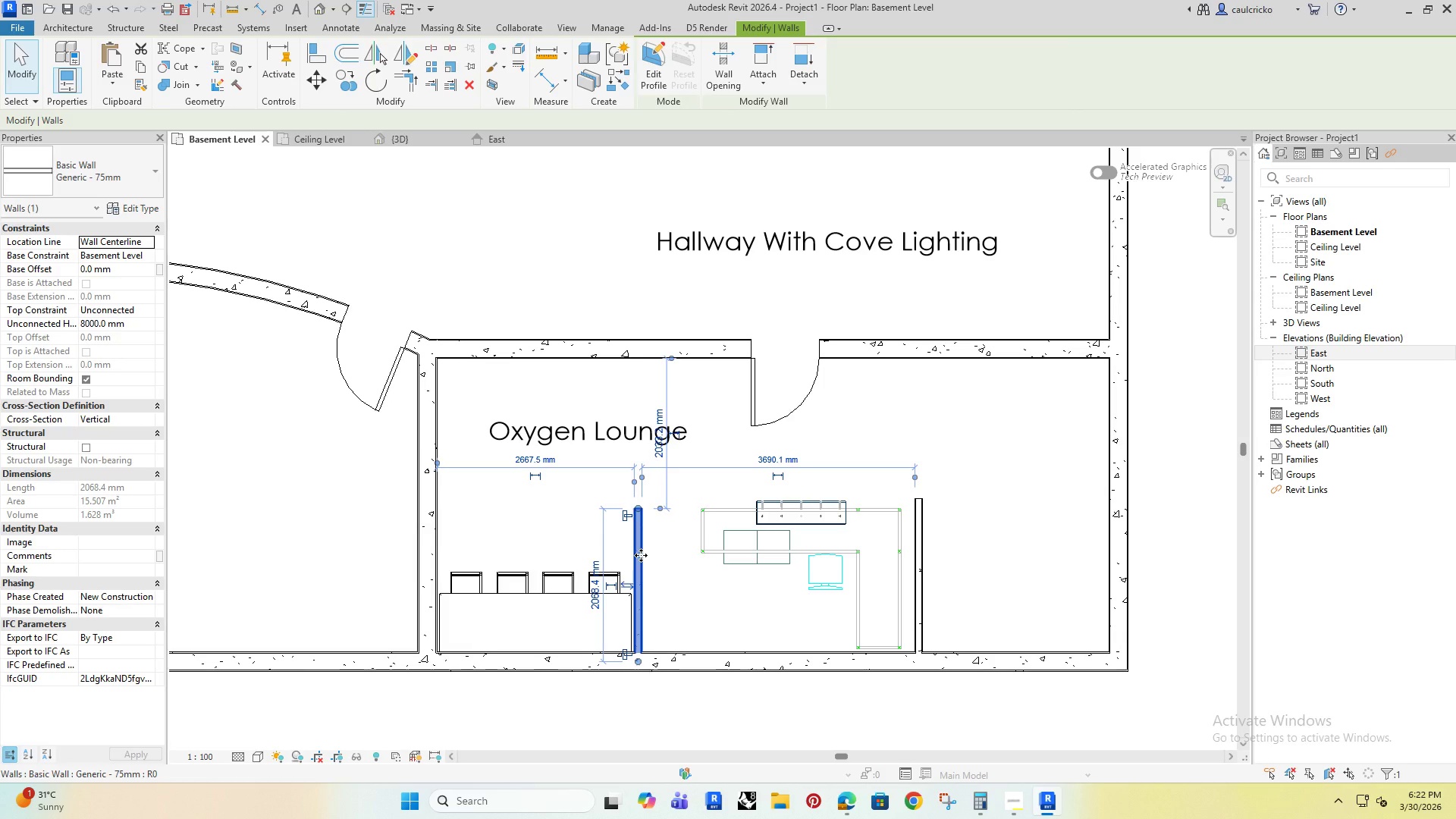 
key(ArrowRight)
 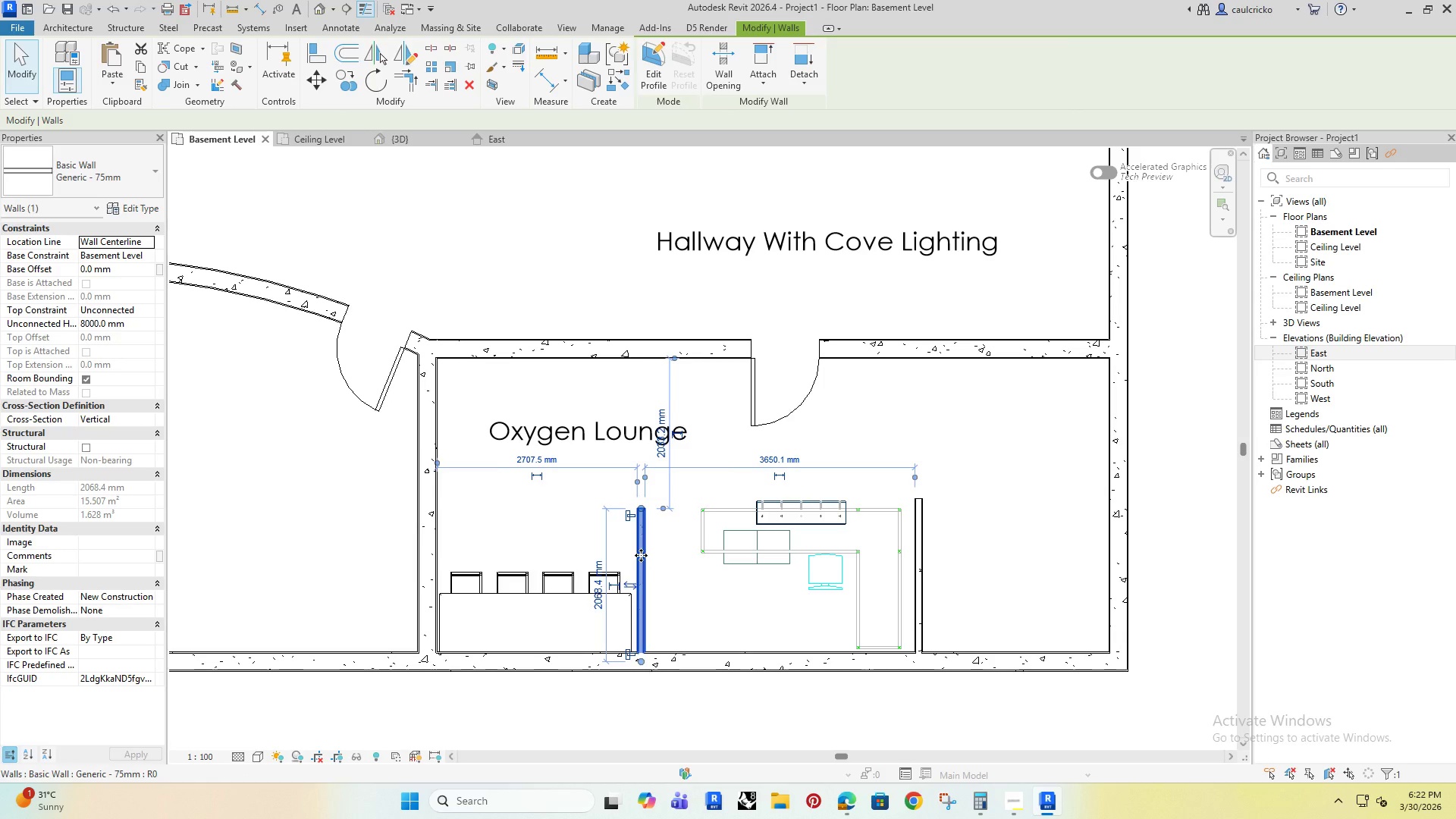 
key(ArrowRight)
 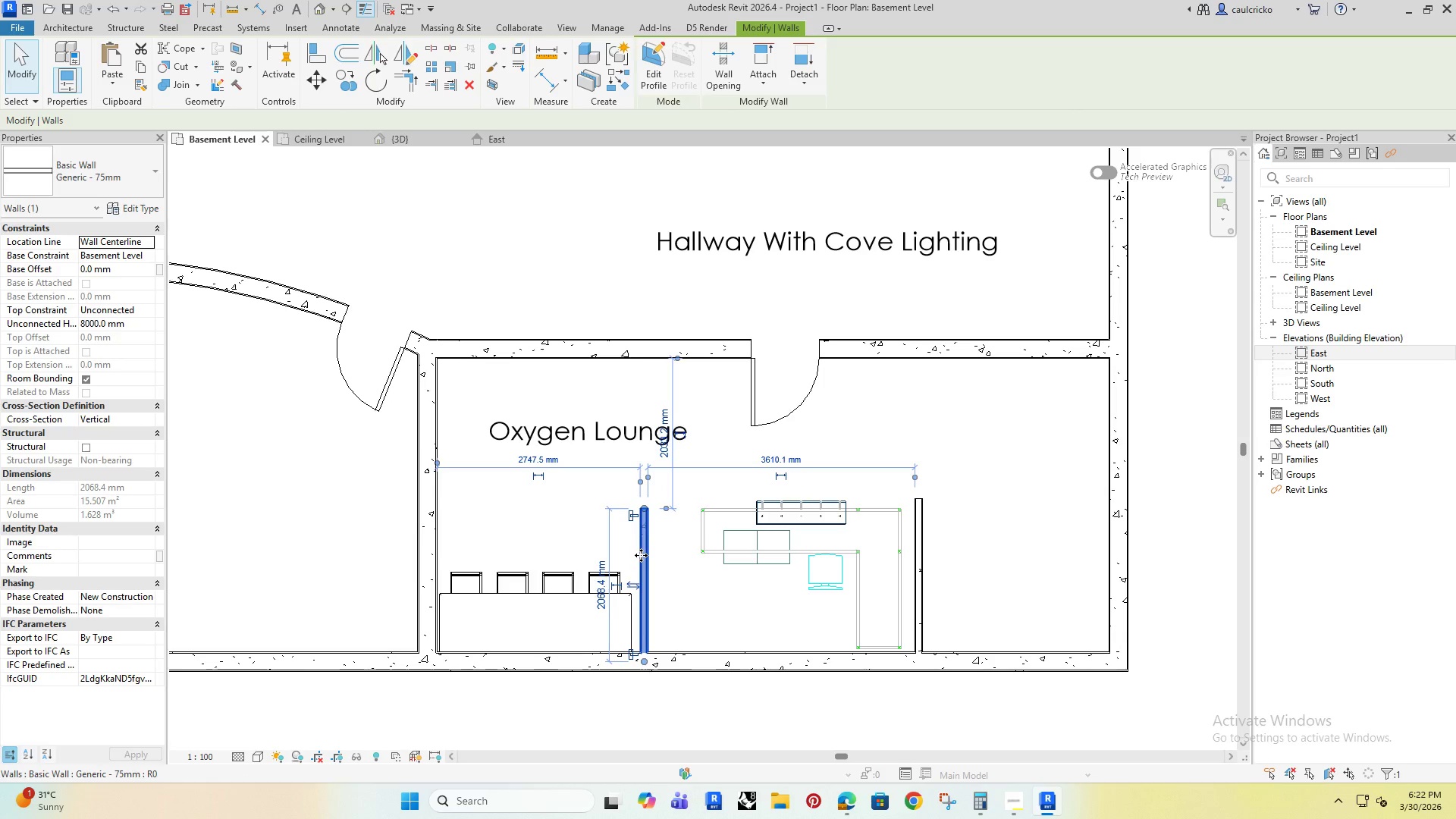 
key(ArrowRight)
 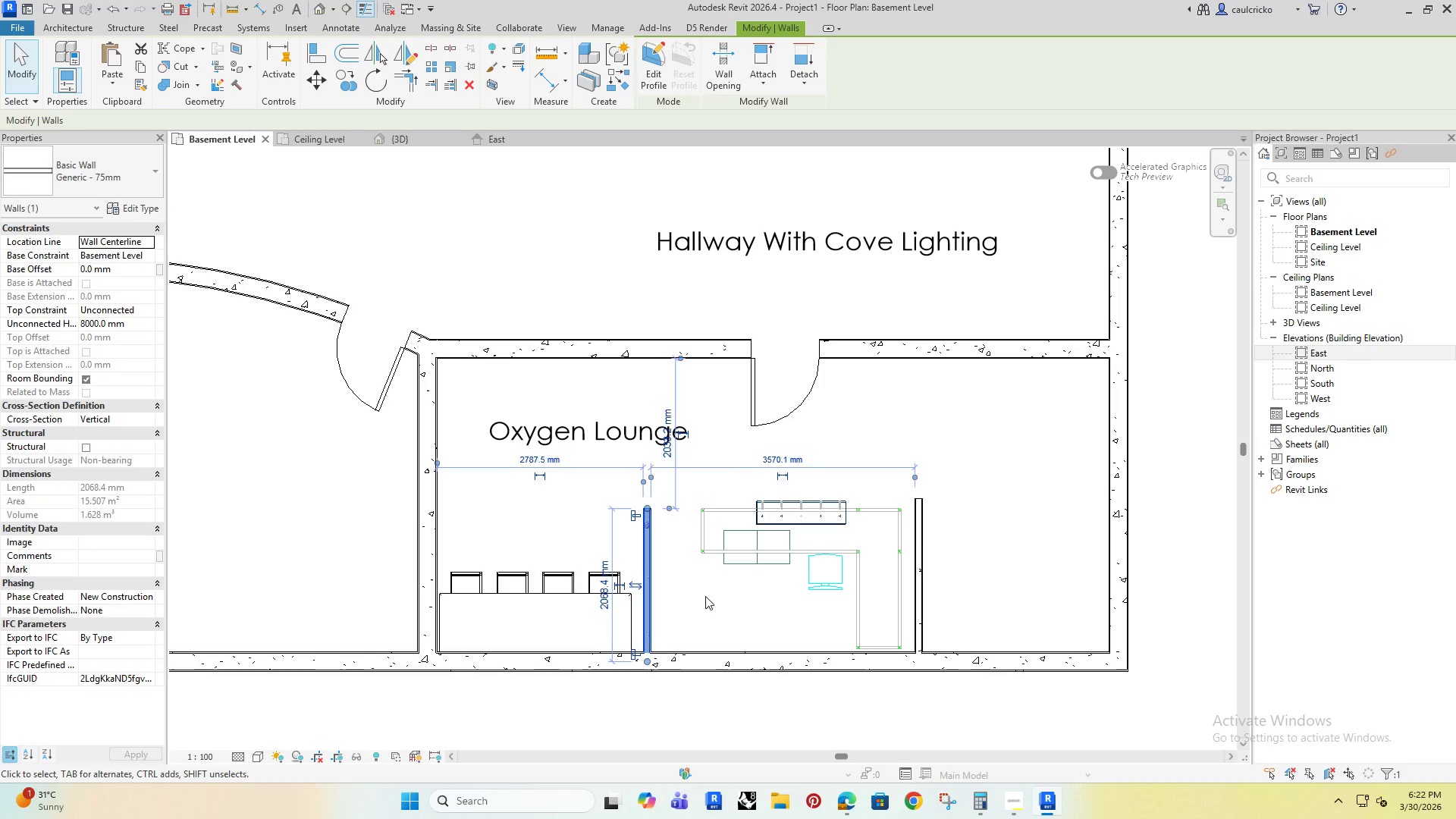 
left_click([705, 601])
 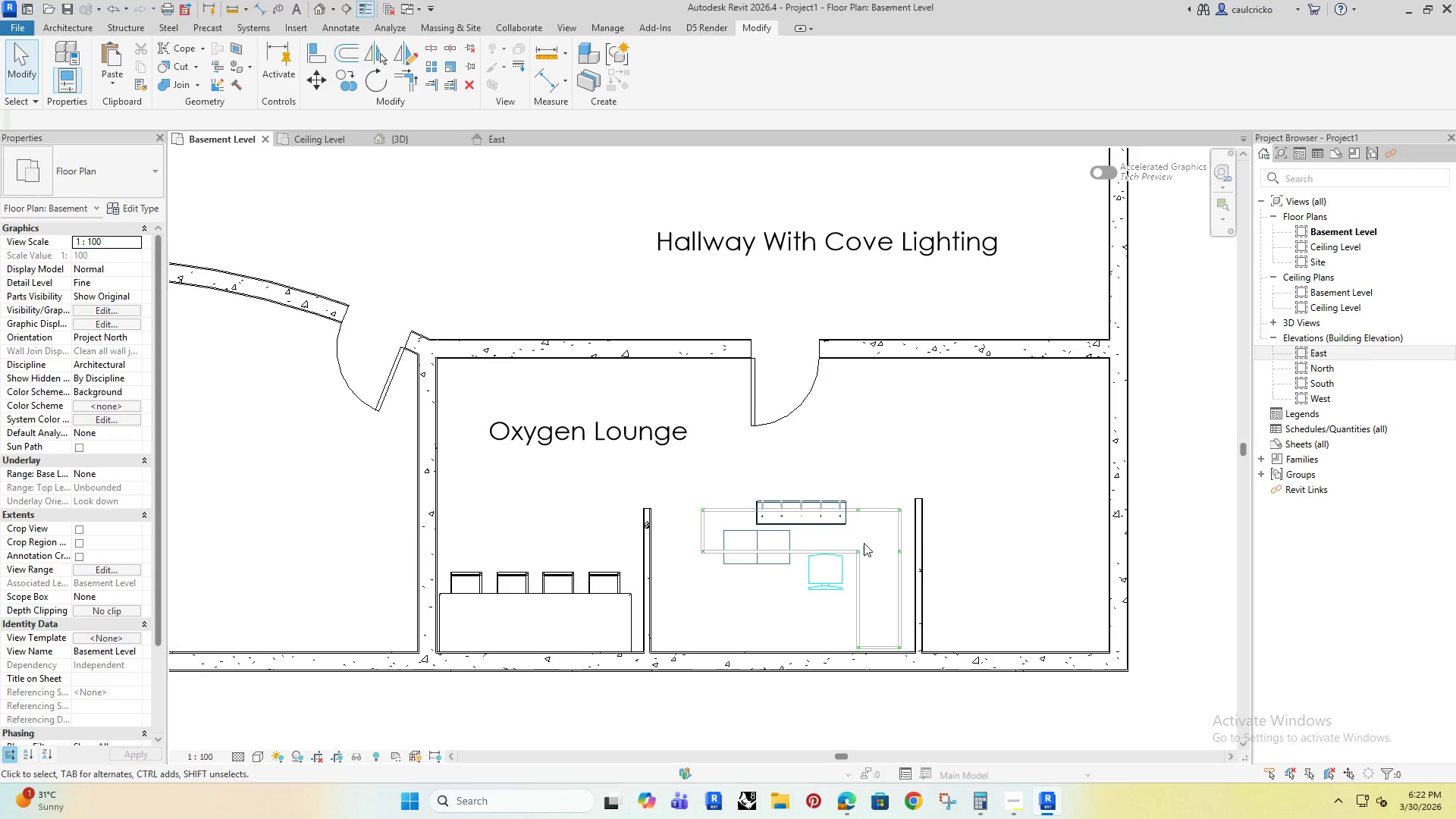 
double_click([853, 544])
 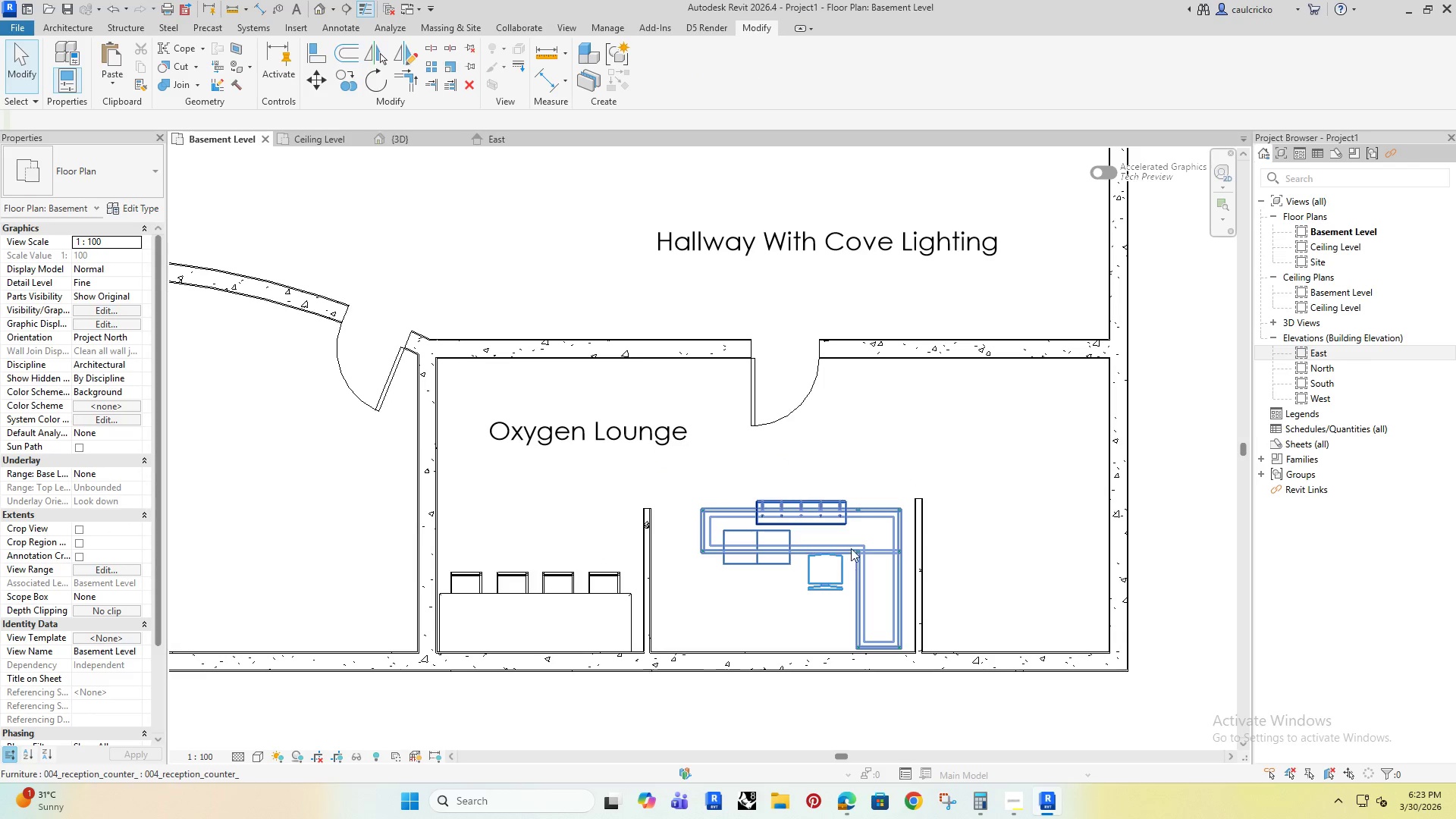 
triple_click([852, 548])
 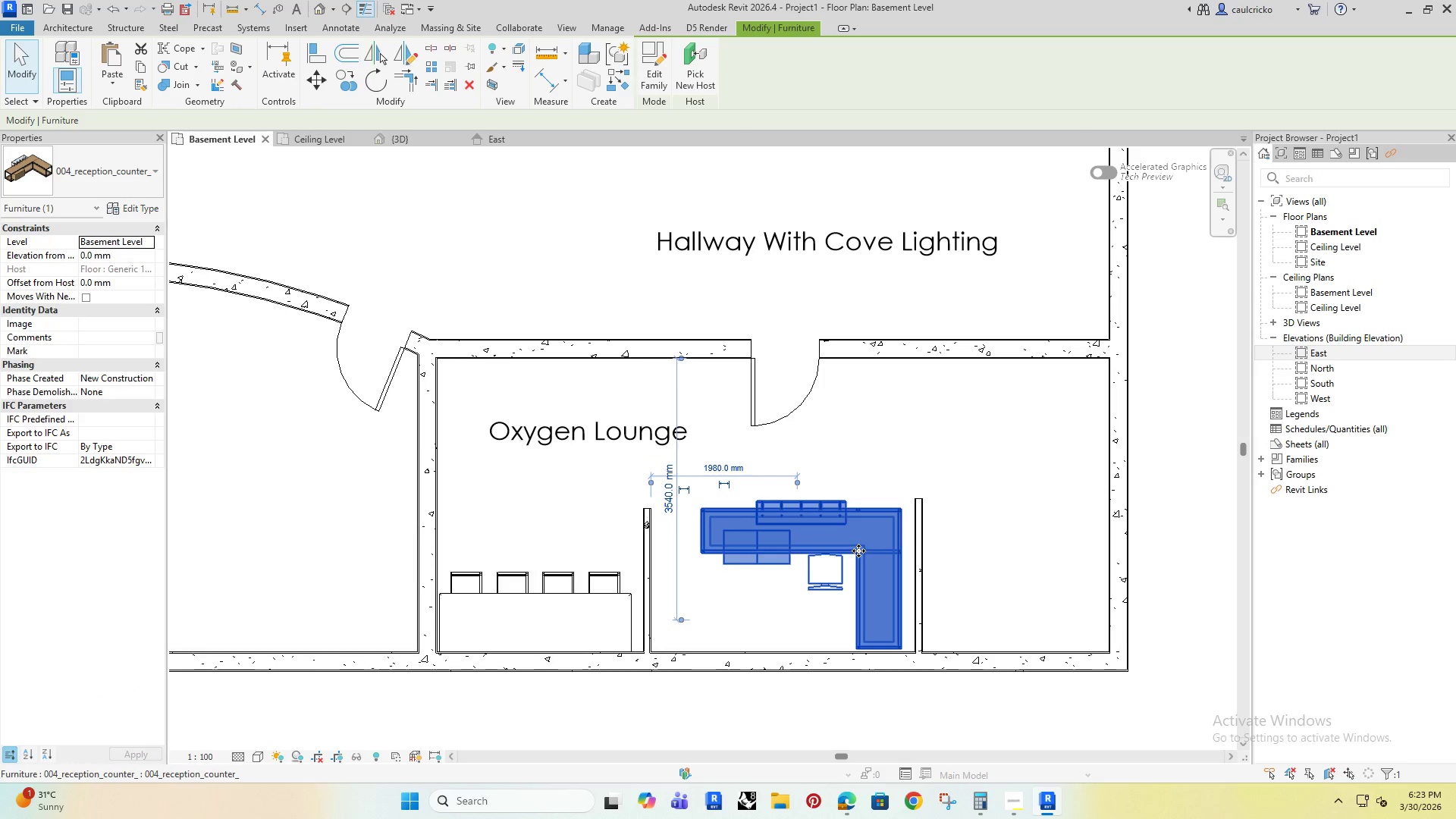 
left_click_drag(start_coordinate=[858, 551], to_coordinate=[817, 554])
 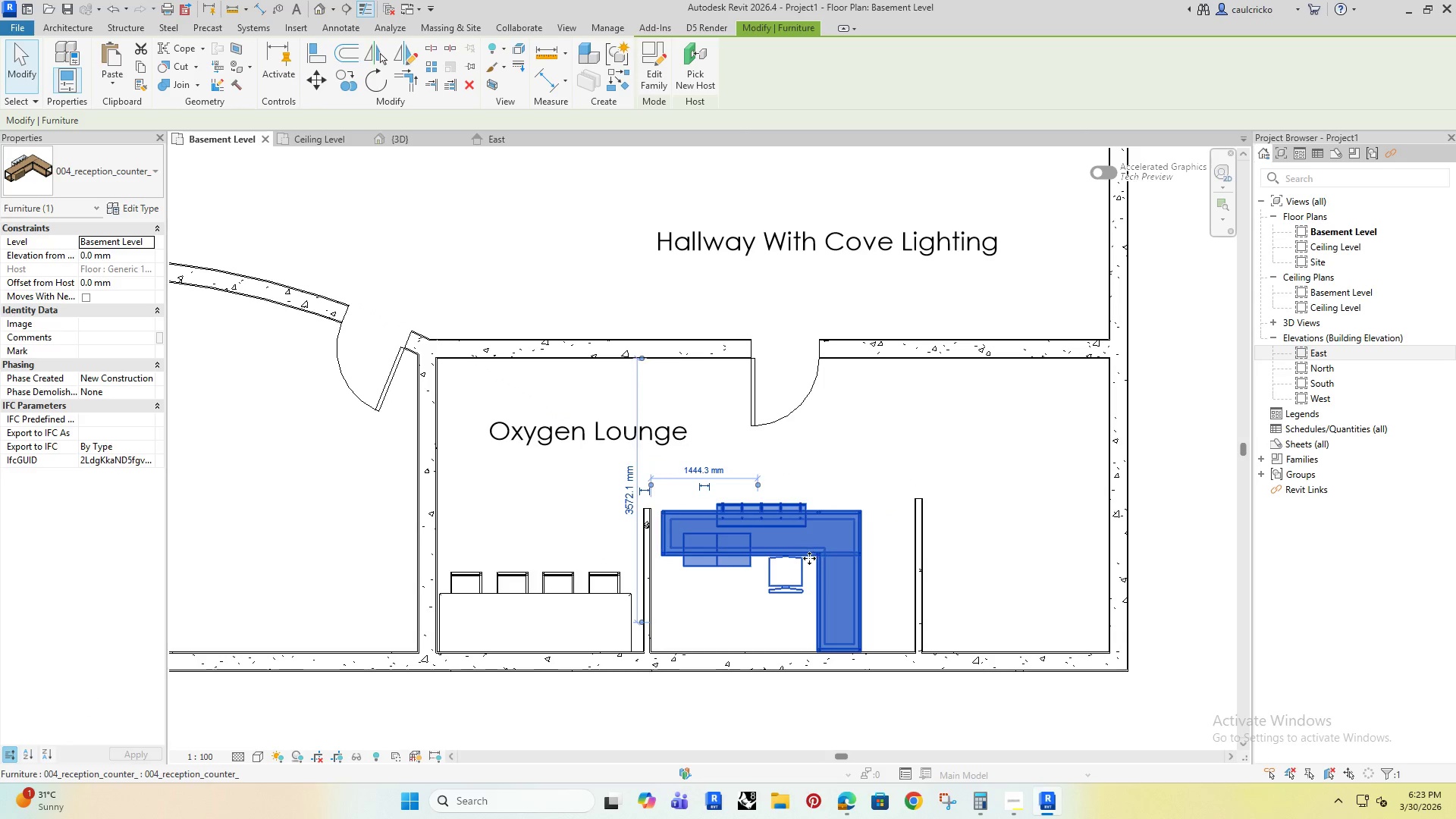 
hold_key(key=ShiftRight, duration=1.09)
 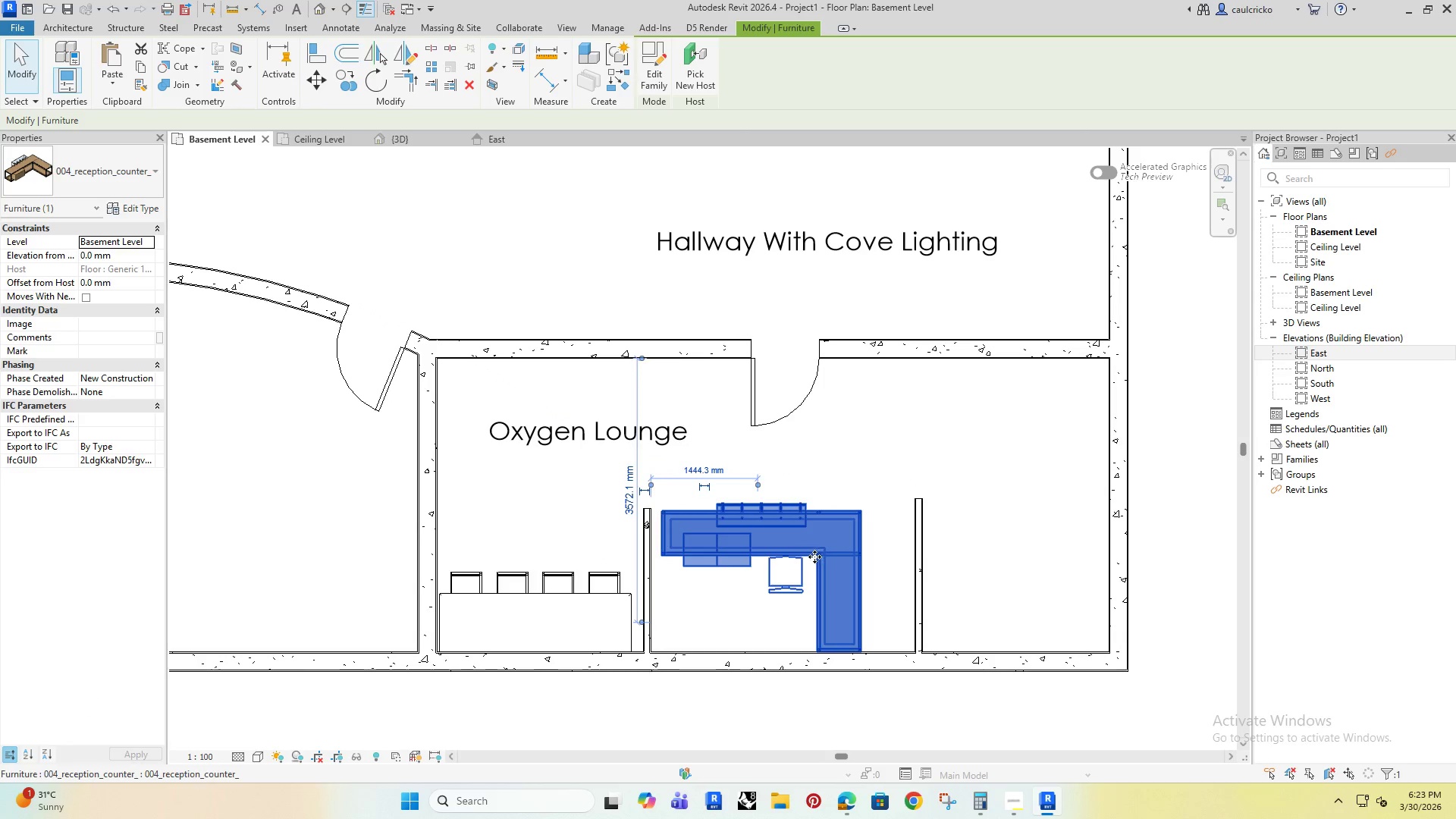 
key(ArrowLeft)
 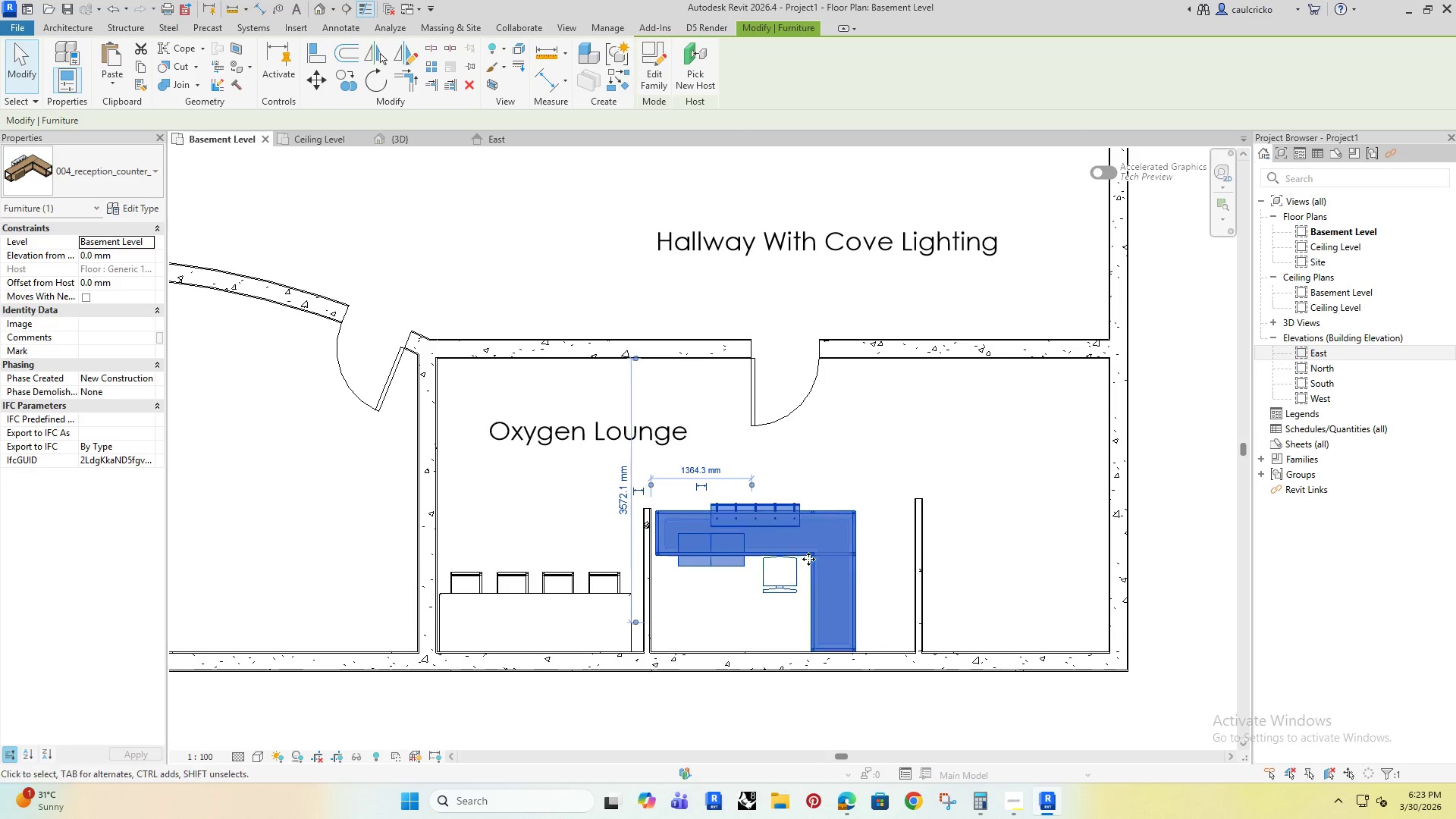 
key(ArrowLeft)
 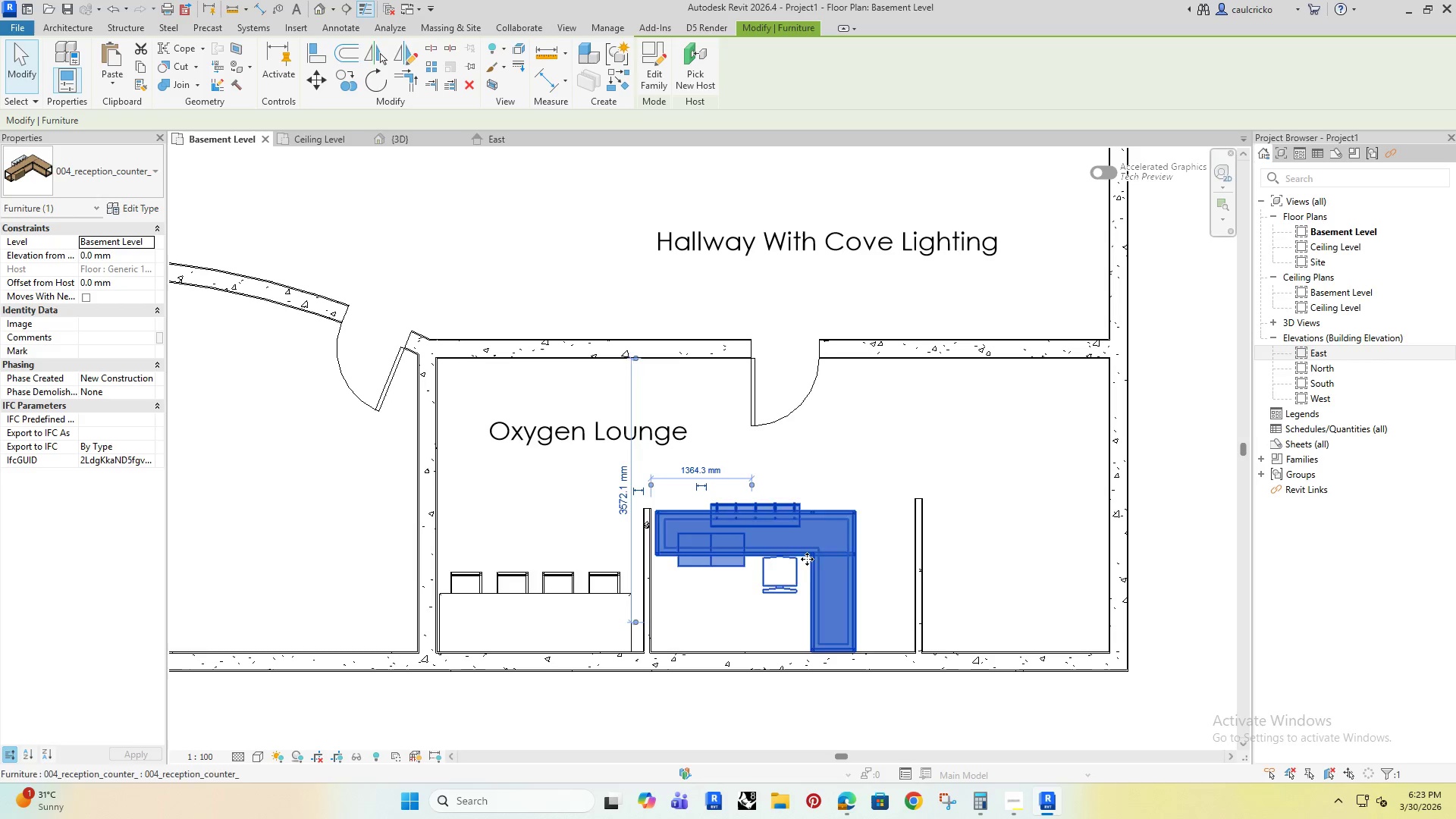 
key(ArrowLeft)
 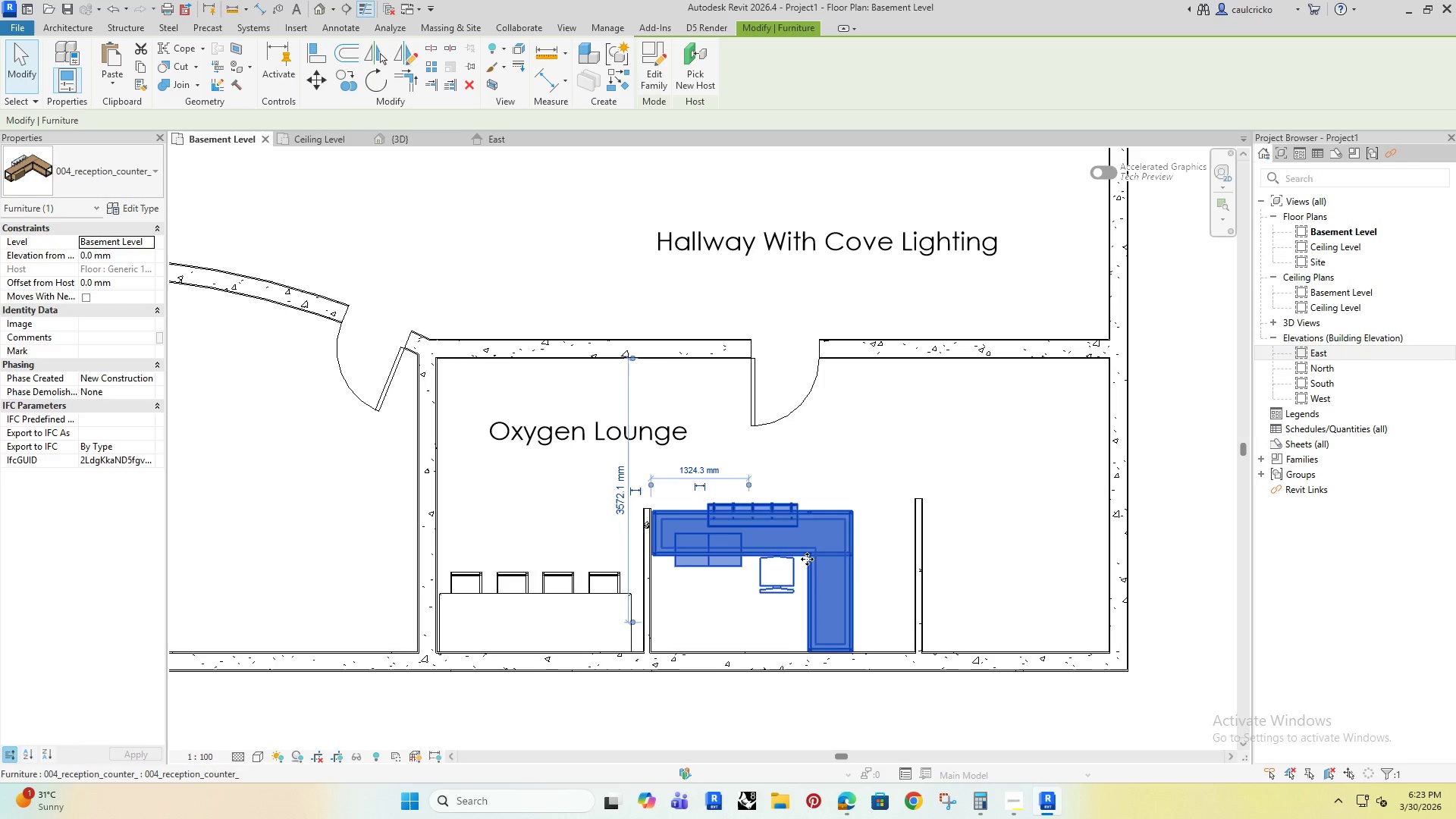 
key(ArrowRight)
 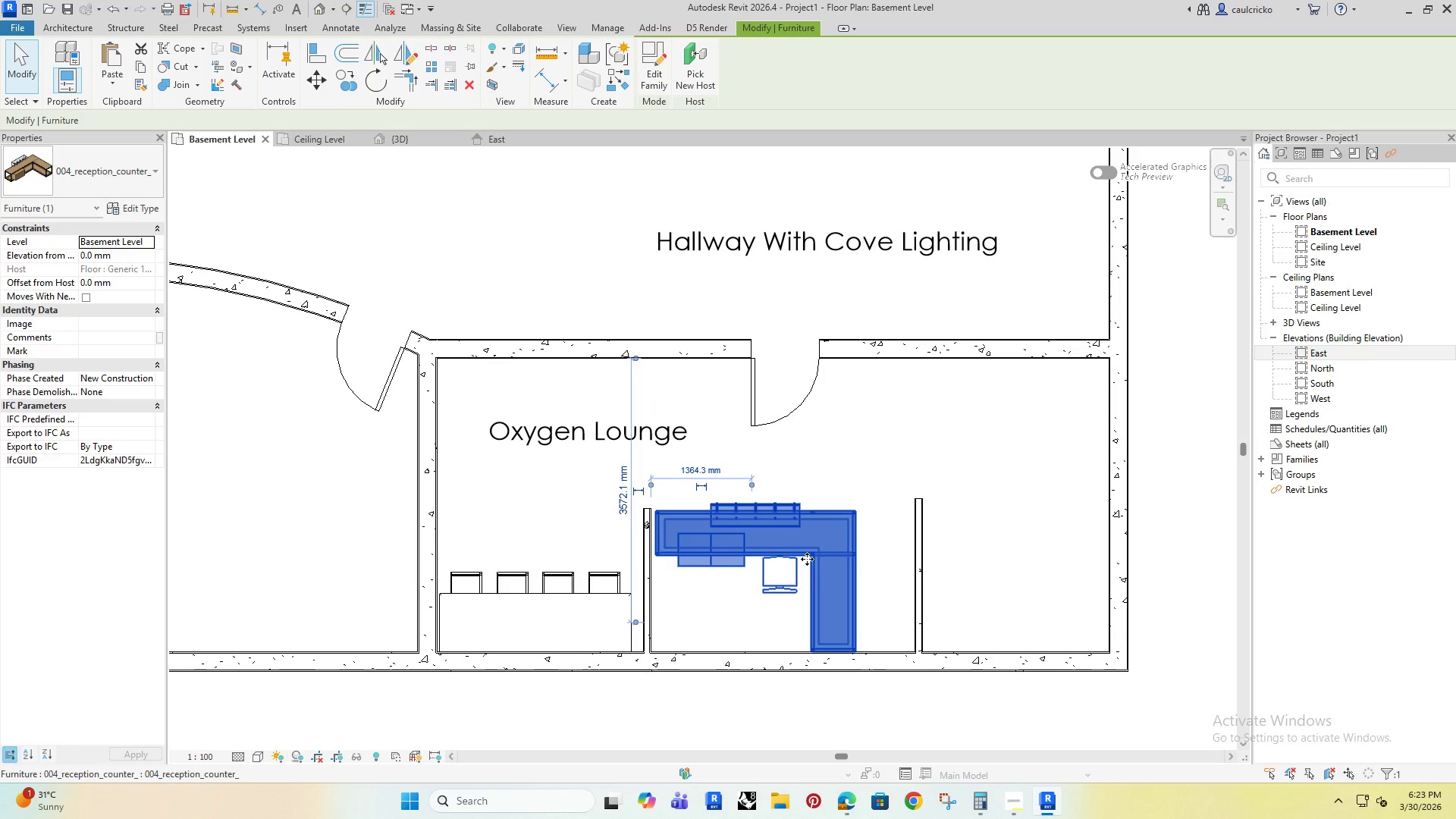 
key(ArrowRight)
 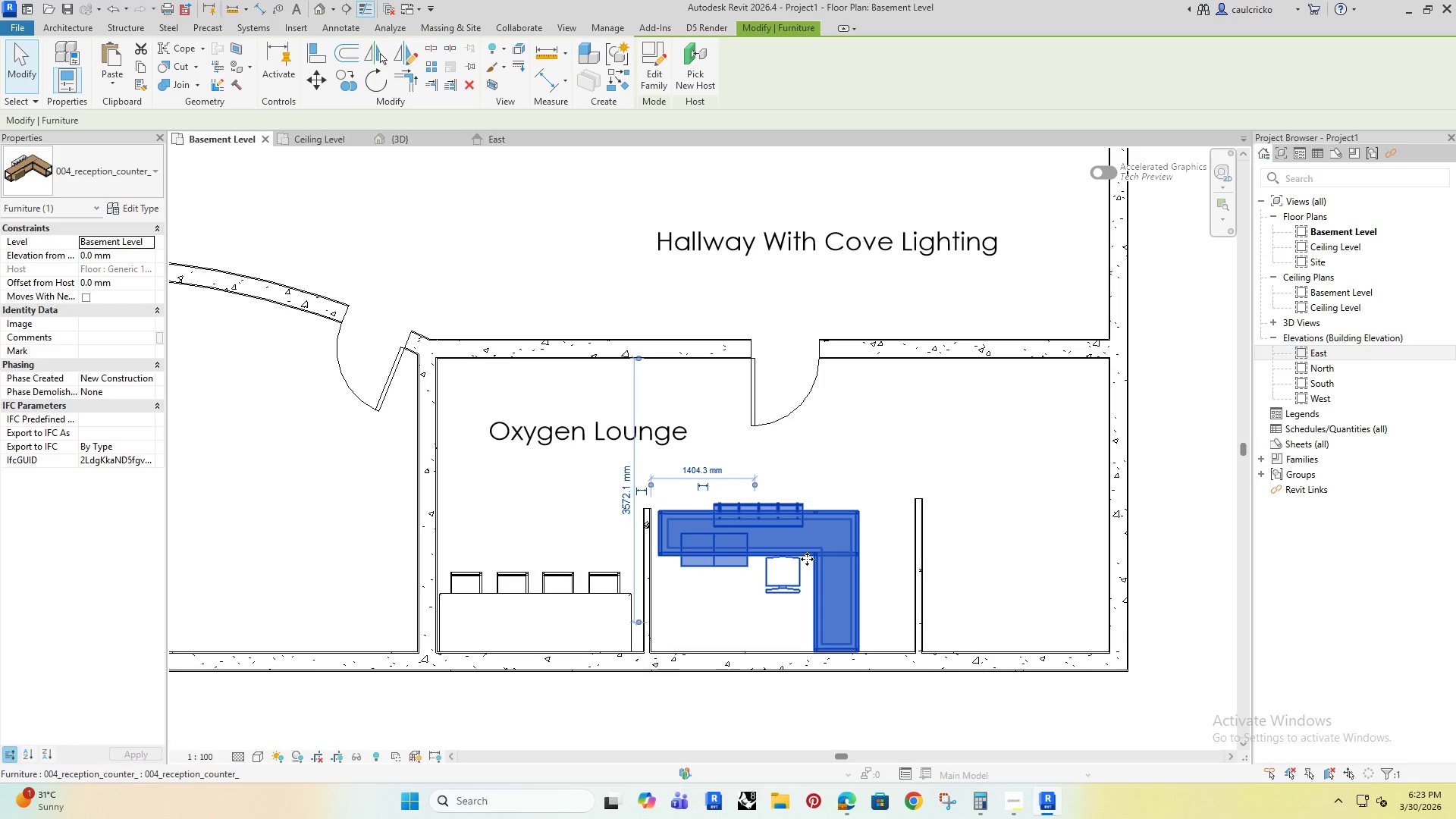 
hold_key(key=ArrowRight, duration=0.75)
 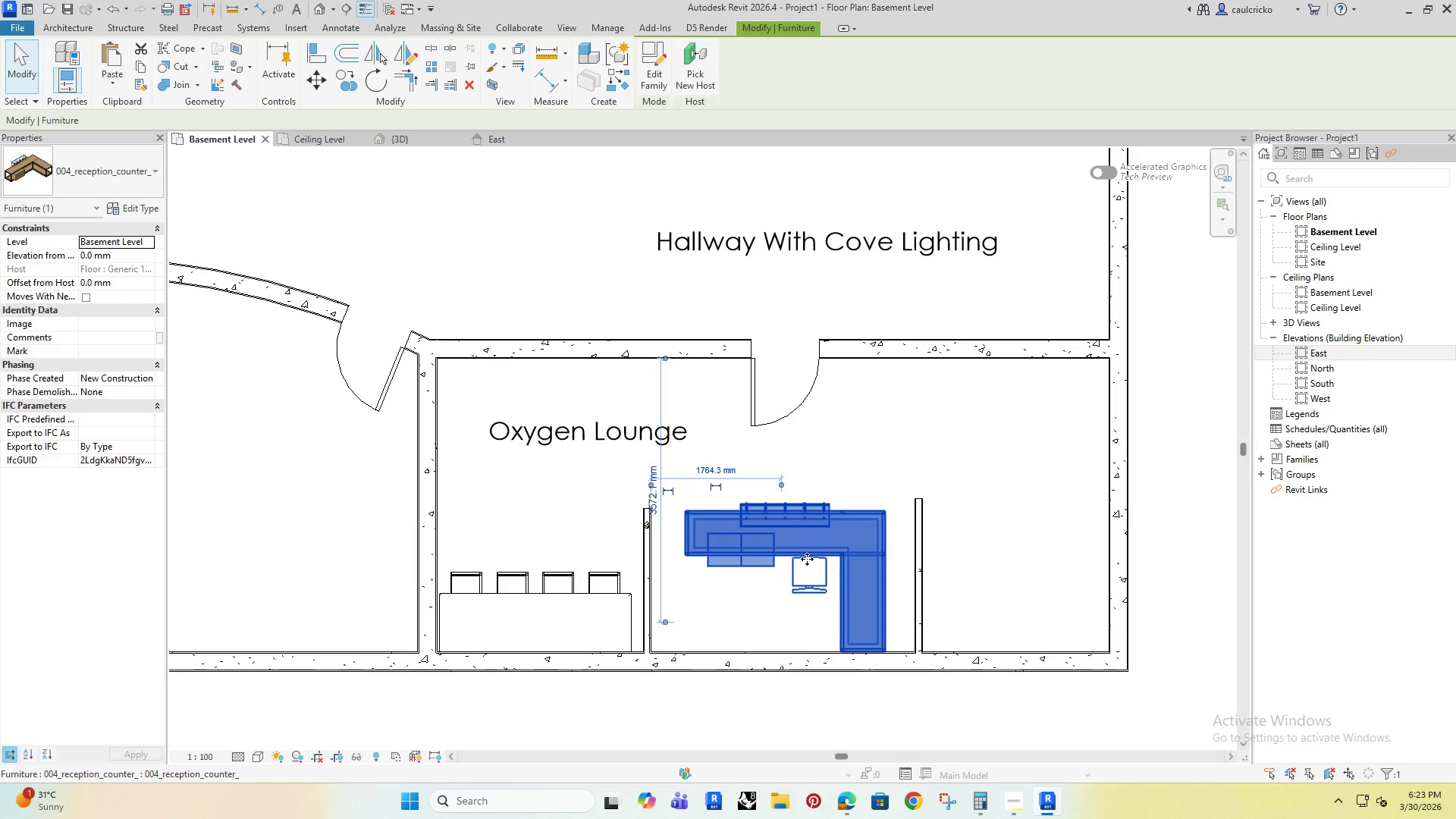 
hold_key(key=ArrowRight, duration=2.73)
 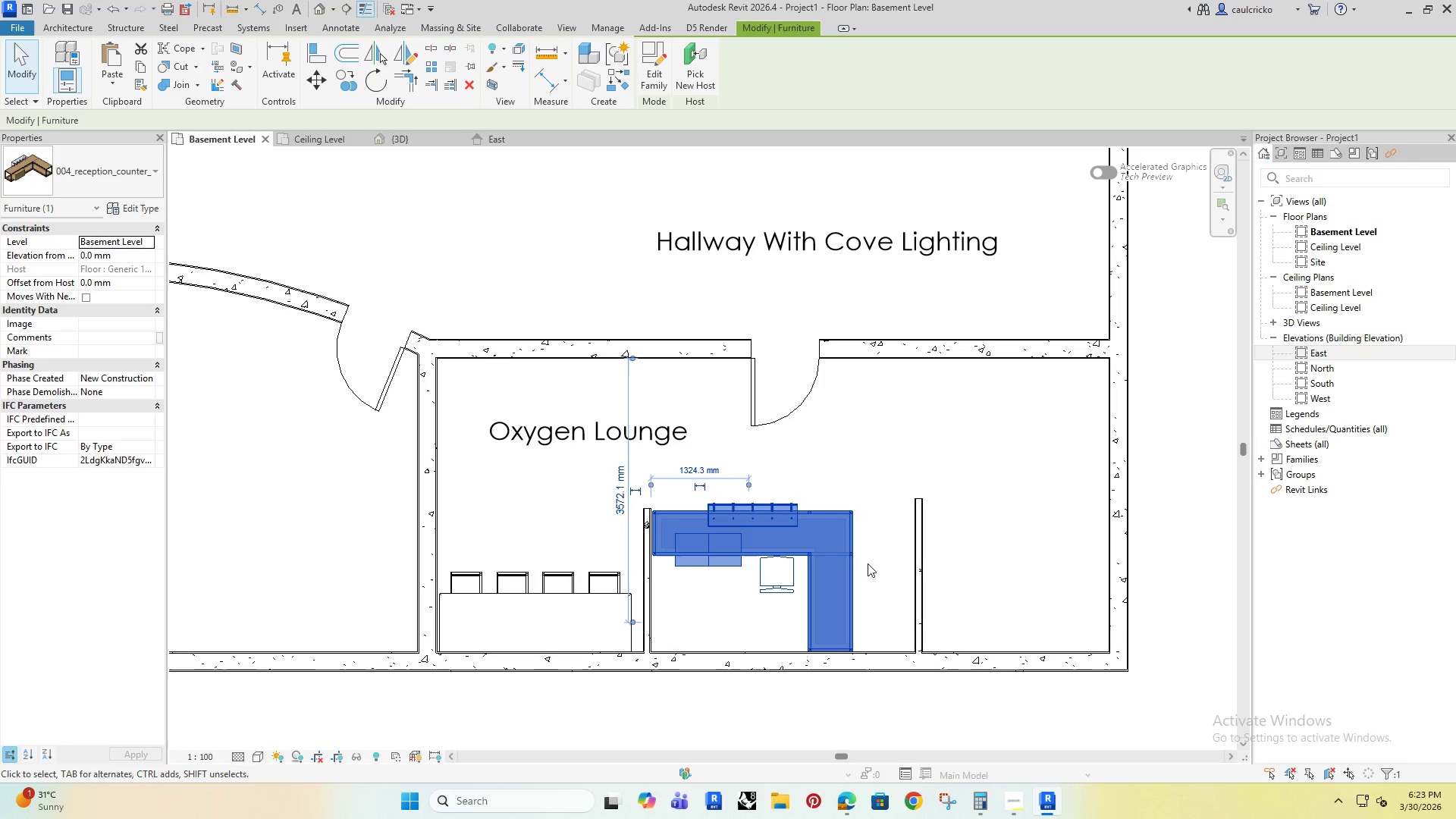 
hold_key(key=ArrowLeft, duration=0.75)
 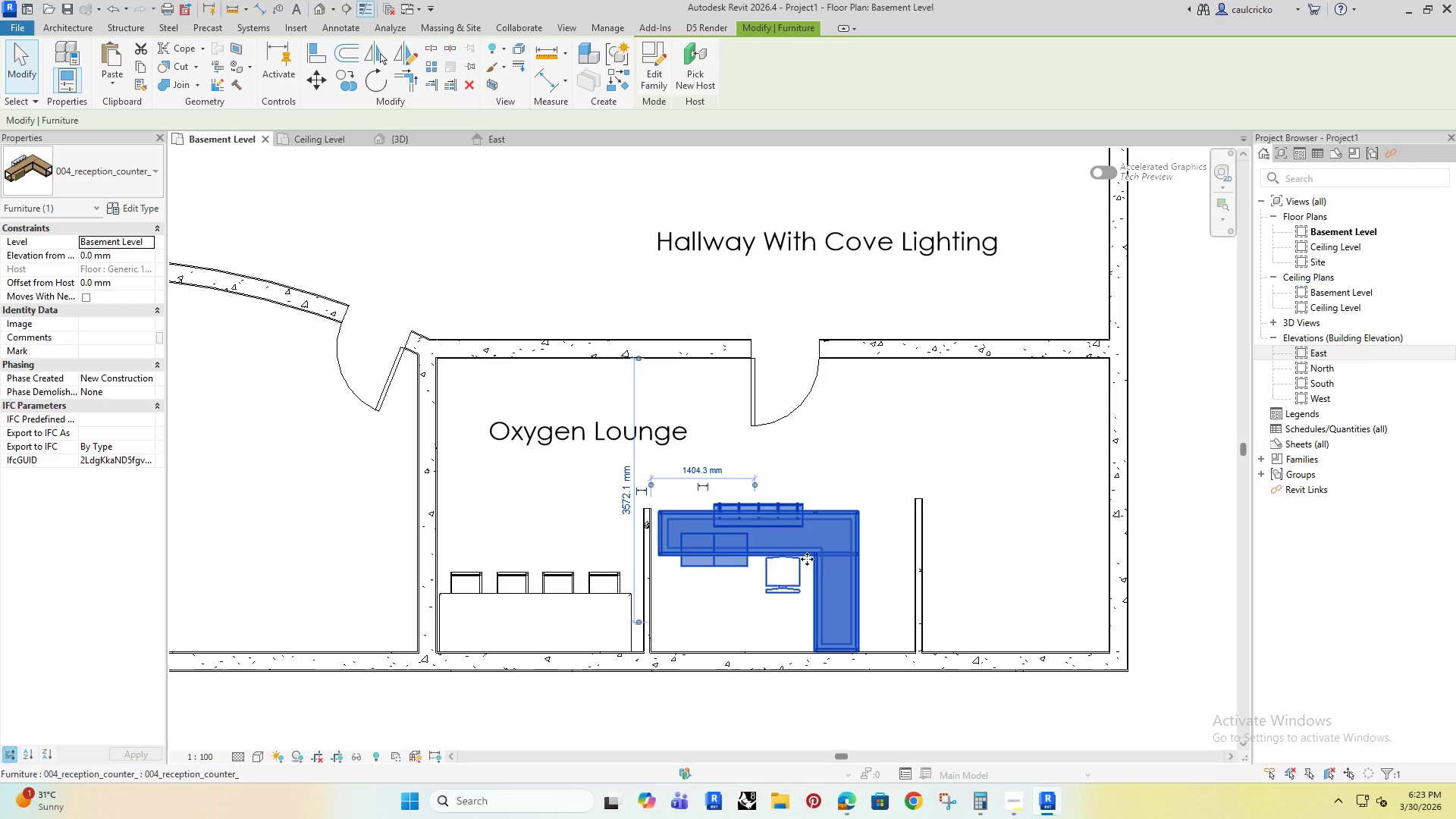 
key(ArrowLeft)
 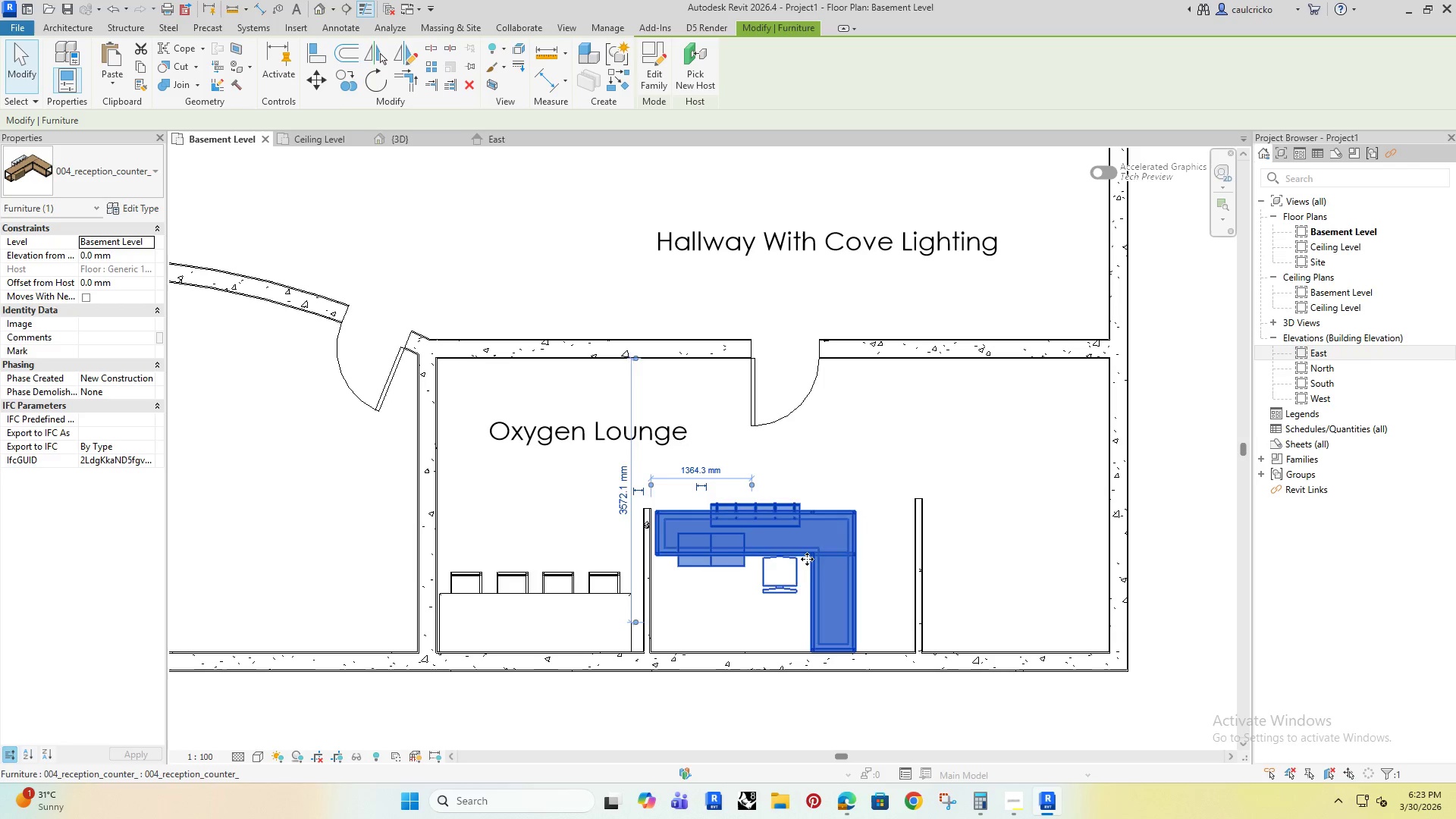 
key(ArrowLeft)
 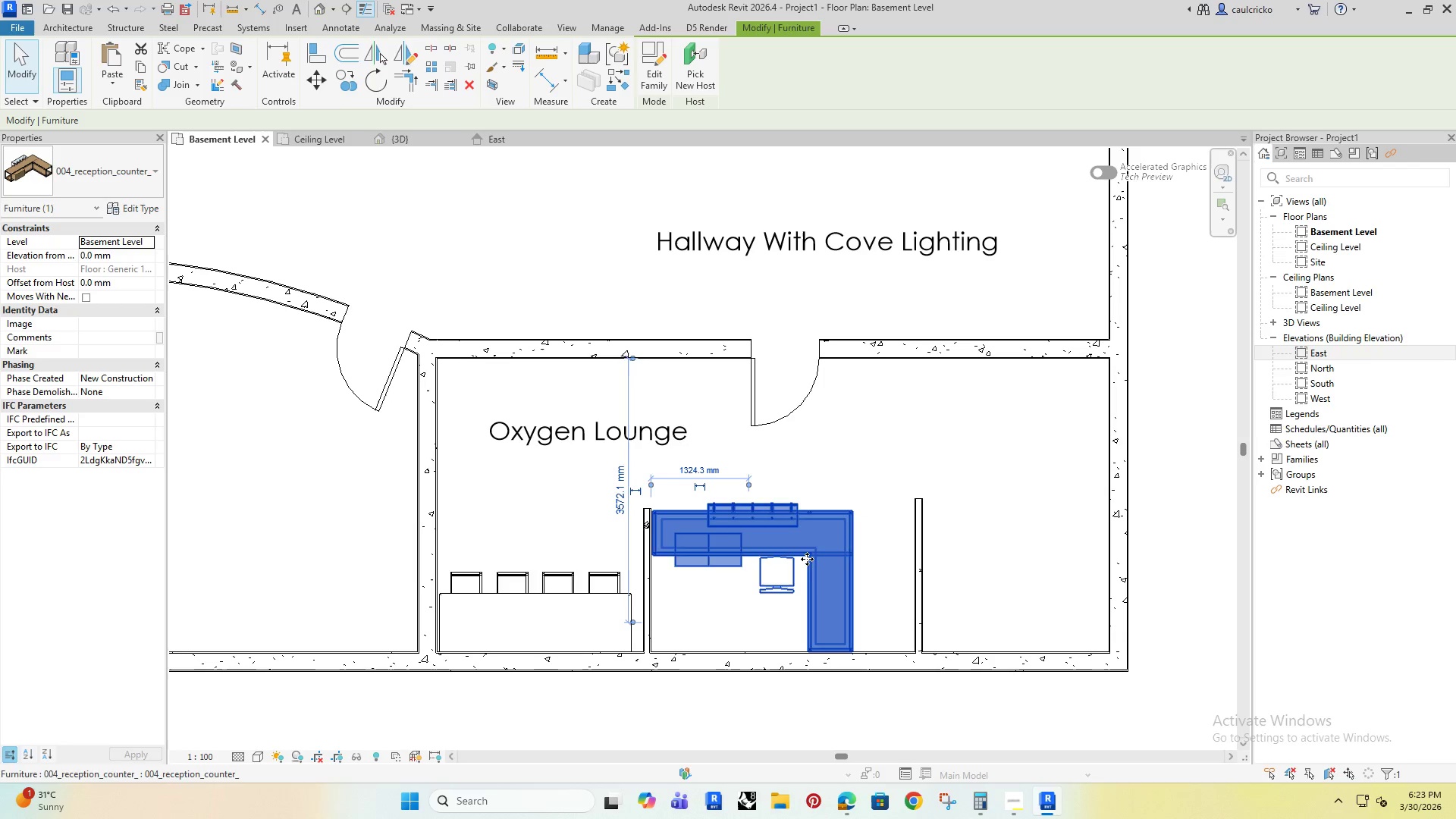 
key(ArrowLeft)
 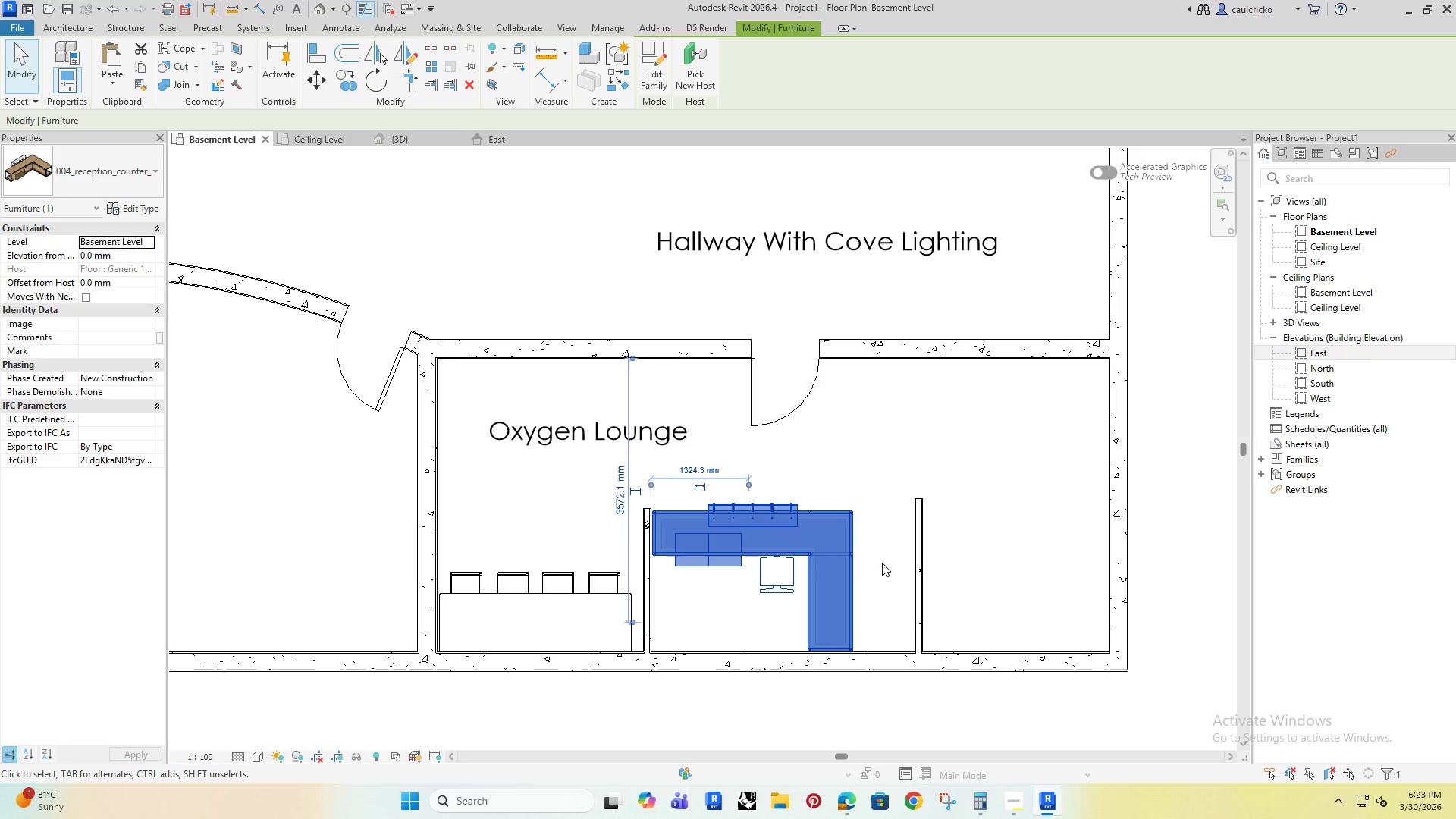 
left_click([912, 576])
 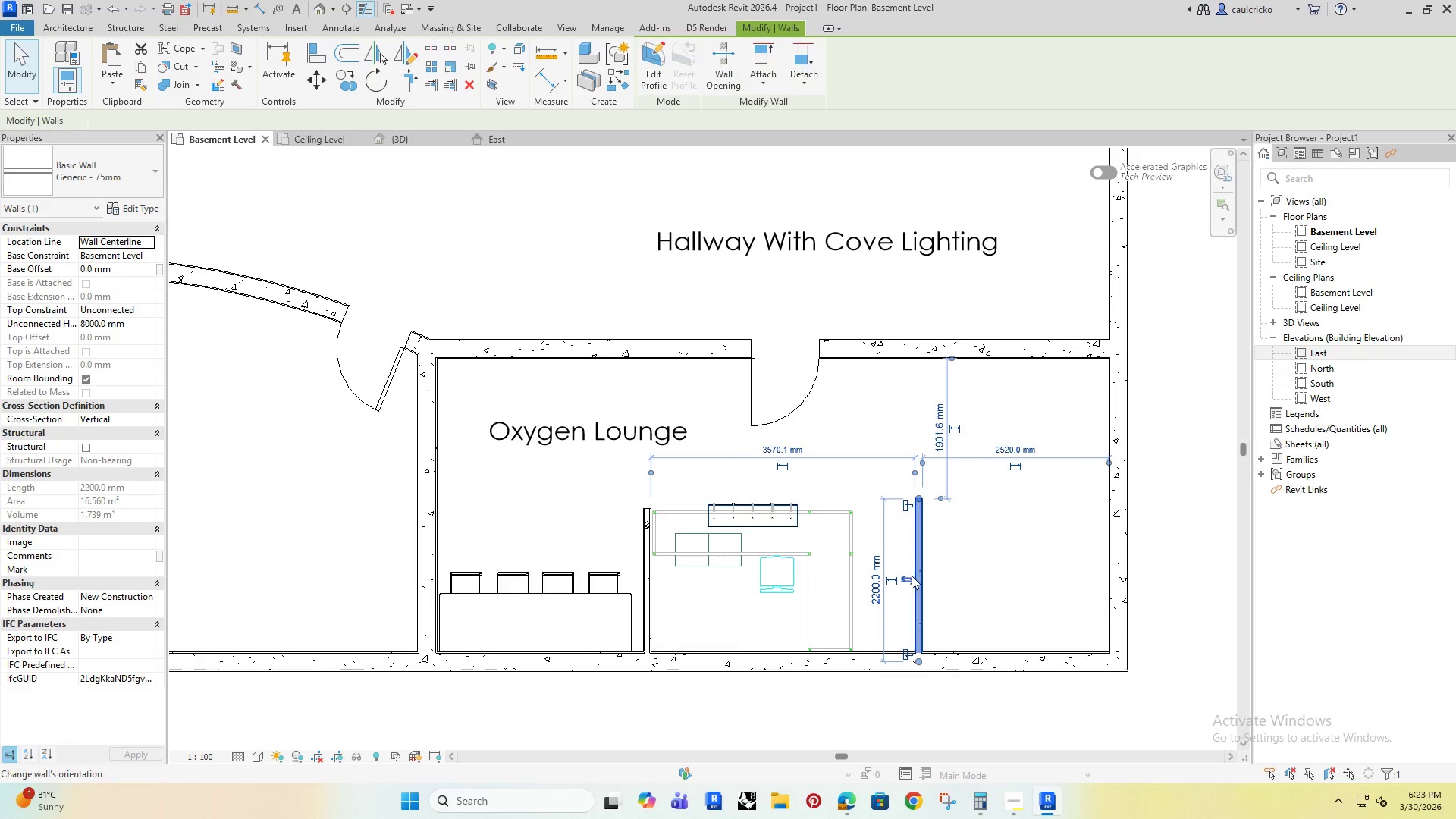 
hold_key(key=ArrowLeft, duration=1.0)
 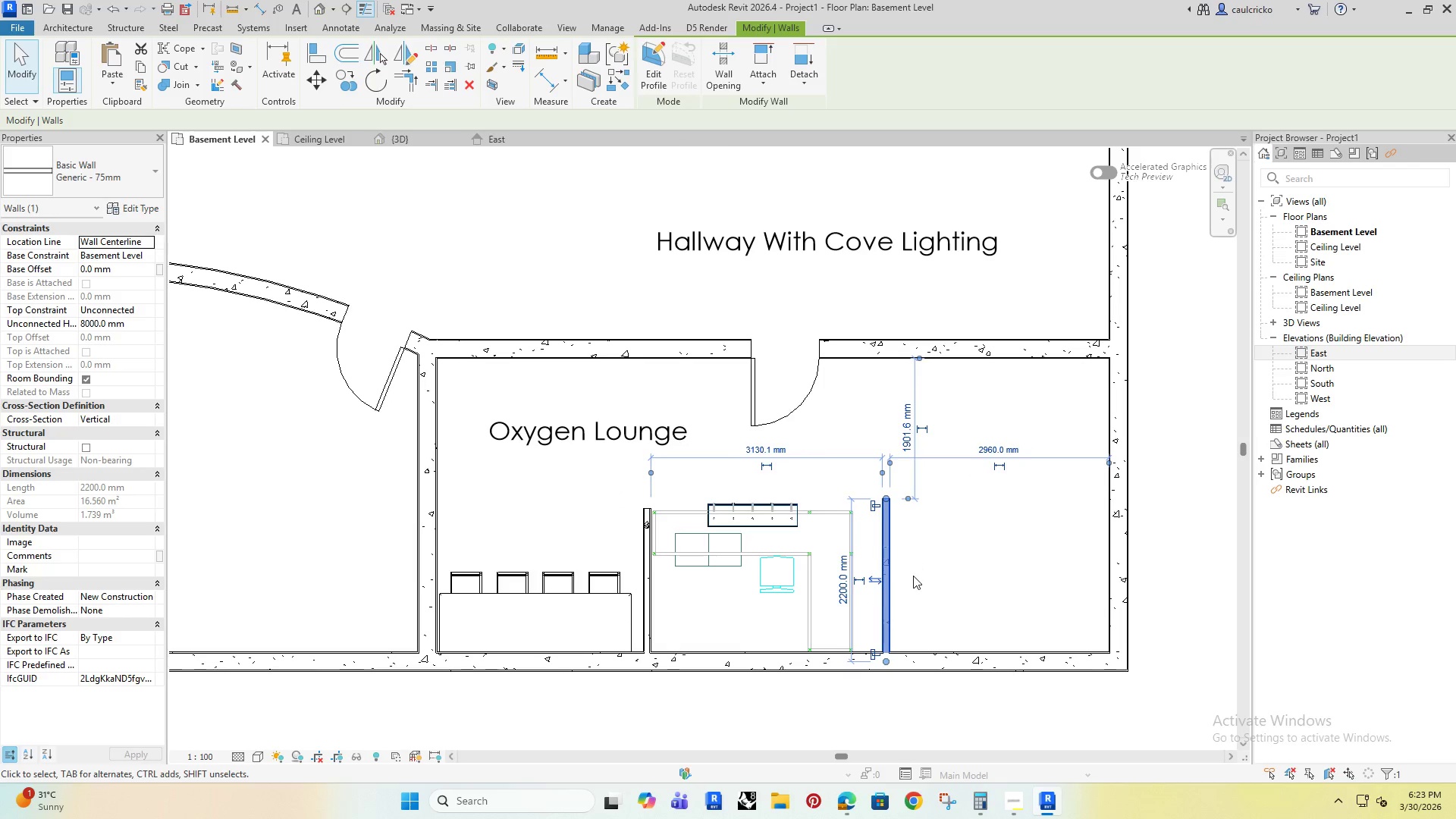 
hold_key(key=ArrowLeft, duration=0.78)
 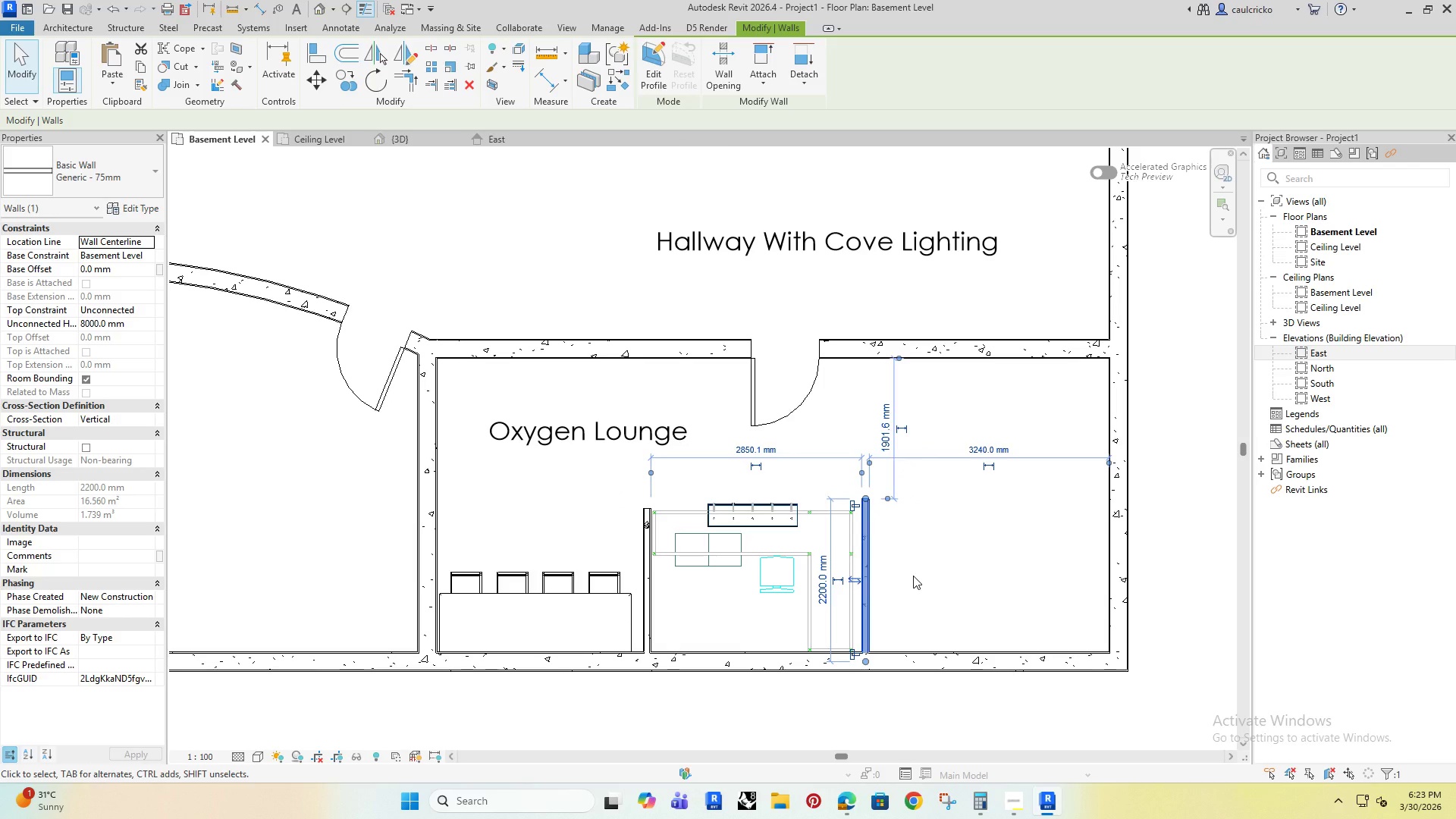 
key(ArrowLeft)
 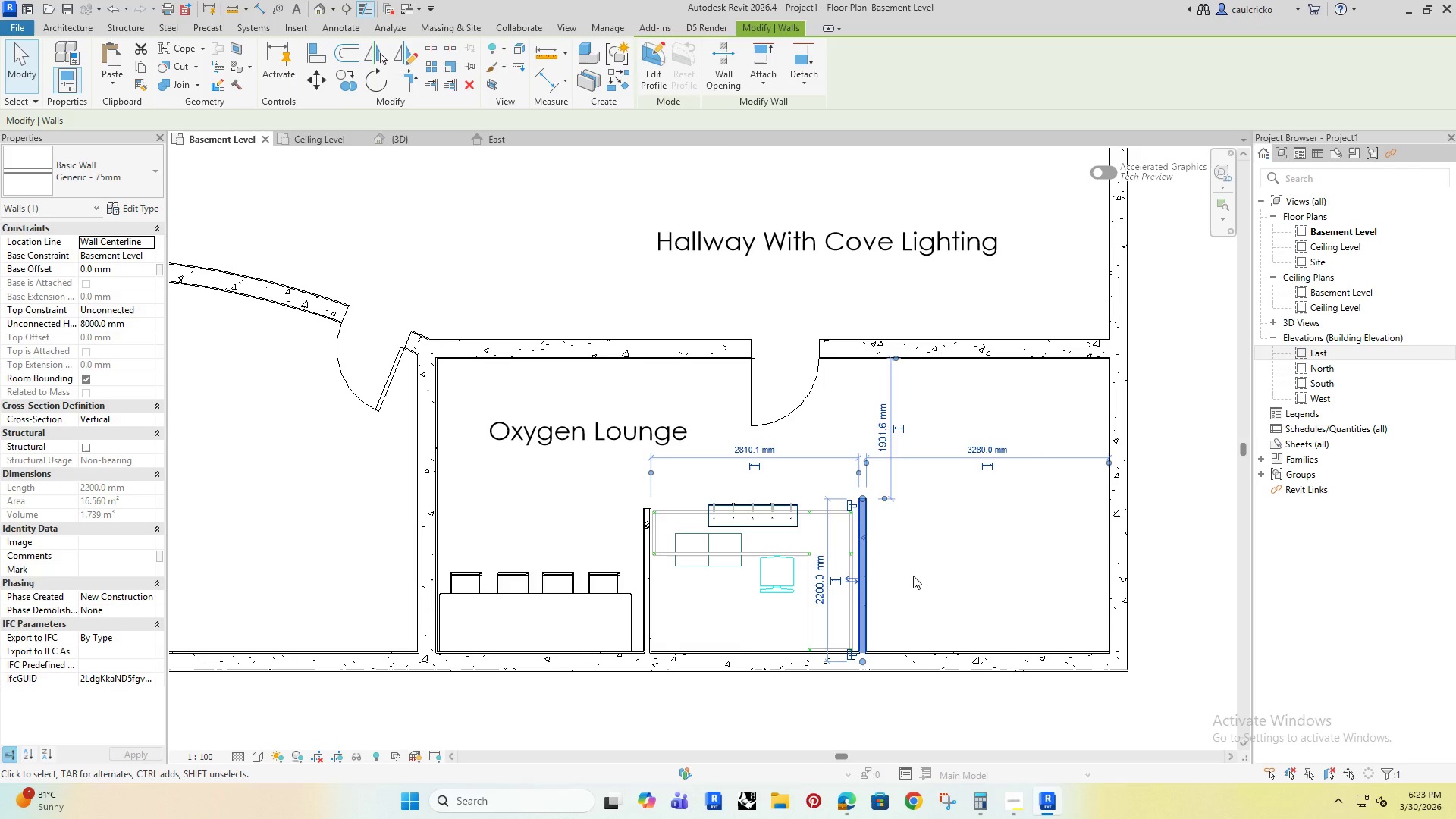 
key(ArrowLeft)
 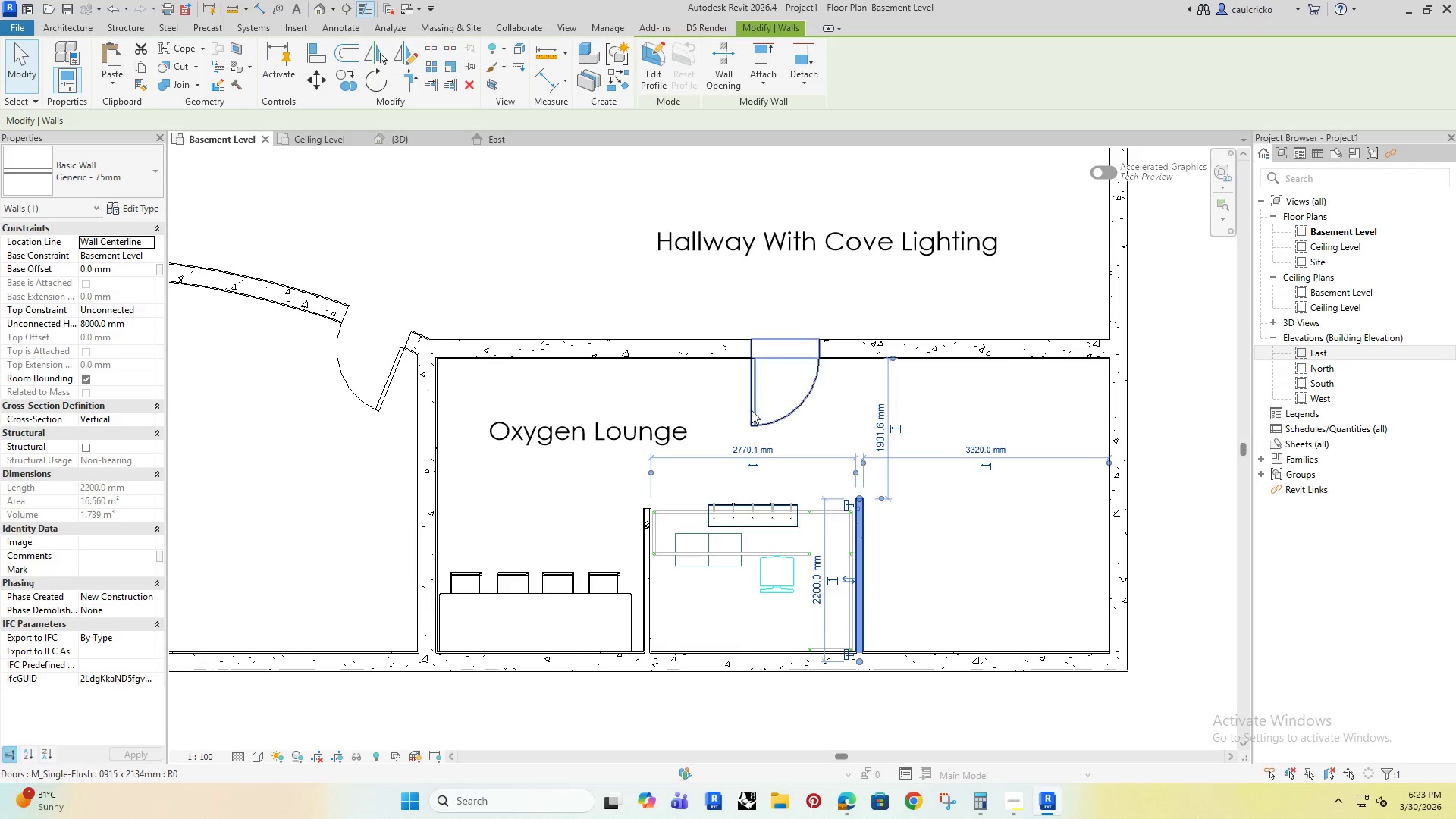 
left_click([750, 409])
 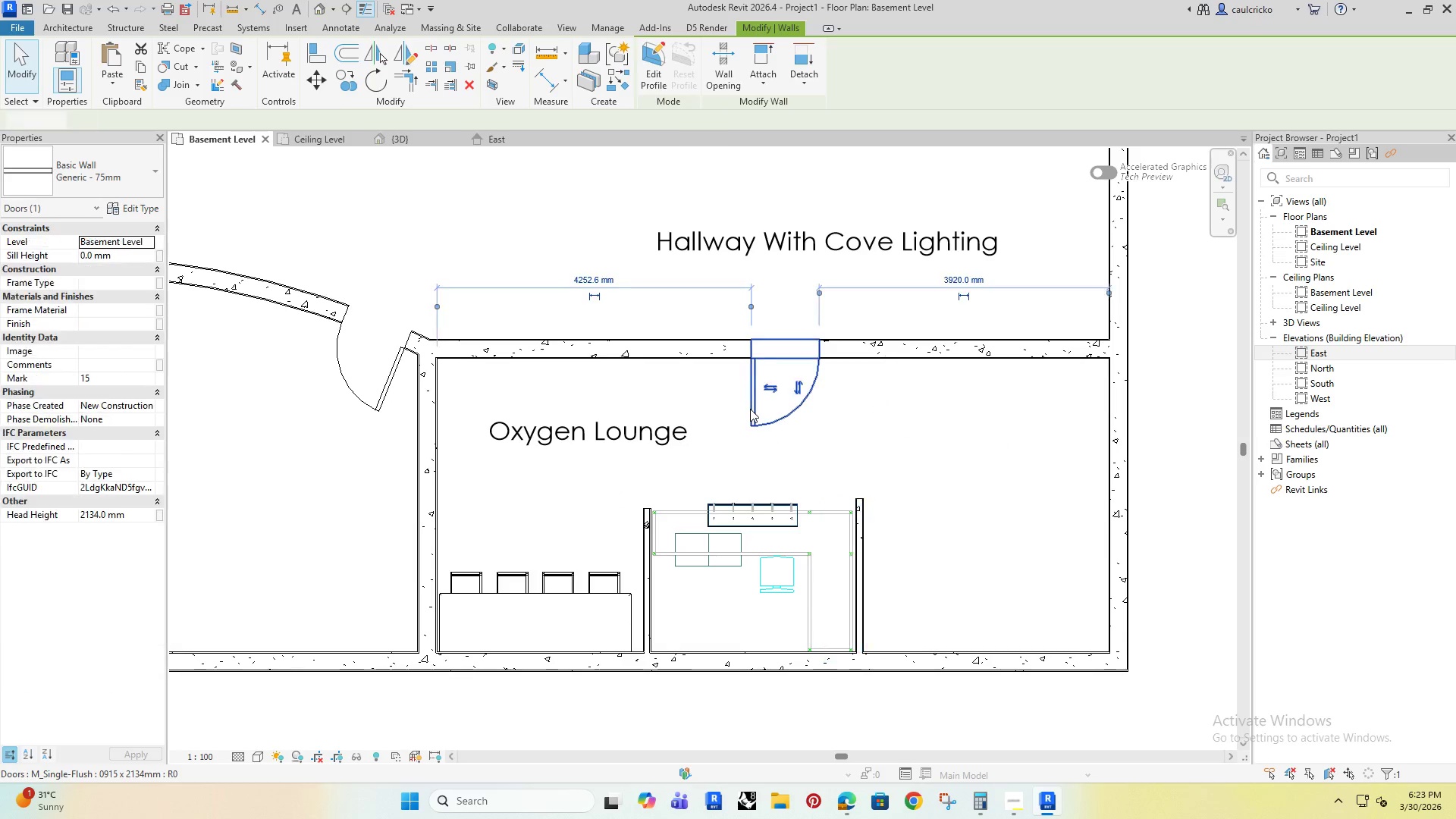 
key(ArrowLeft)
 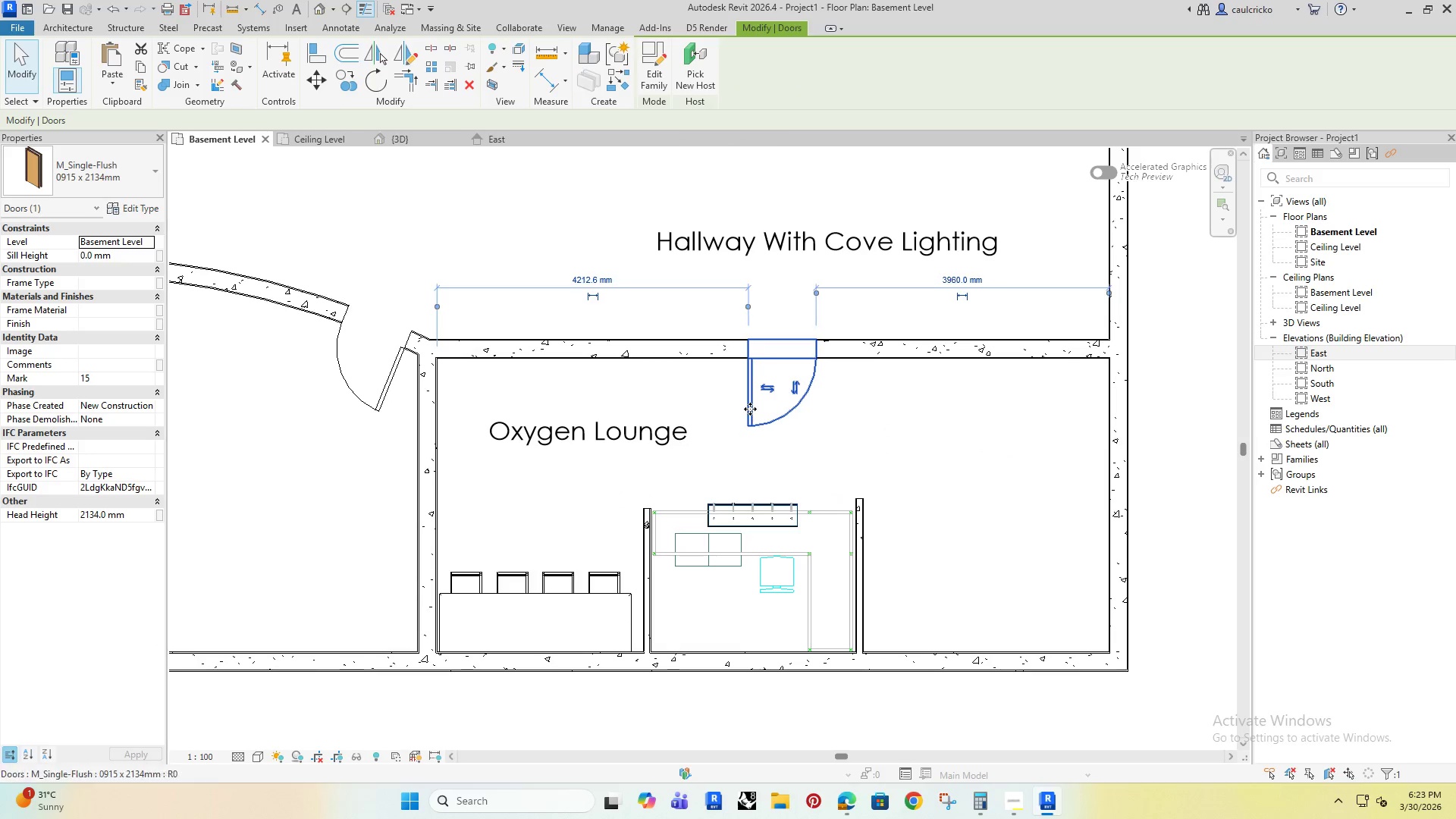 
hold_key(key=ArrowLeft, duration=0.69)
 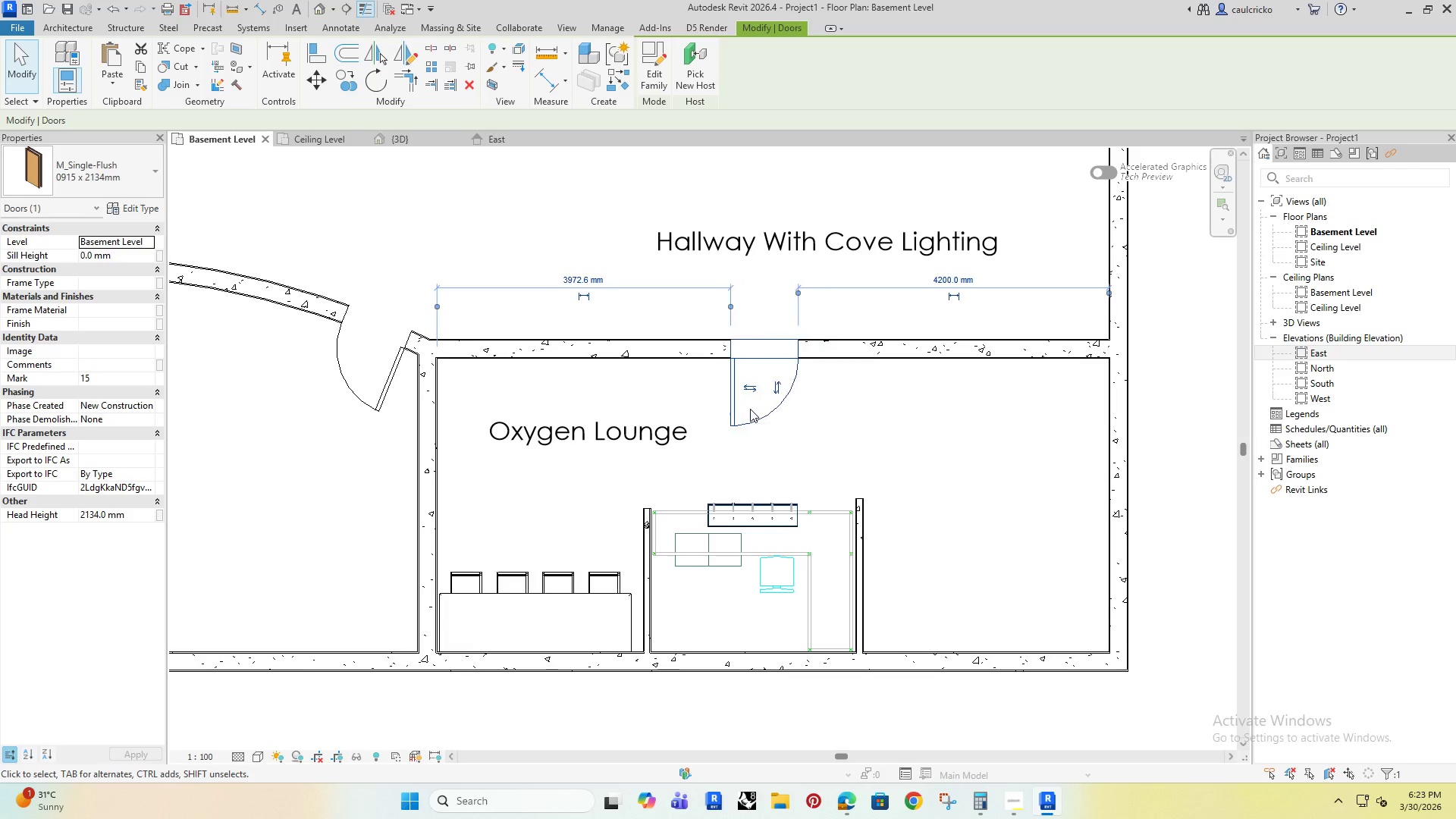 
key(ArrowLeft)
 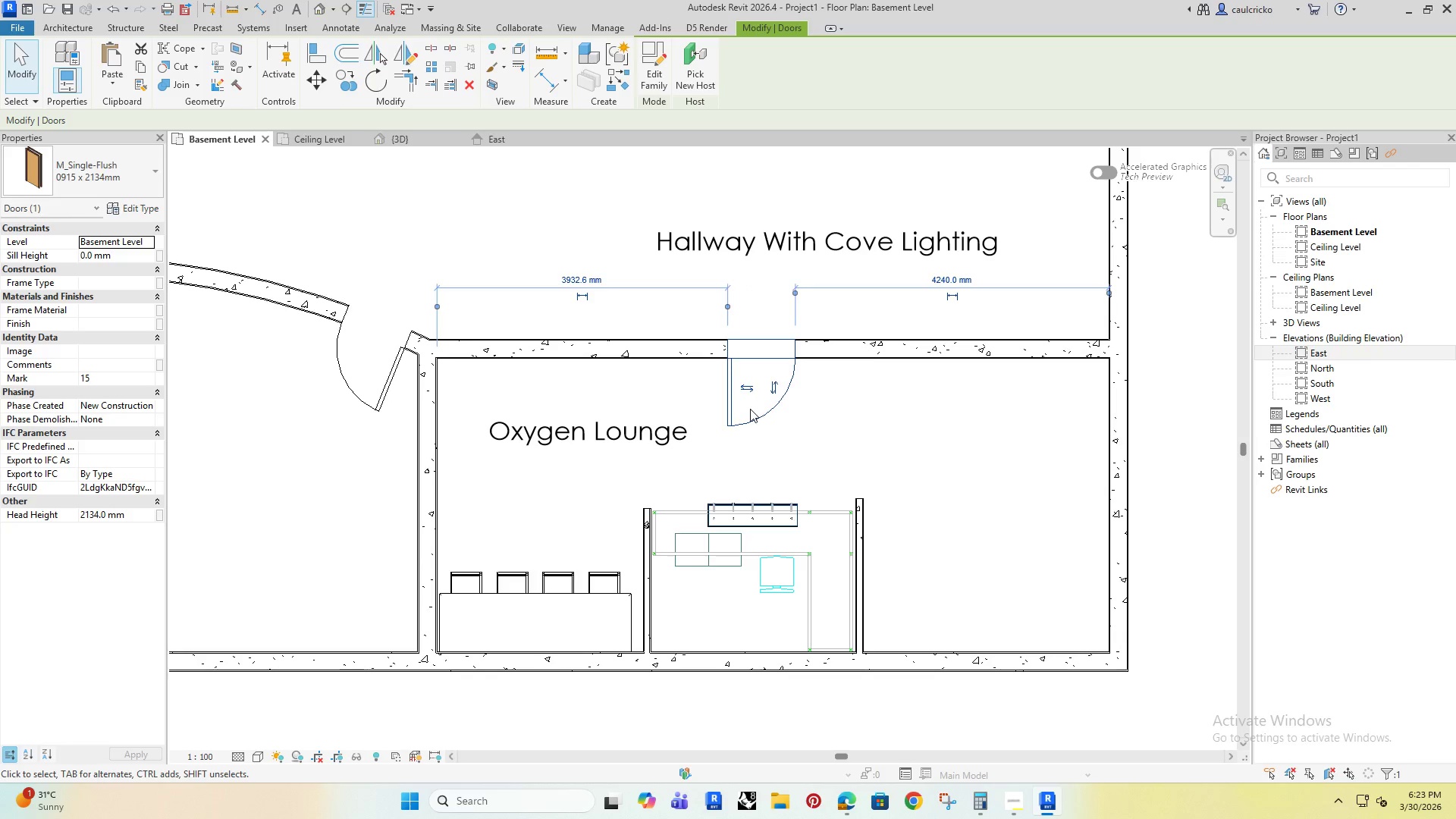 
key(ArrowLeft)
 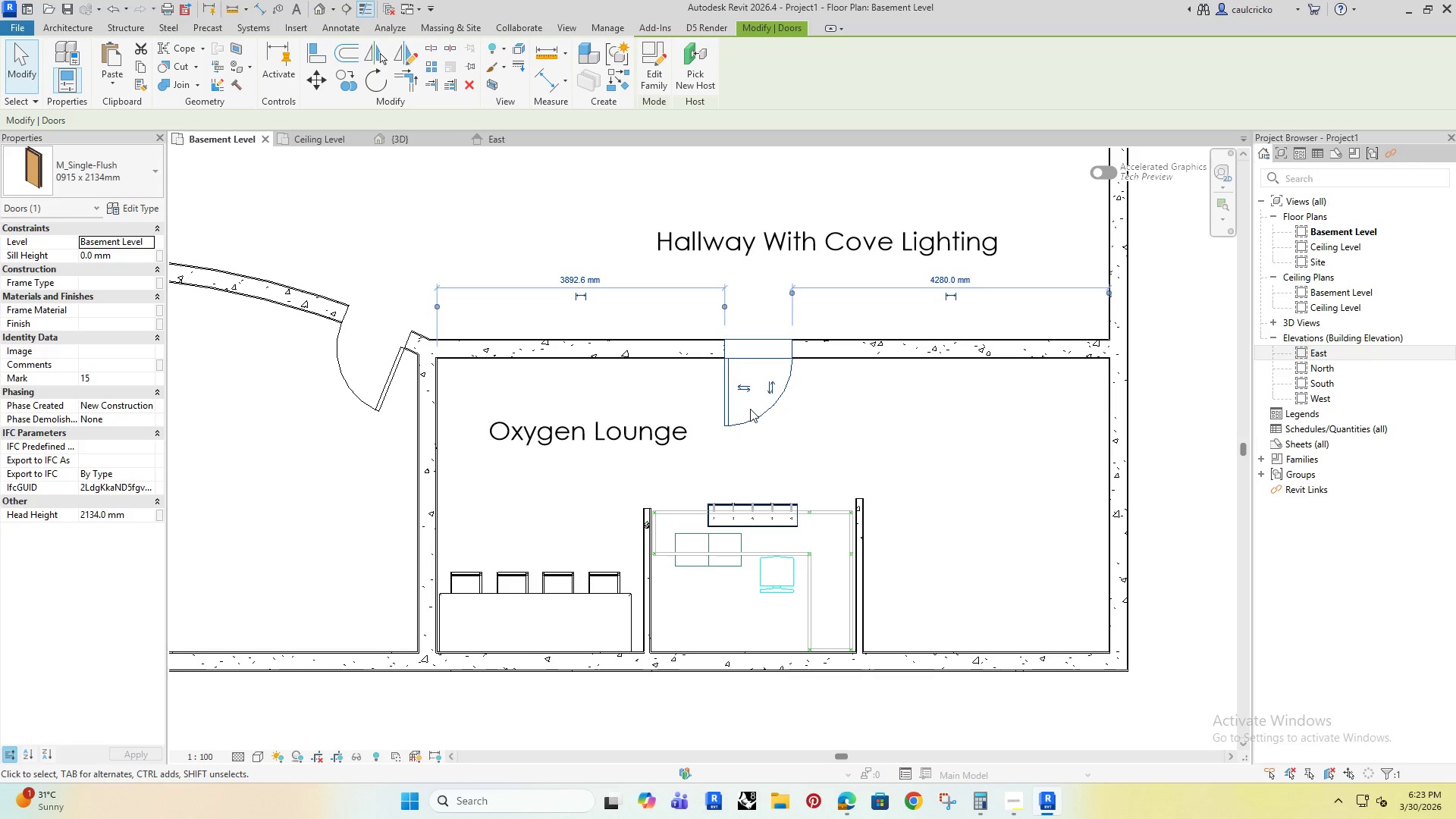 
key(ArrowLeft)
 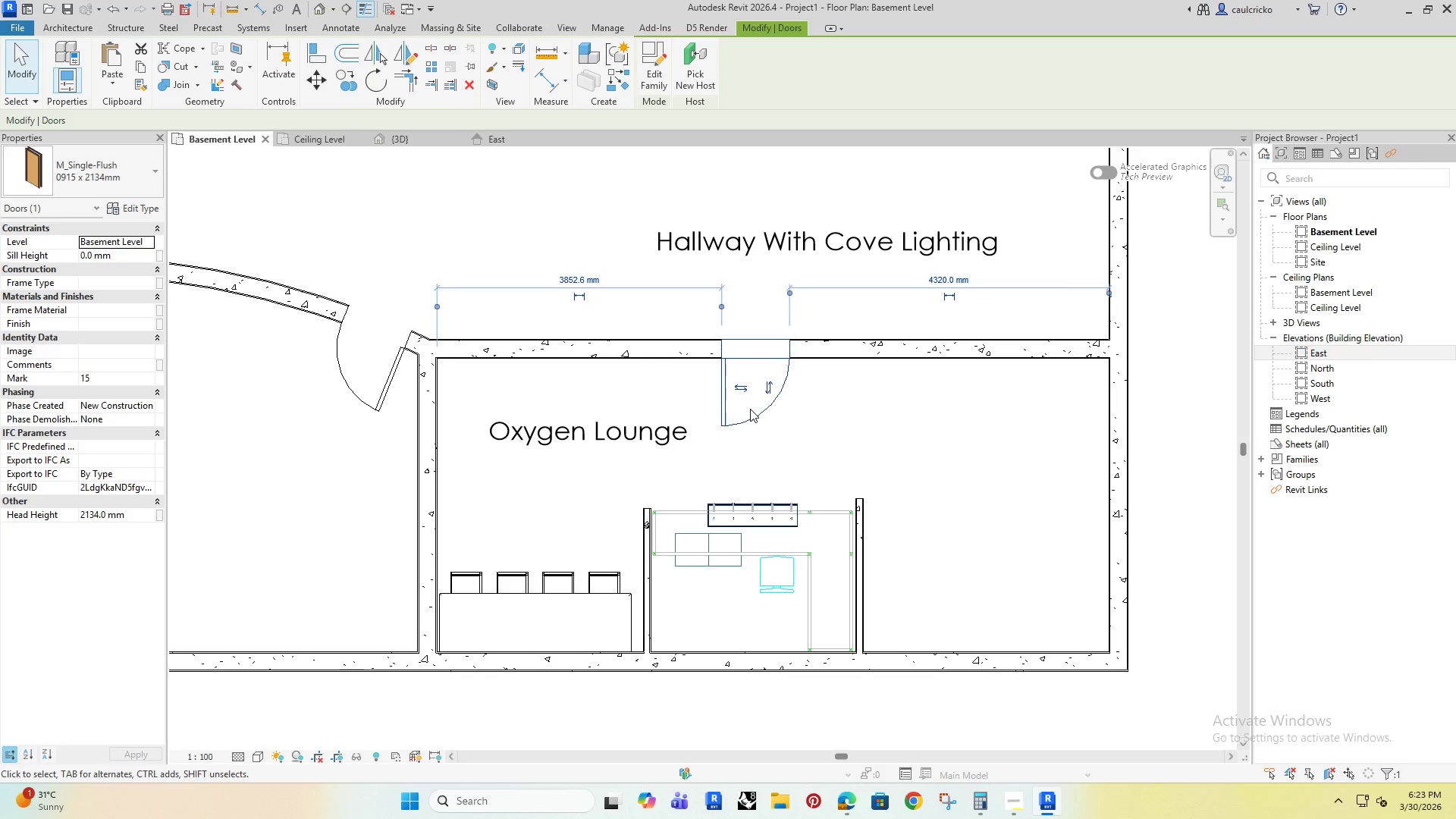 
key(ArrowLeft)
 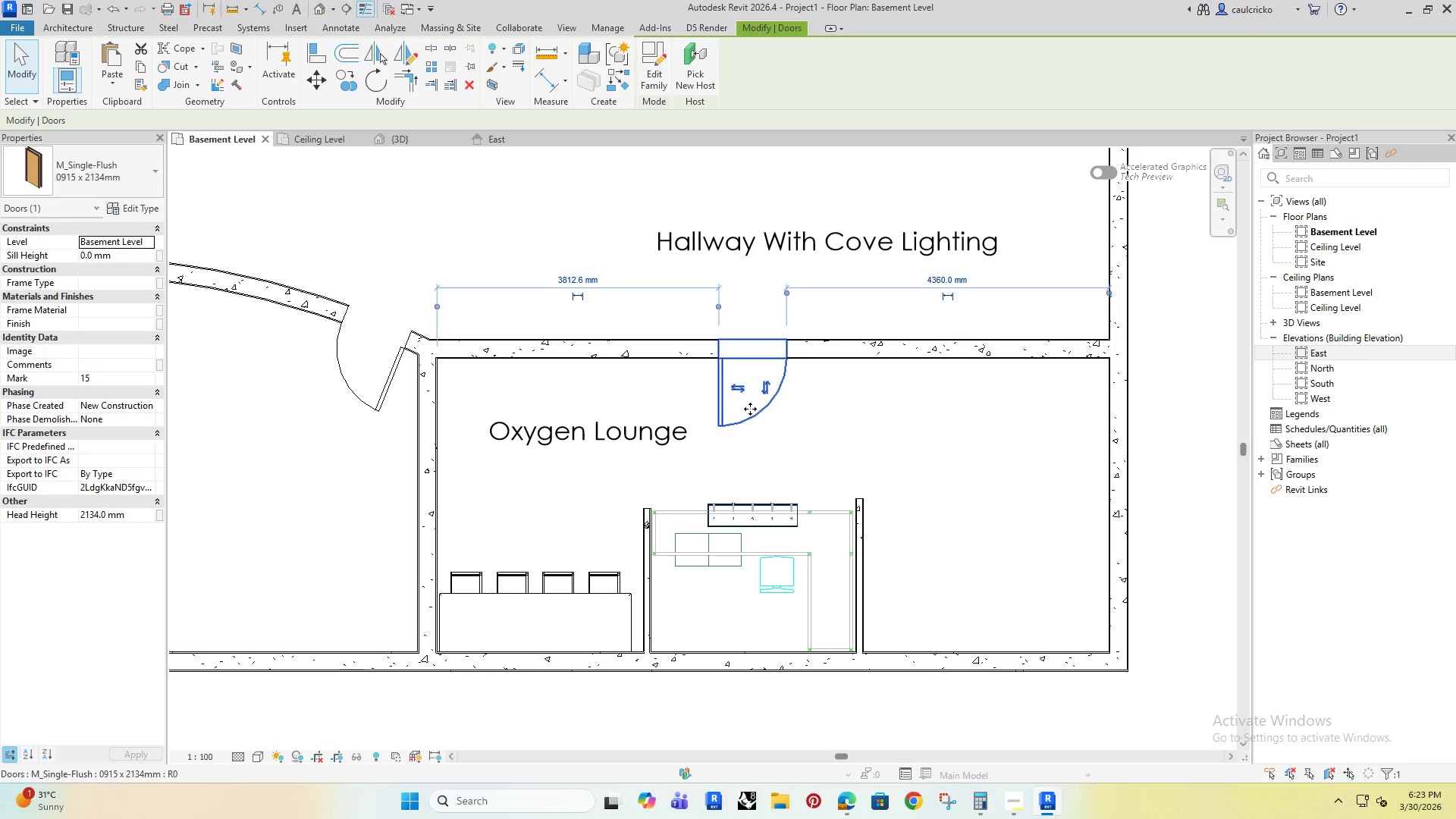 
key(ArrowLeft)
 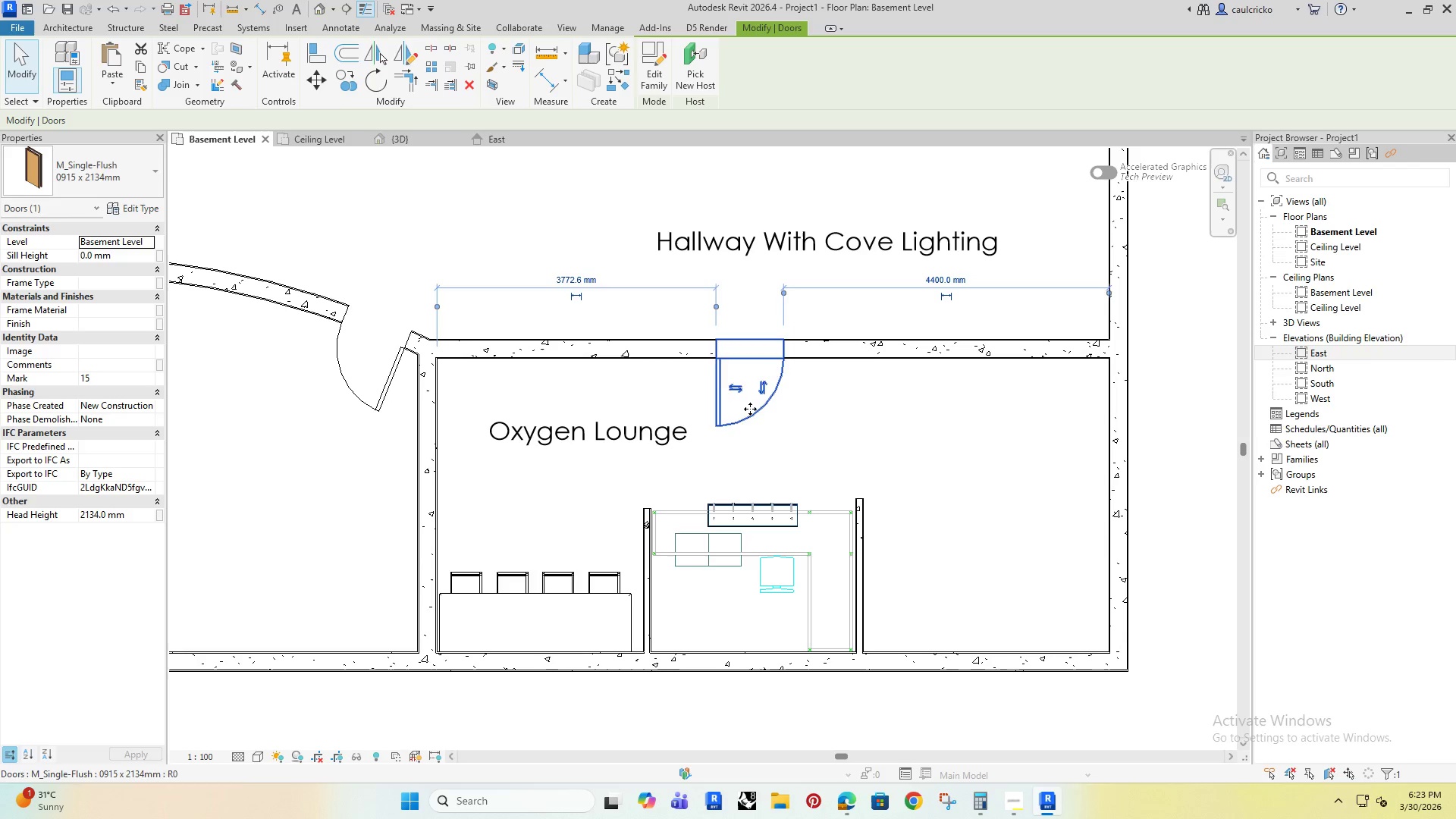 
key(ArrowLeft)
 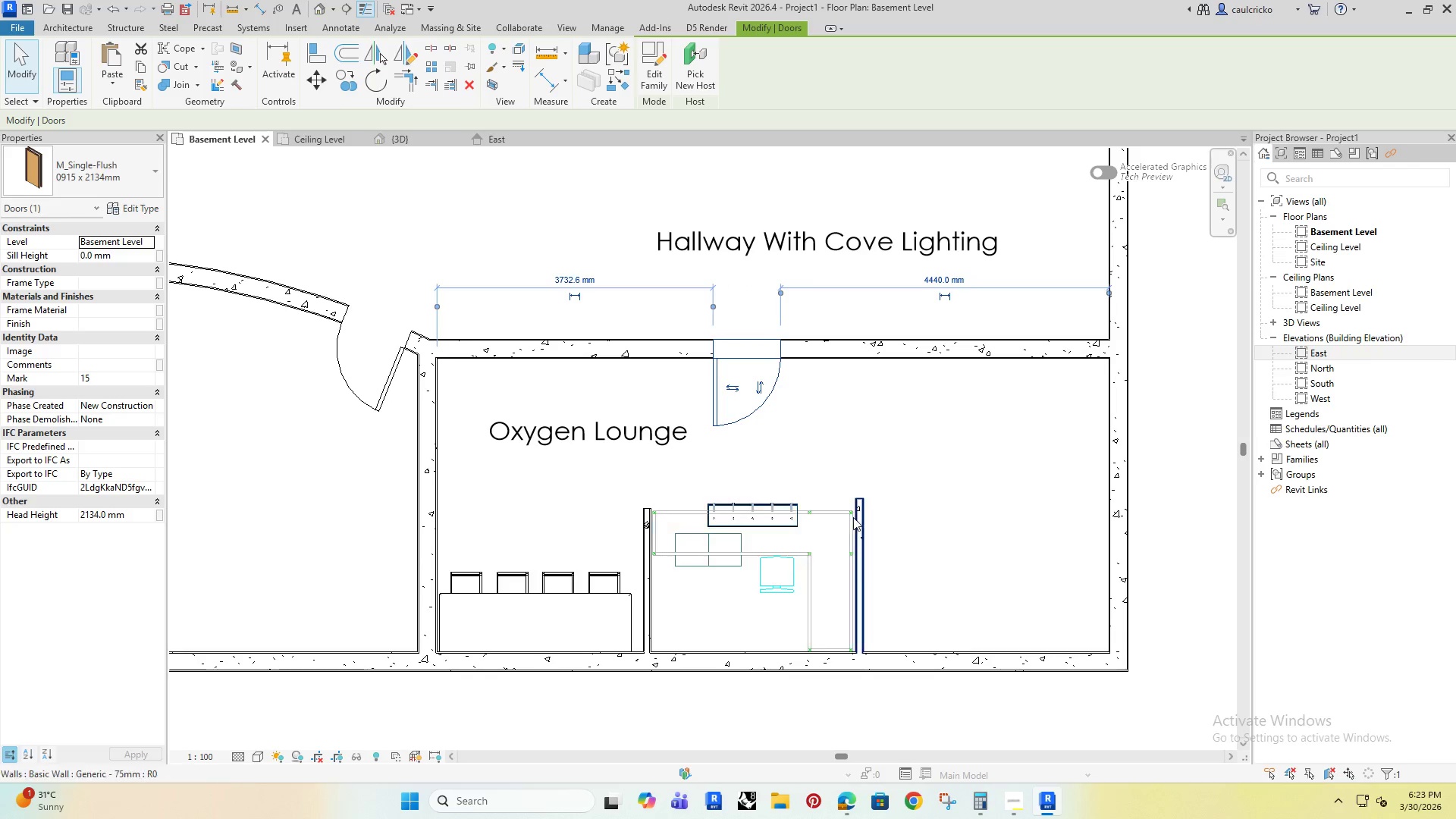 
left_click([855, 517])
 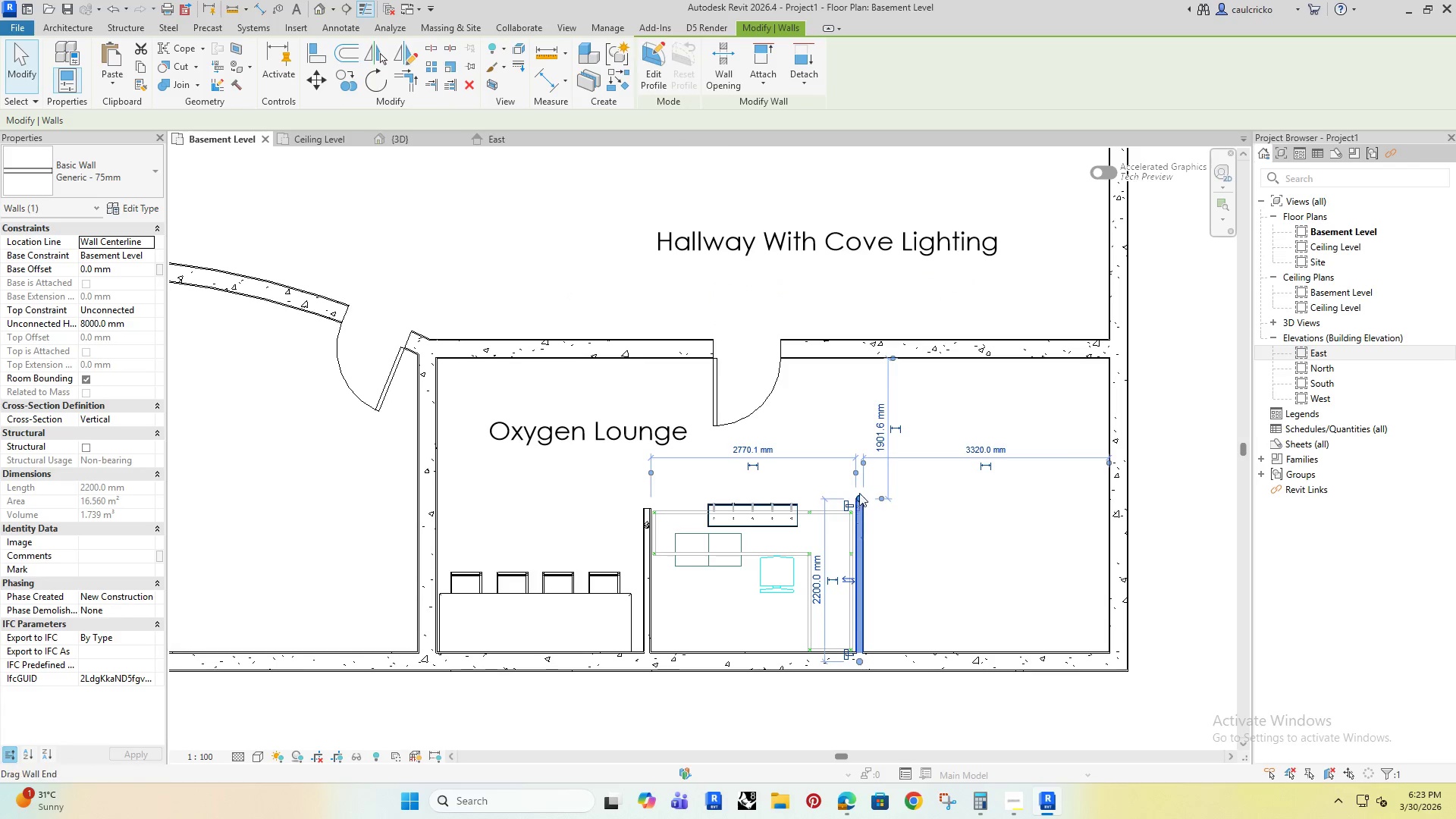 
left_click_drag(start_coordinate=[859, 493], to_coordinate=[859, 356])
 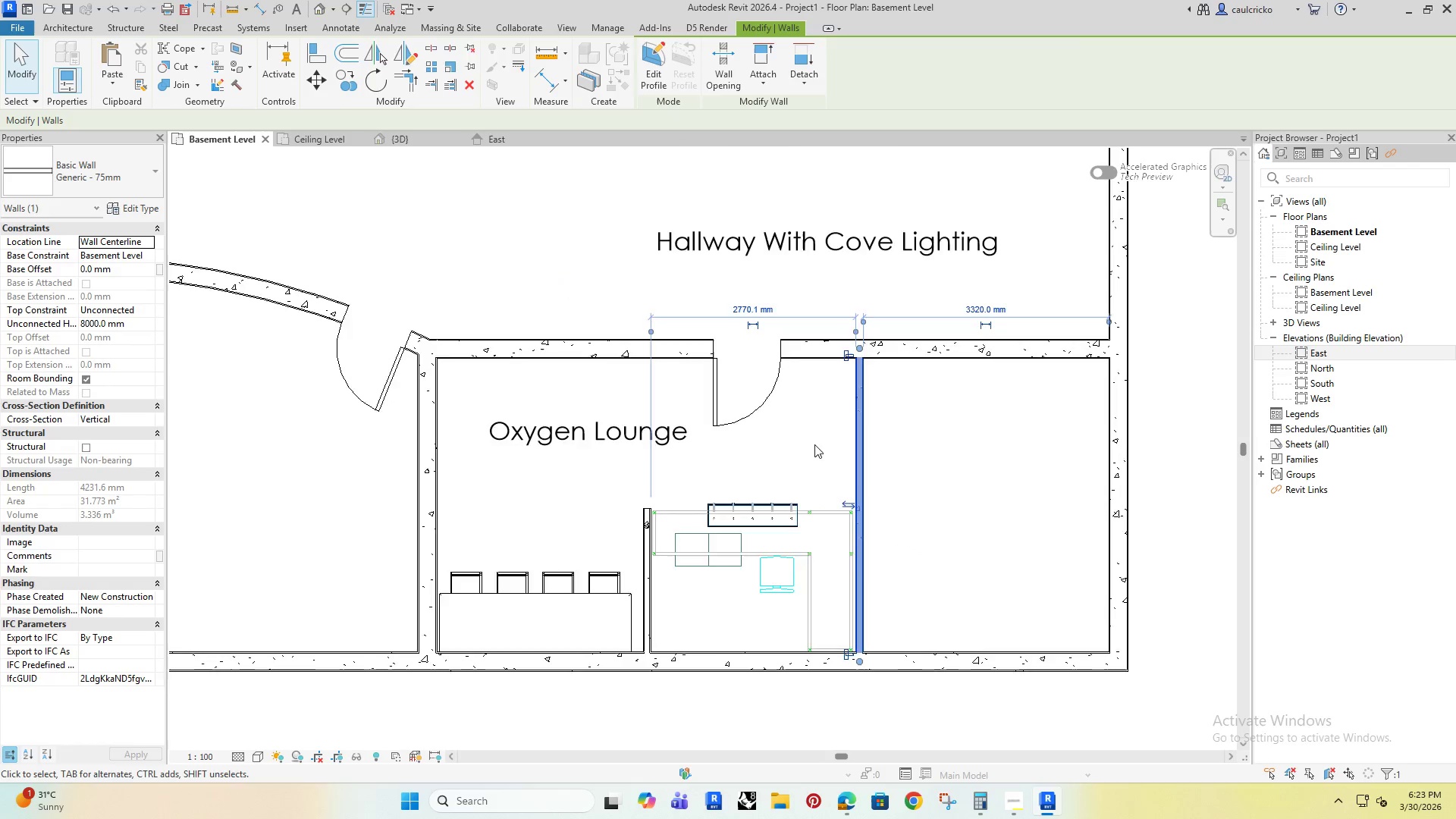 
left_click([689, 615])
 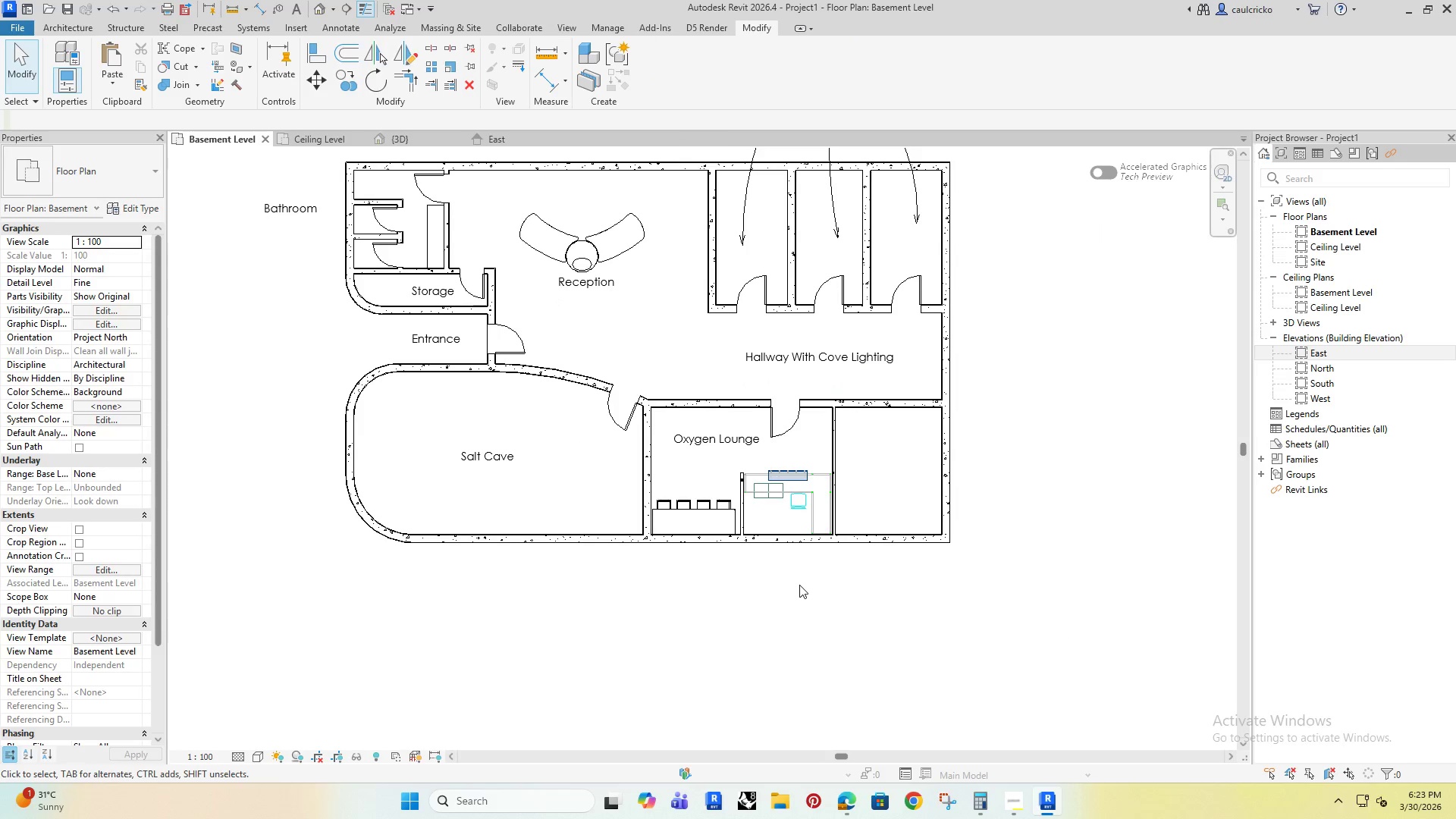 
type(dr)
 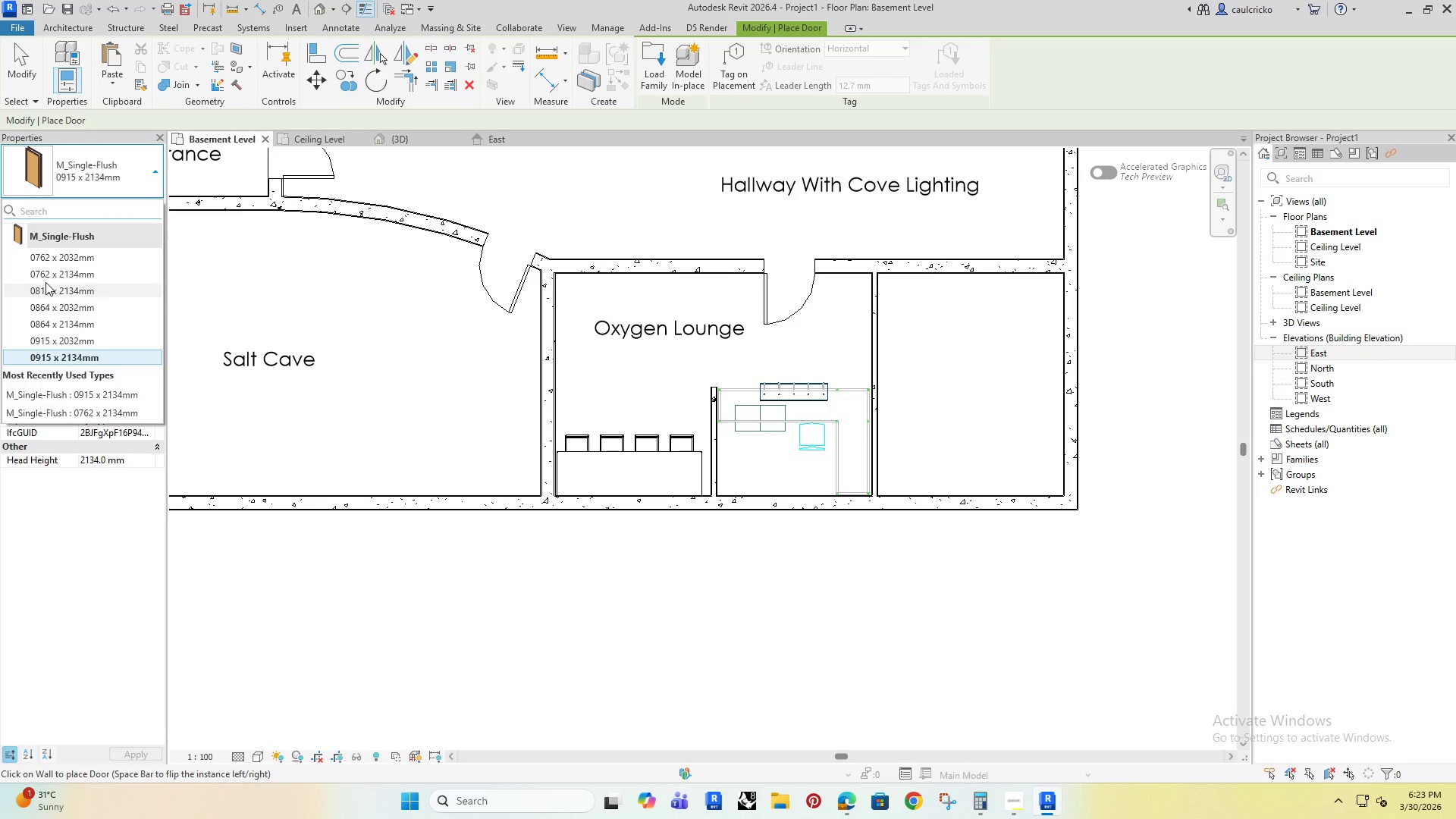 
scroll: coordinate [814, 446], scroll_direction: down, amount: 6.0
 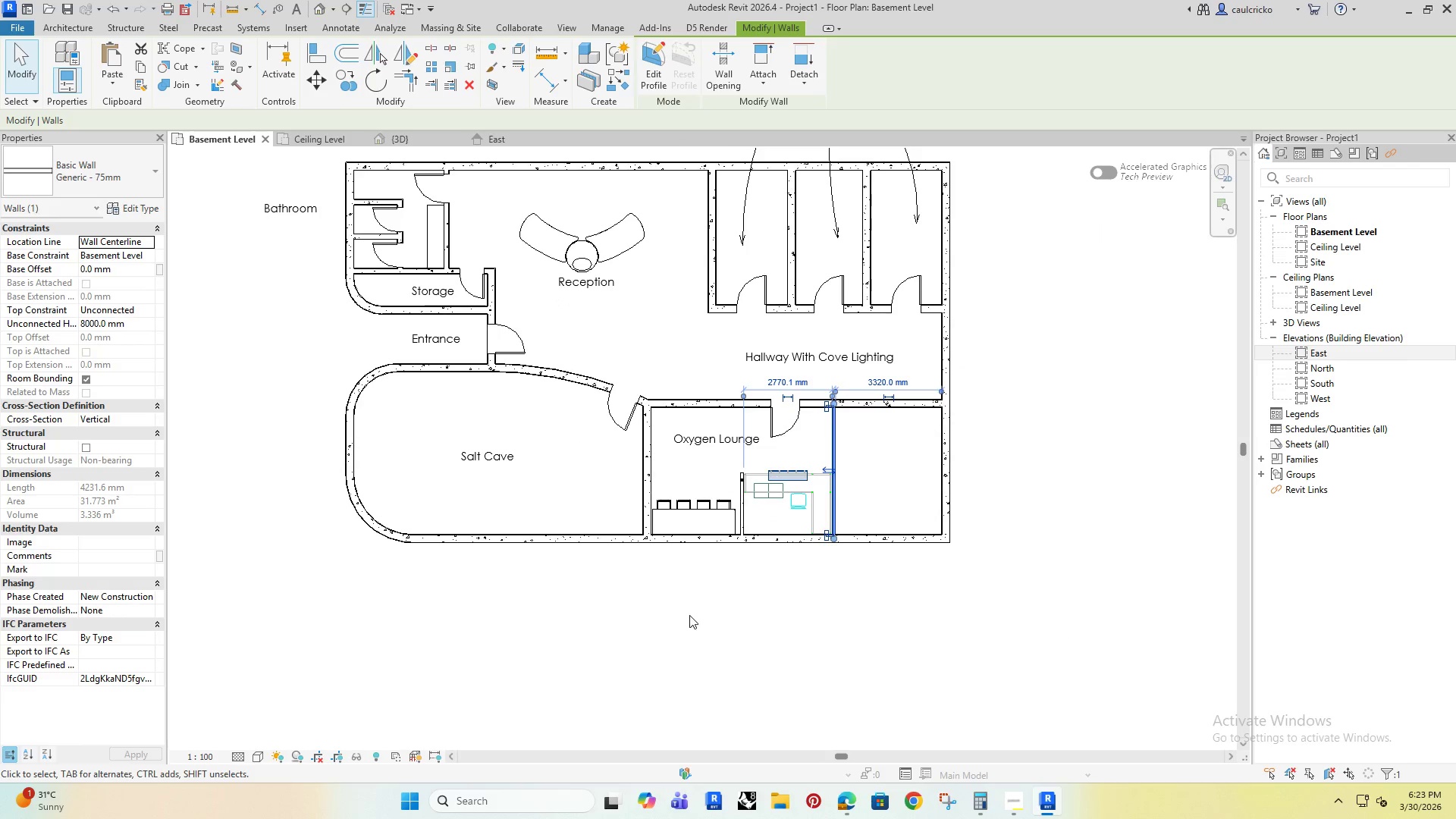 
scroll: coordinate [780, 587], scroll_direction: up, amount: 4.0
 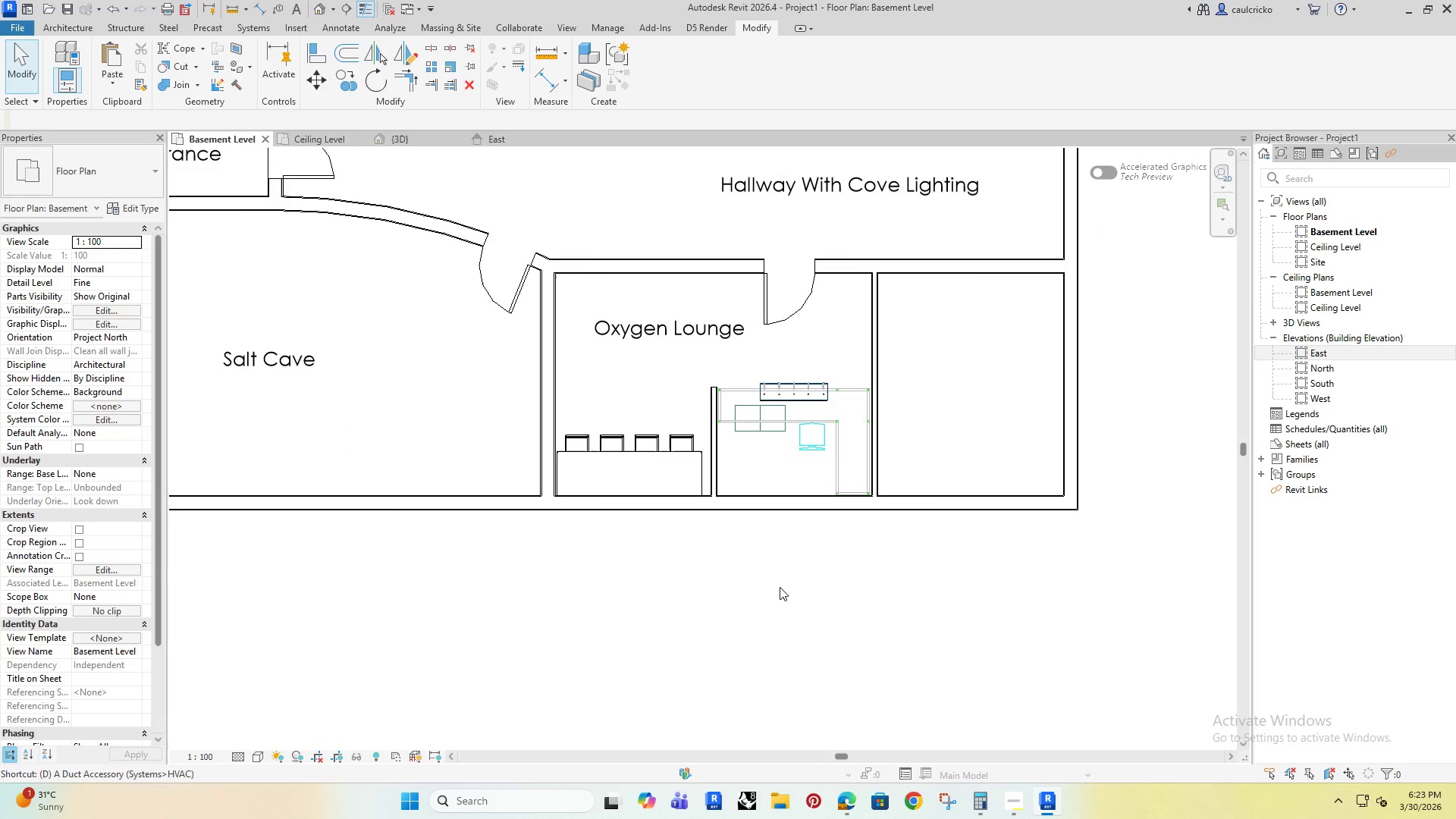 
left_click([67, 275])
 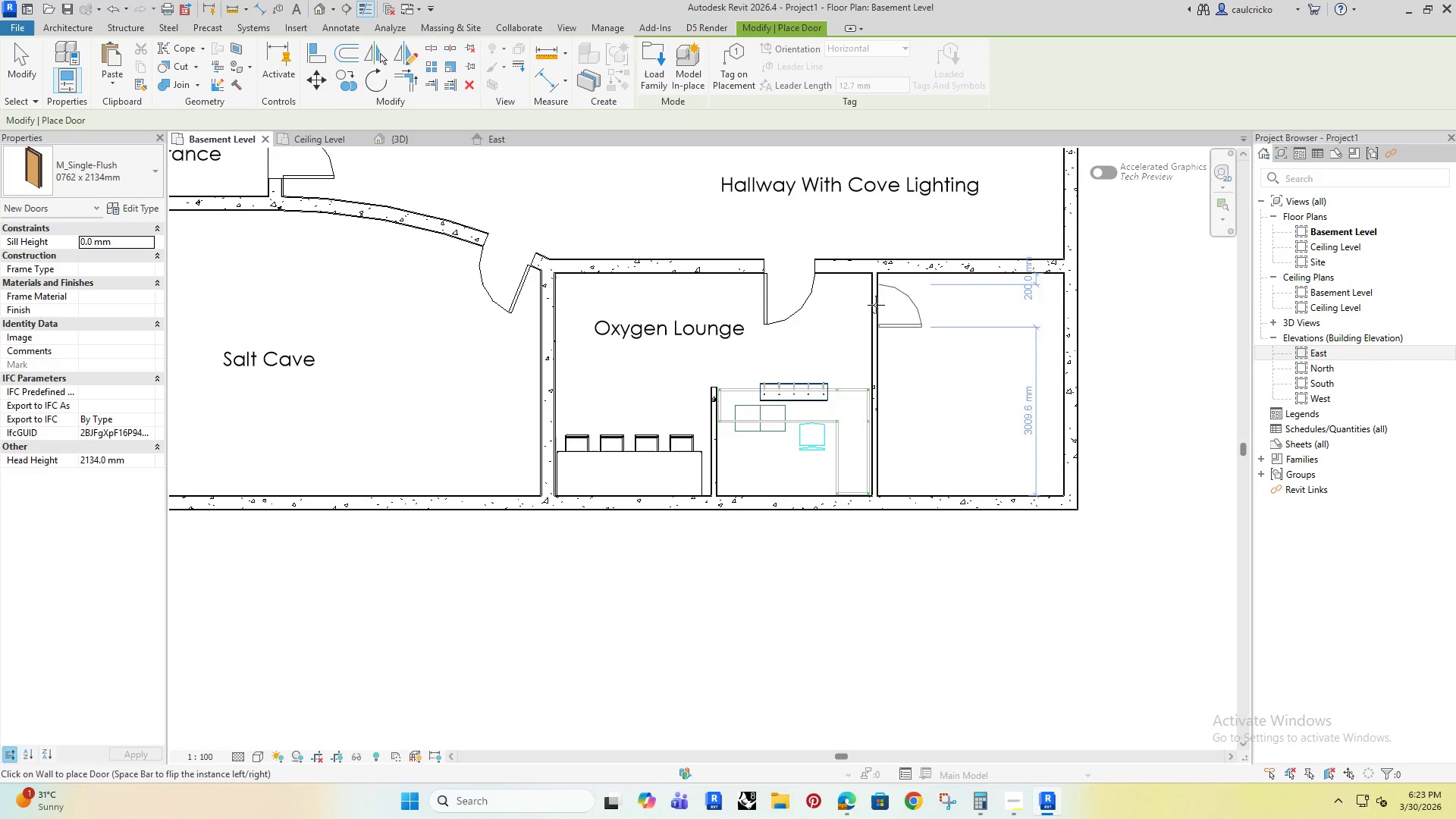 
key(Space)
 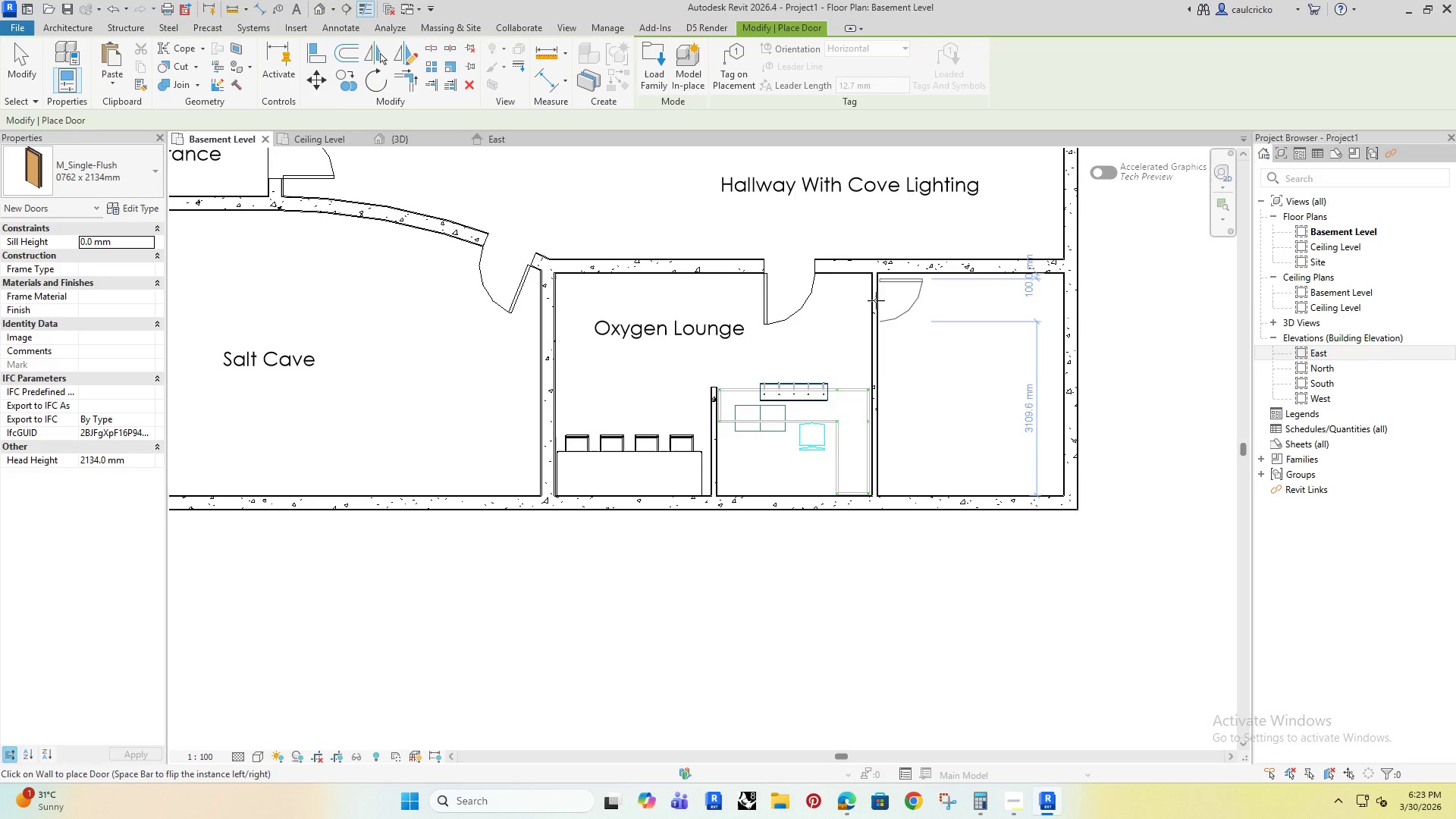 
left_click([876, 300])
 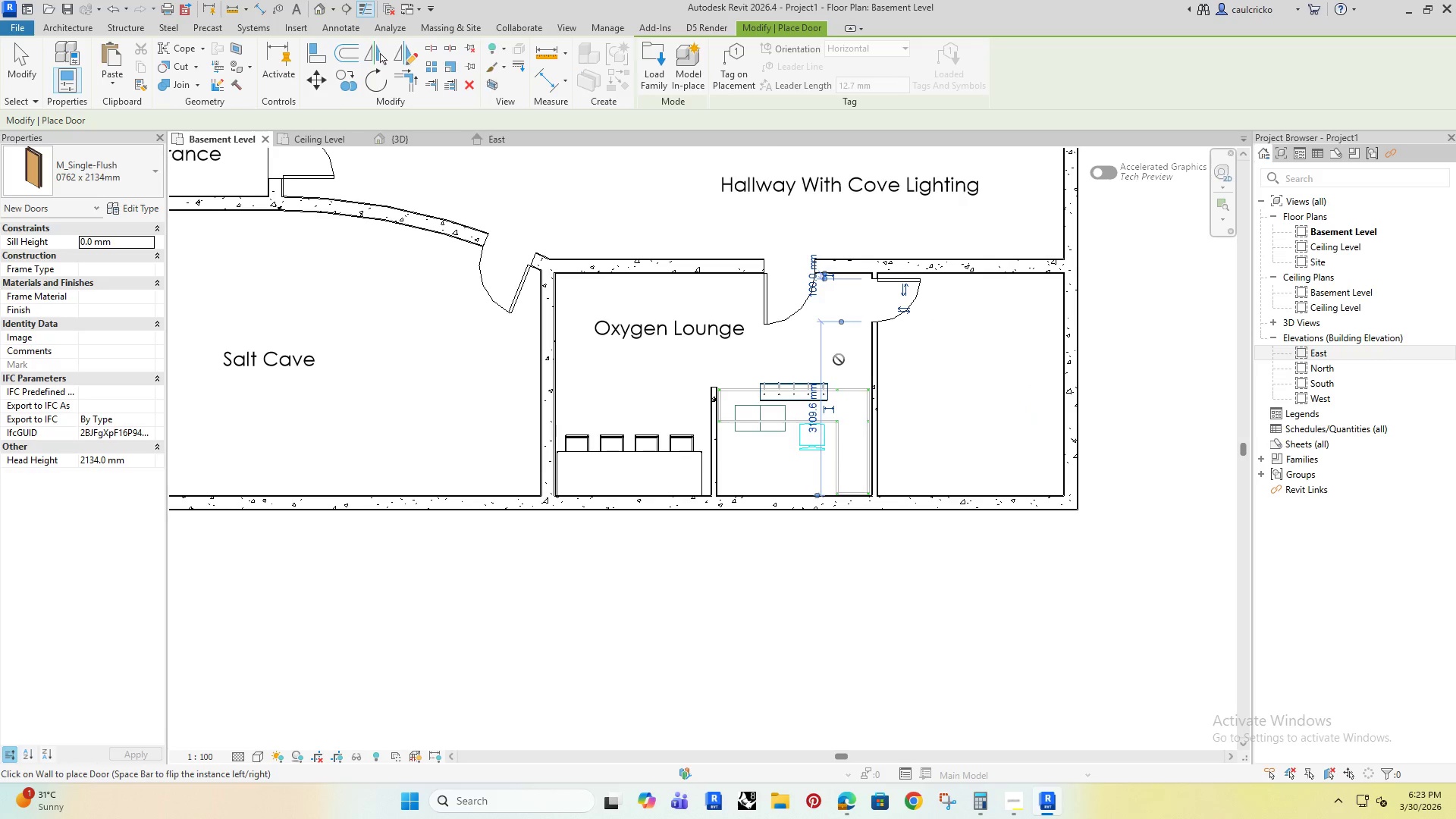 
key(Escape)
 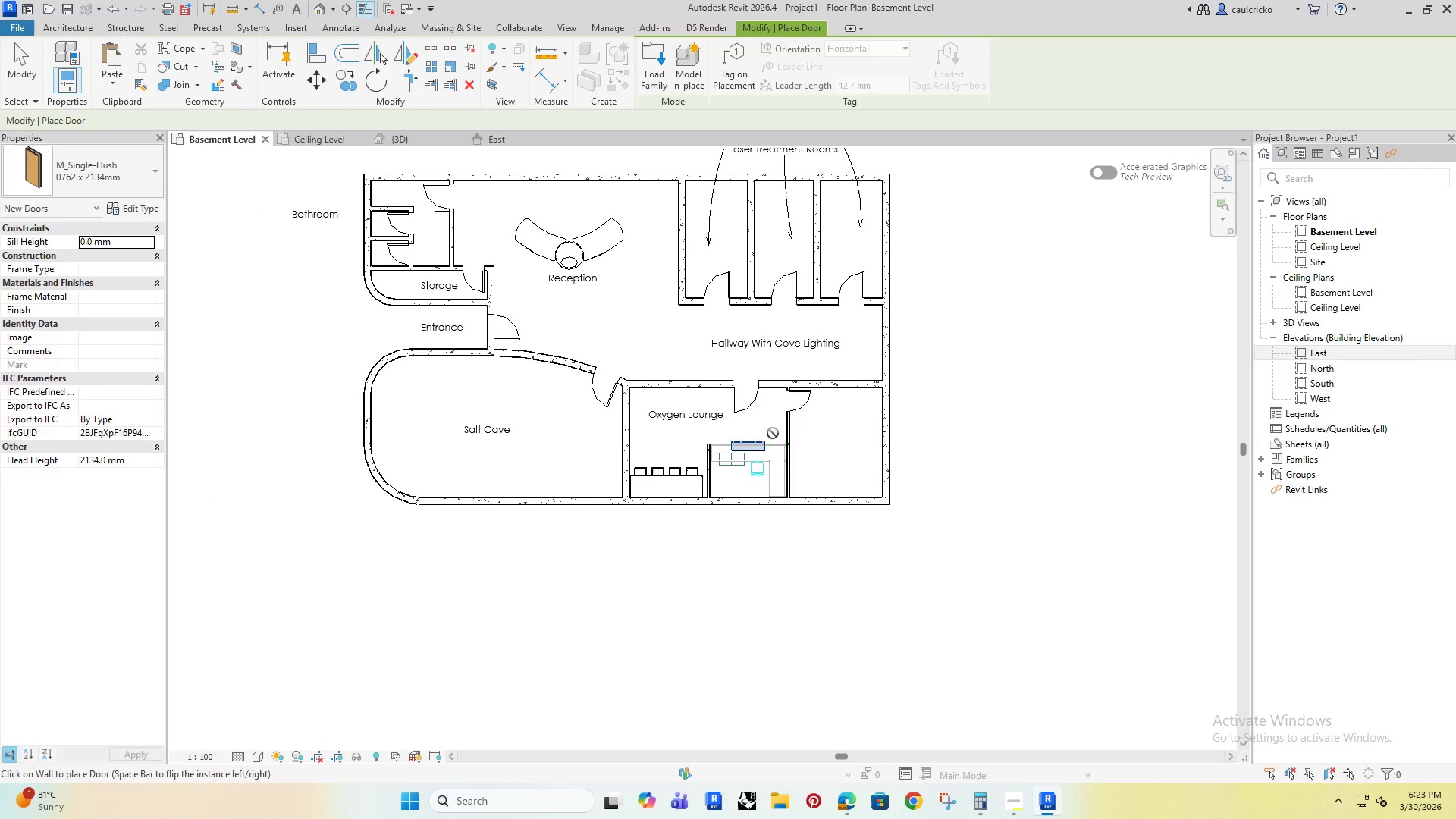 
key(Escape)
 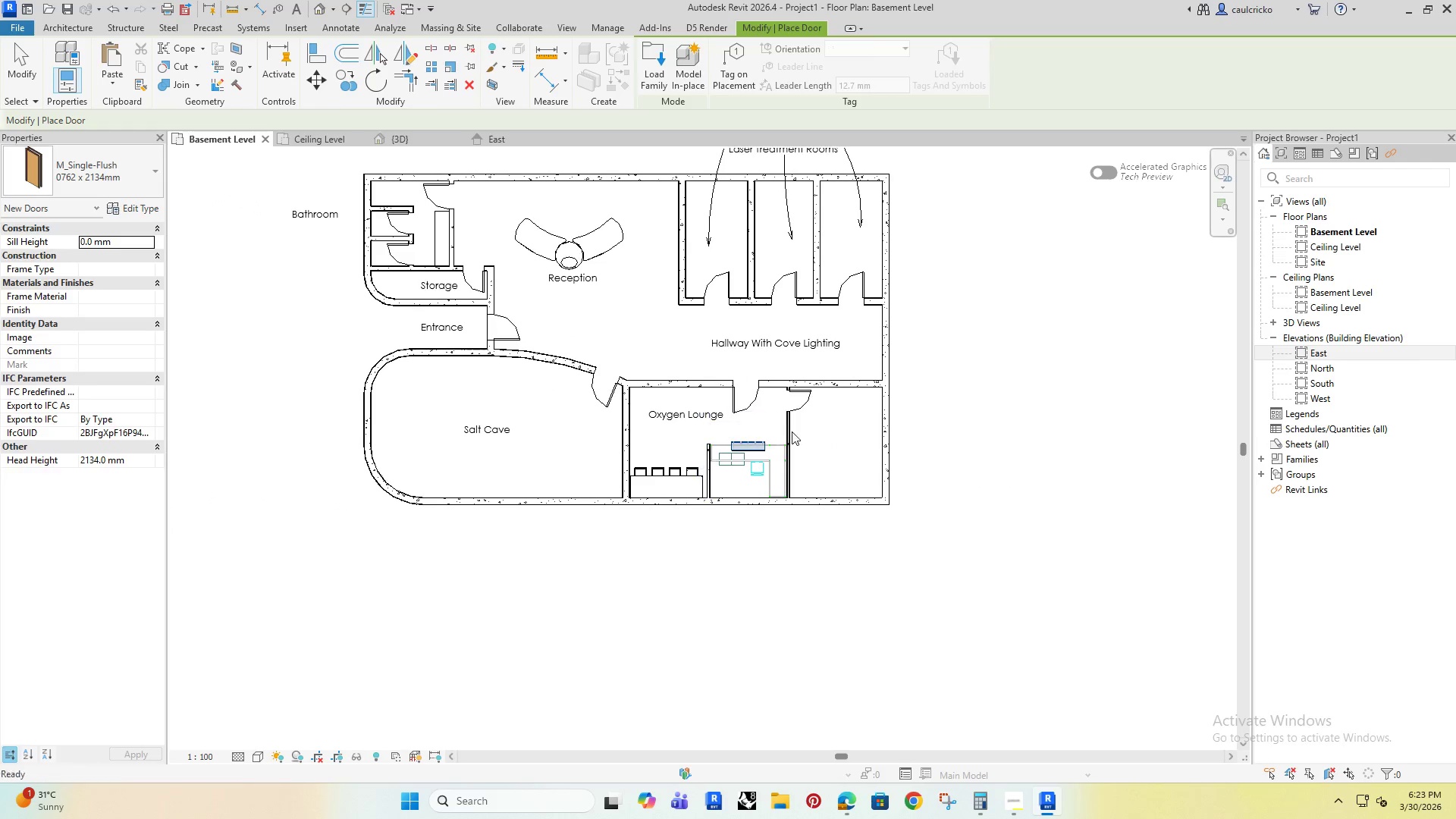 
key(Escape)
 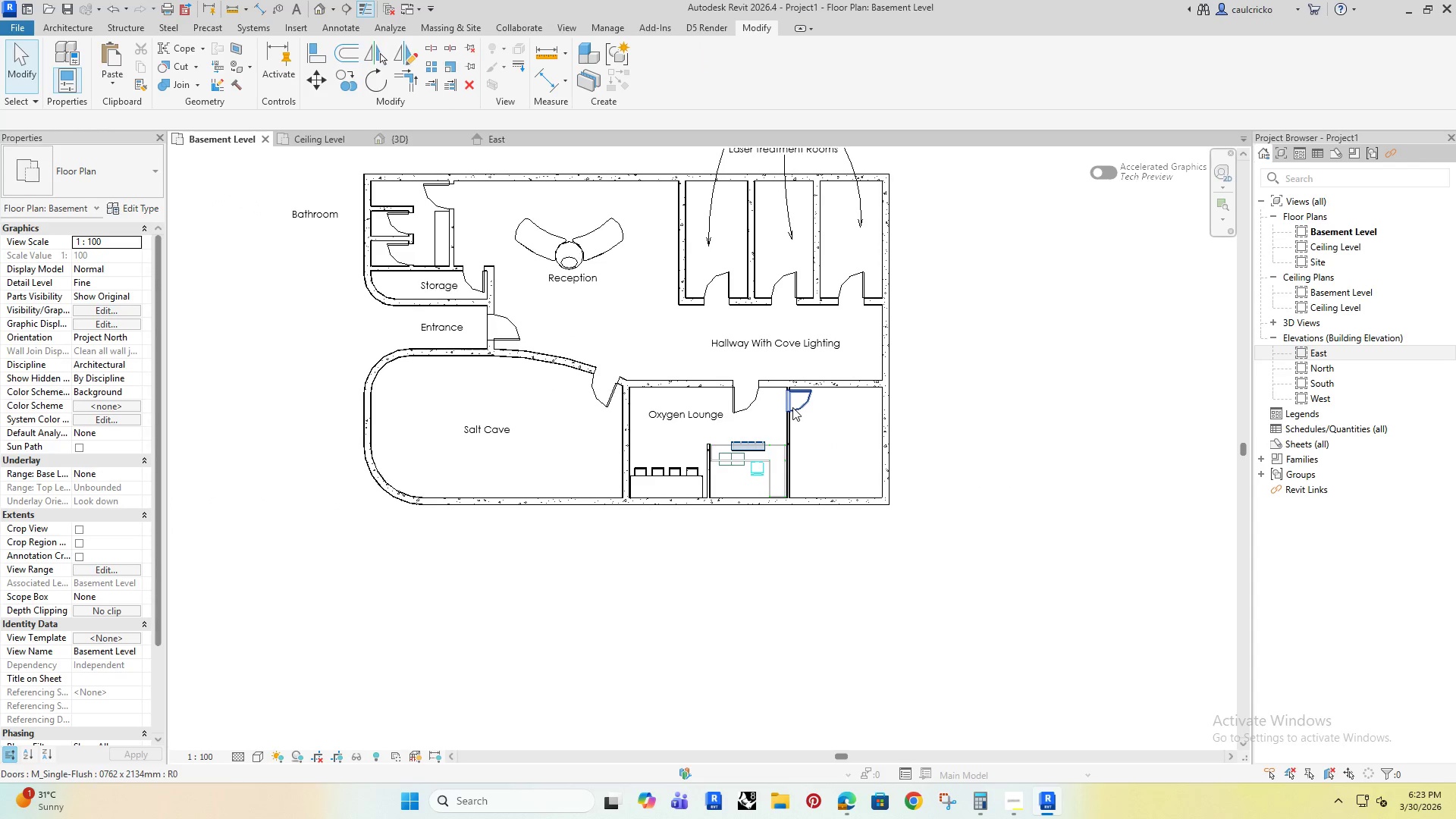 
left_click_drag(start_coordinate=[792, 407], to_coordinate=[571, 403])
 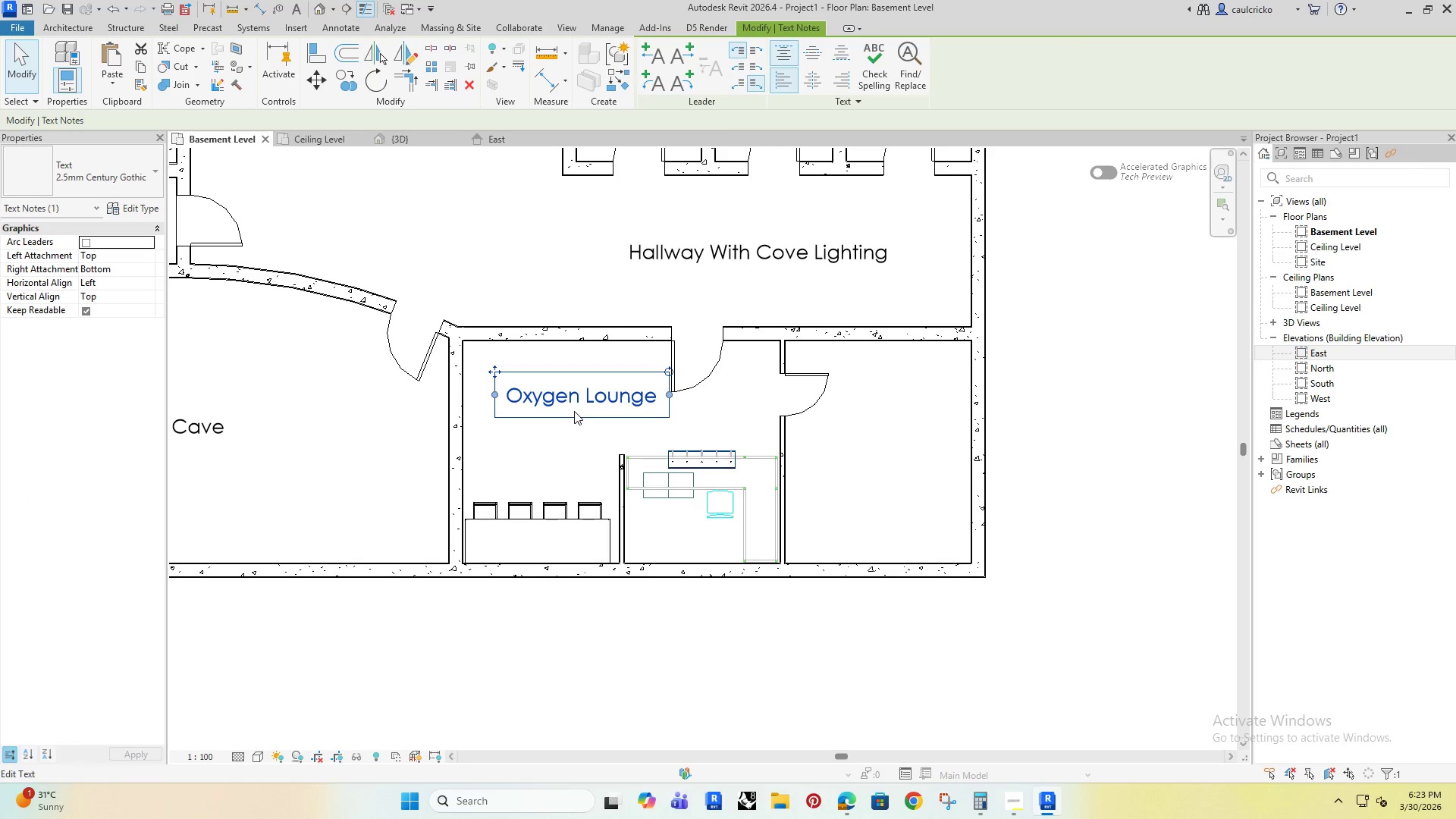 
hold_key(key=ArrowDown, duration=0.72)
 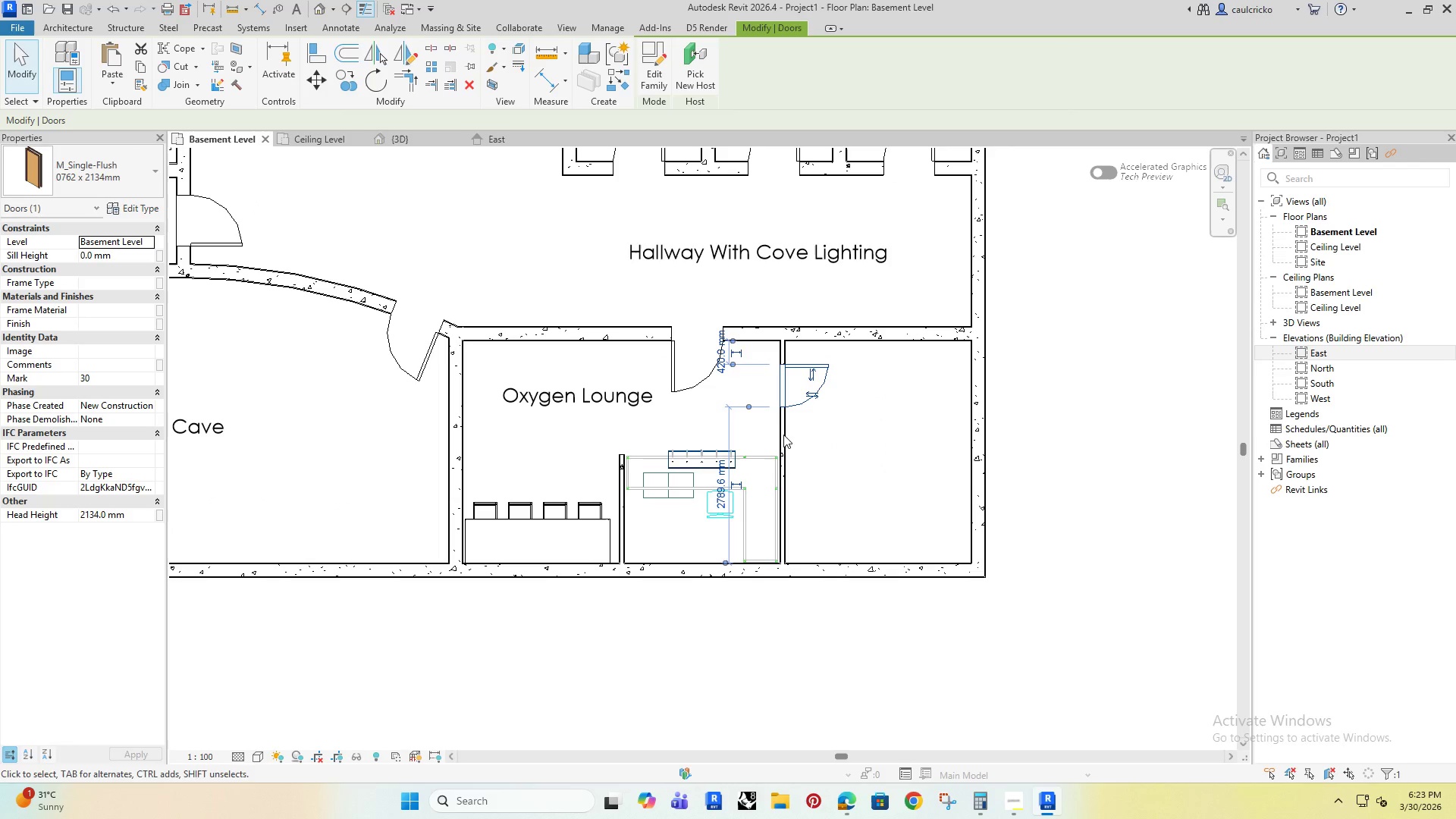 
scroll: coordinate [835, 367], scroll_direction: down, amount: 5.0
 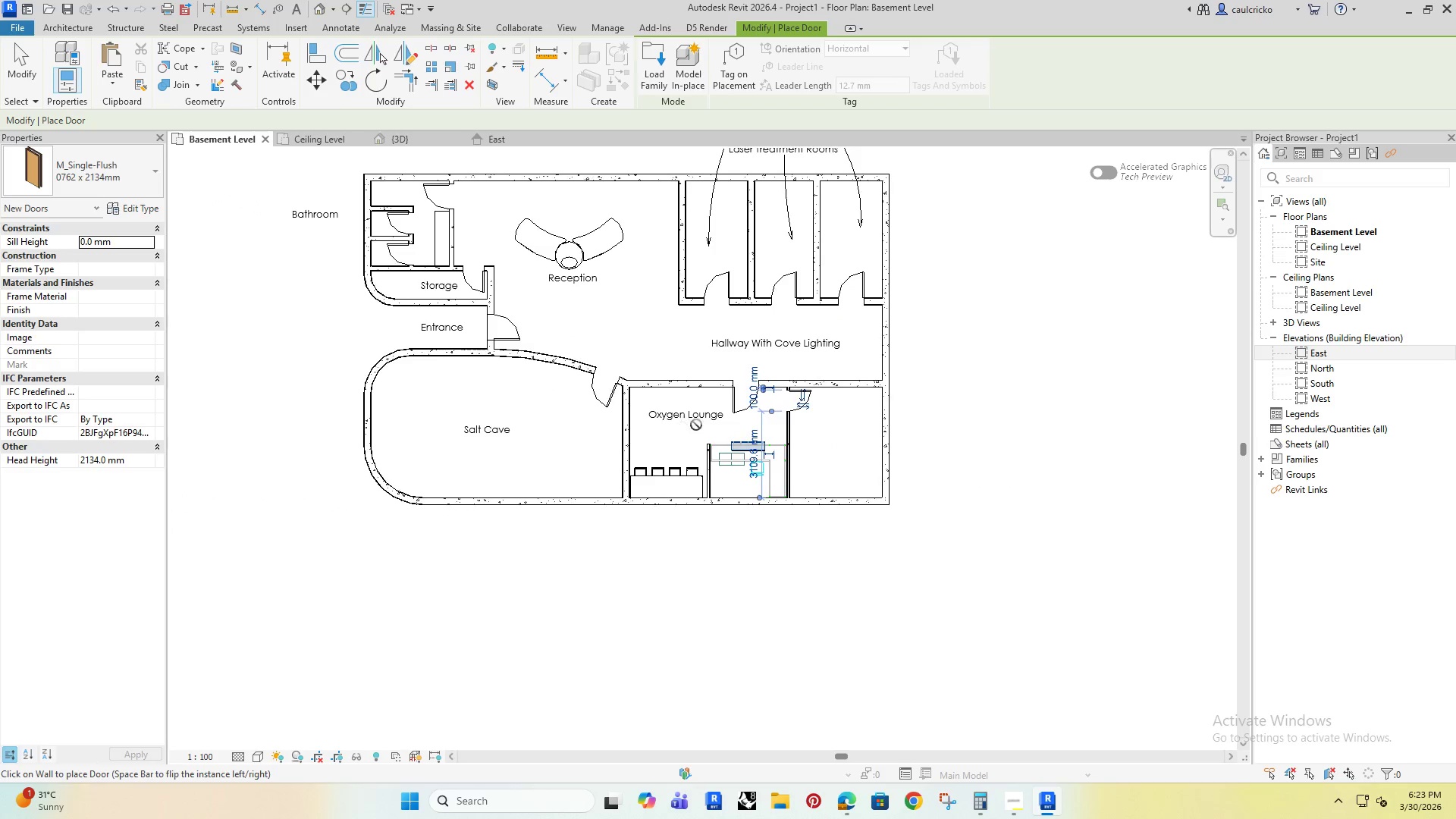 
key(ArrowDown)
 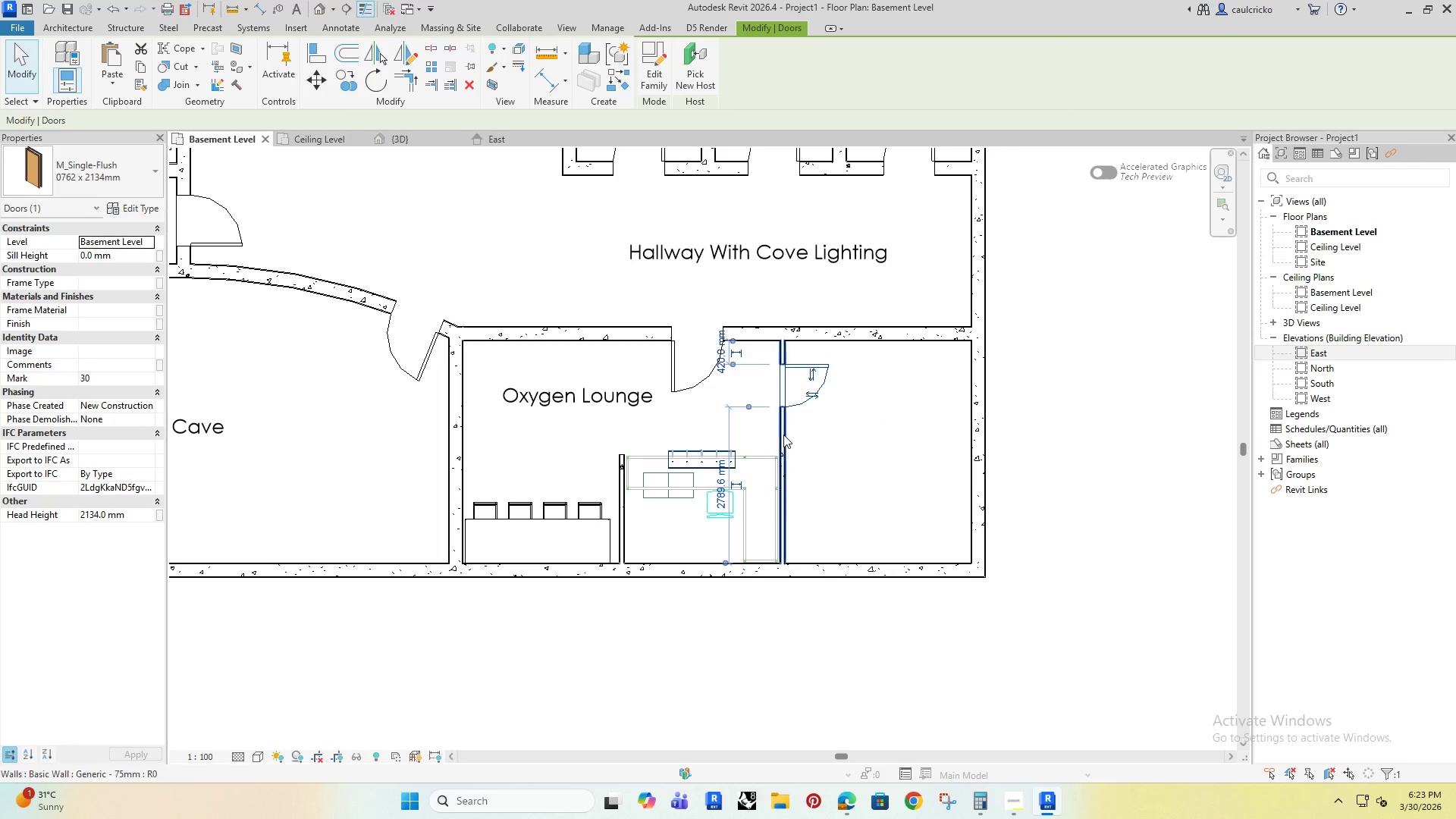 
key(ArrowDown)
 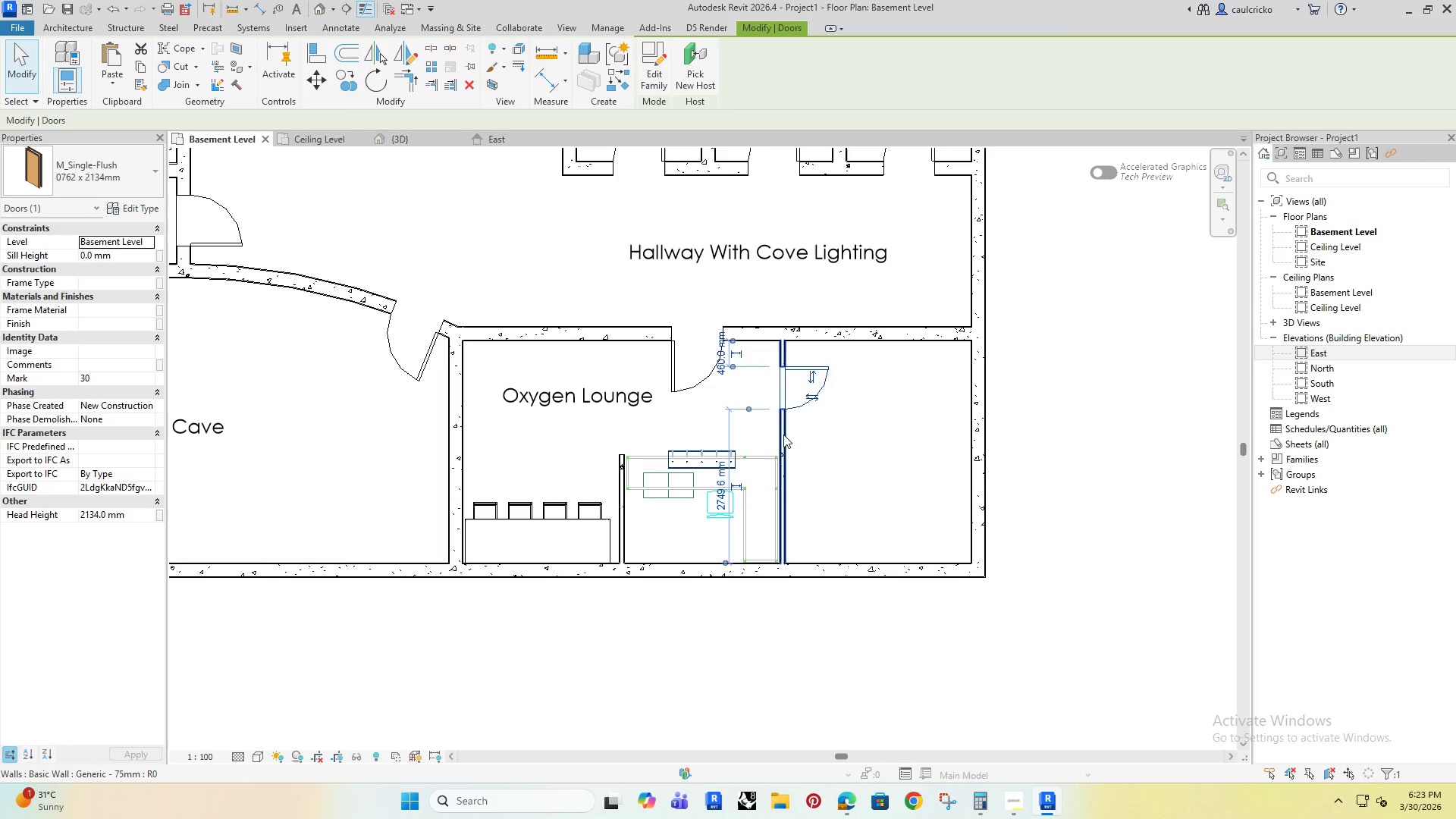 
key(ArrowDown)
 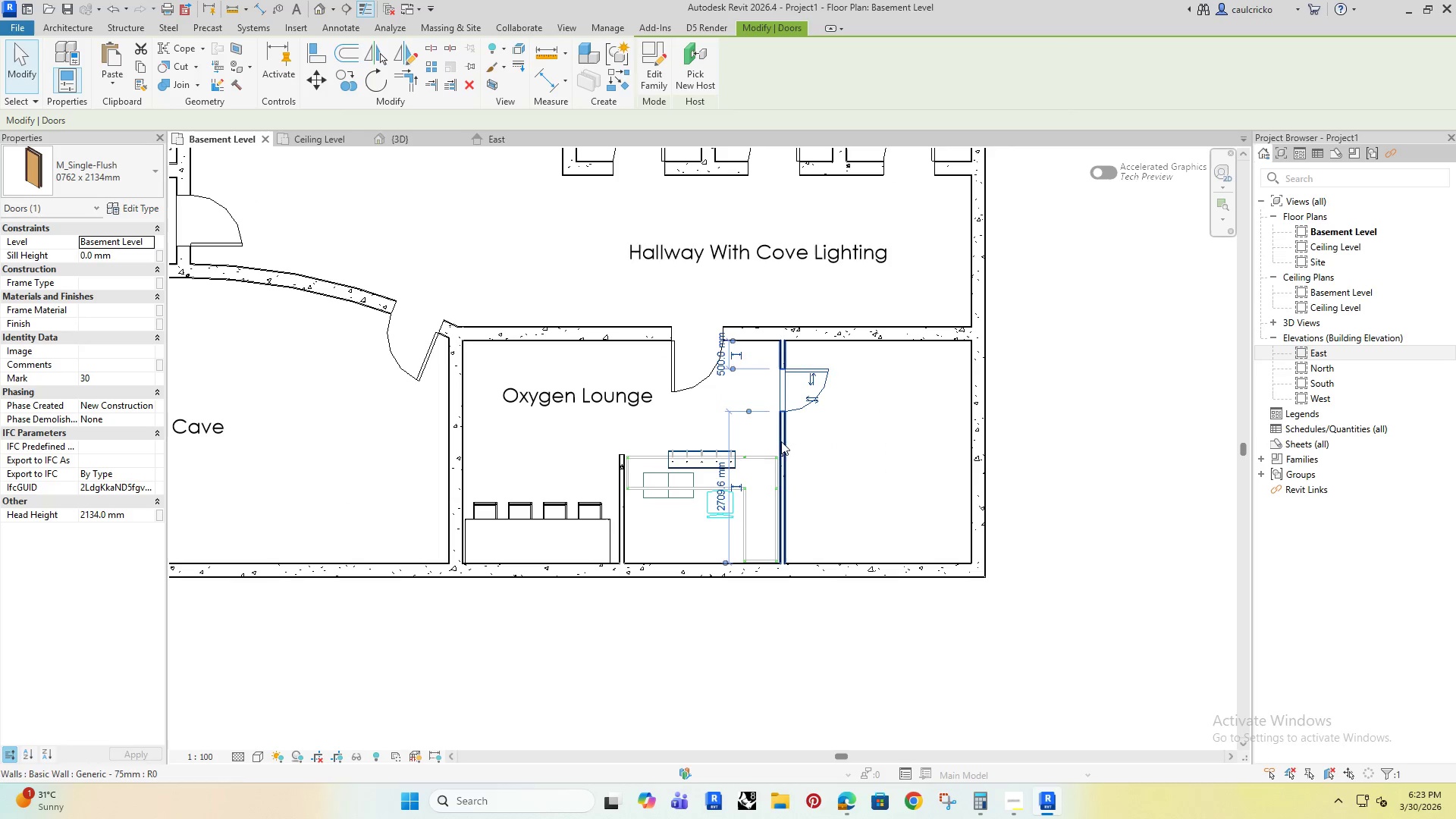 
key(ArrowDown)
 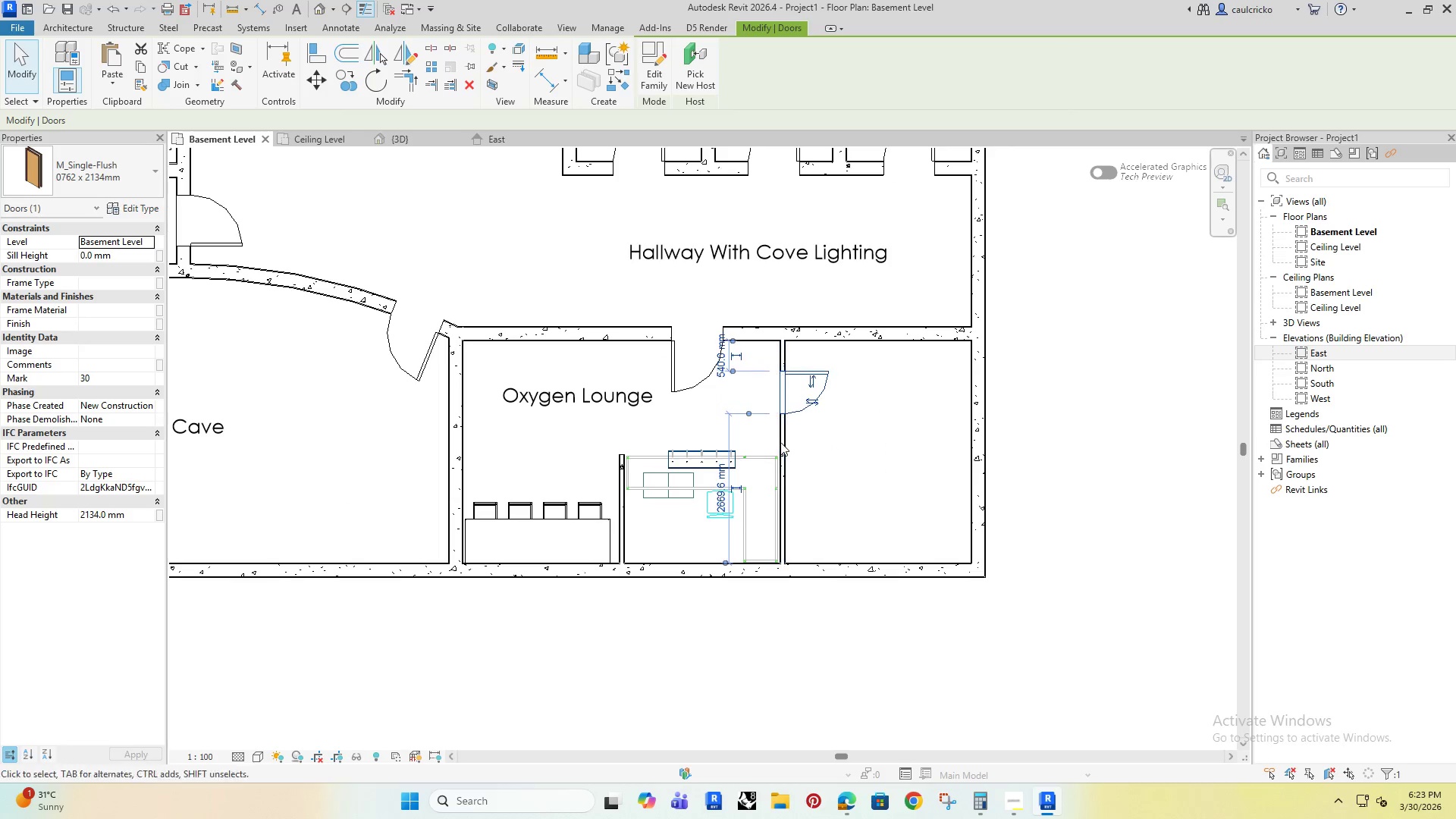 
key(ArrowDown)
 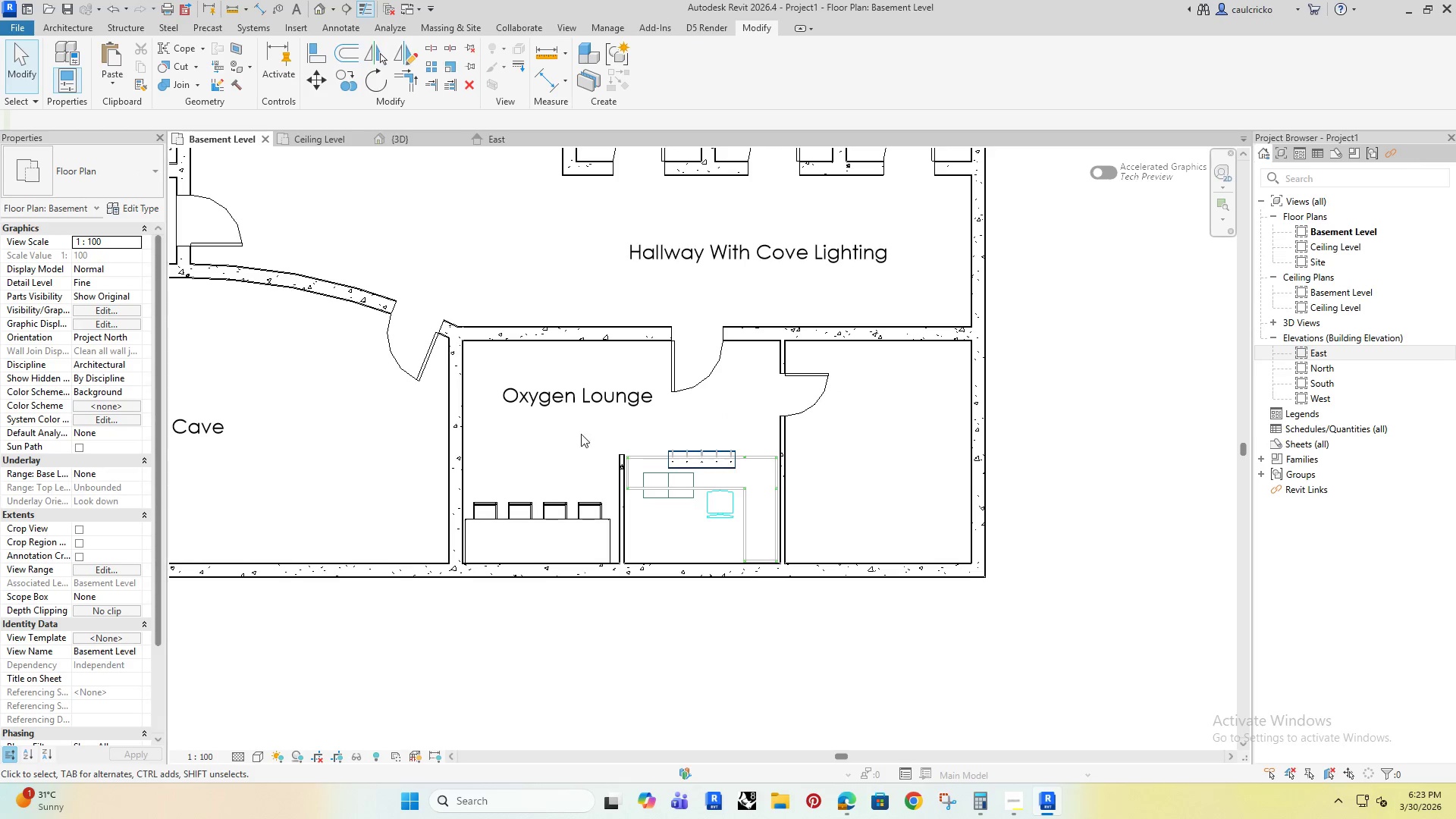 
scroll: coordinate [794, 433], scroll_direction: up, amount: 5.0
 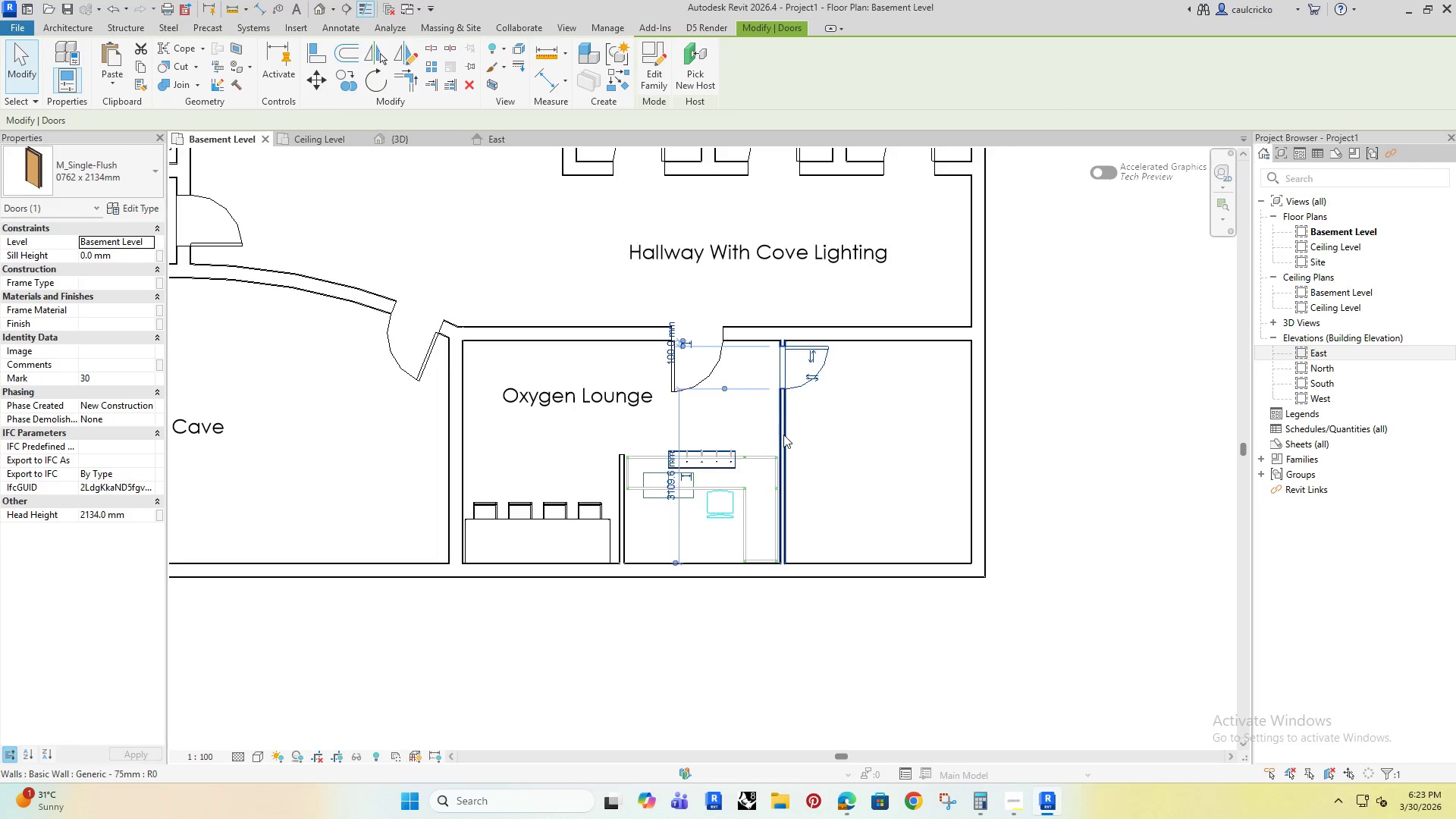 
double_click([571, 403])
 